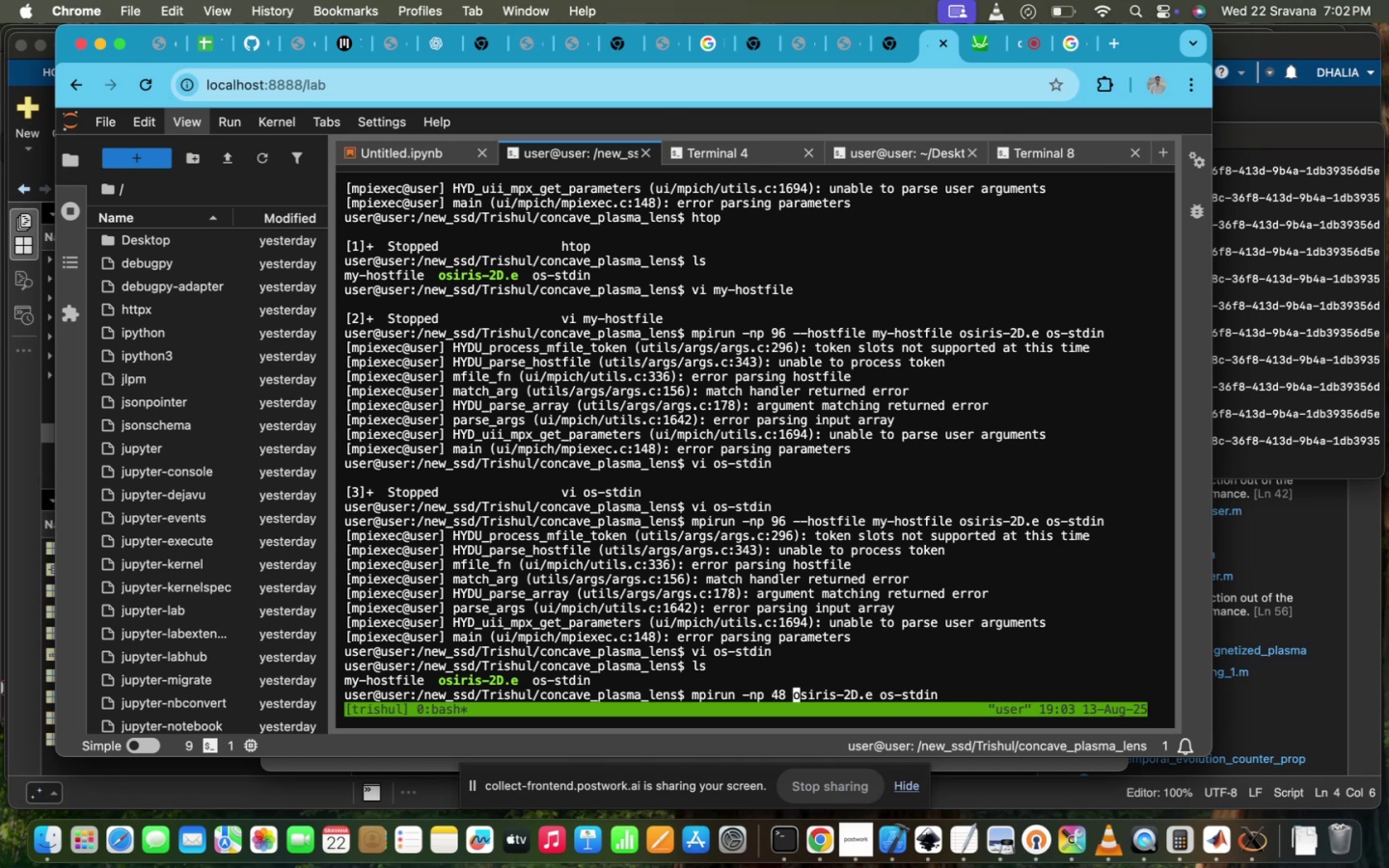 
key(Enter)
 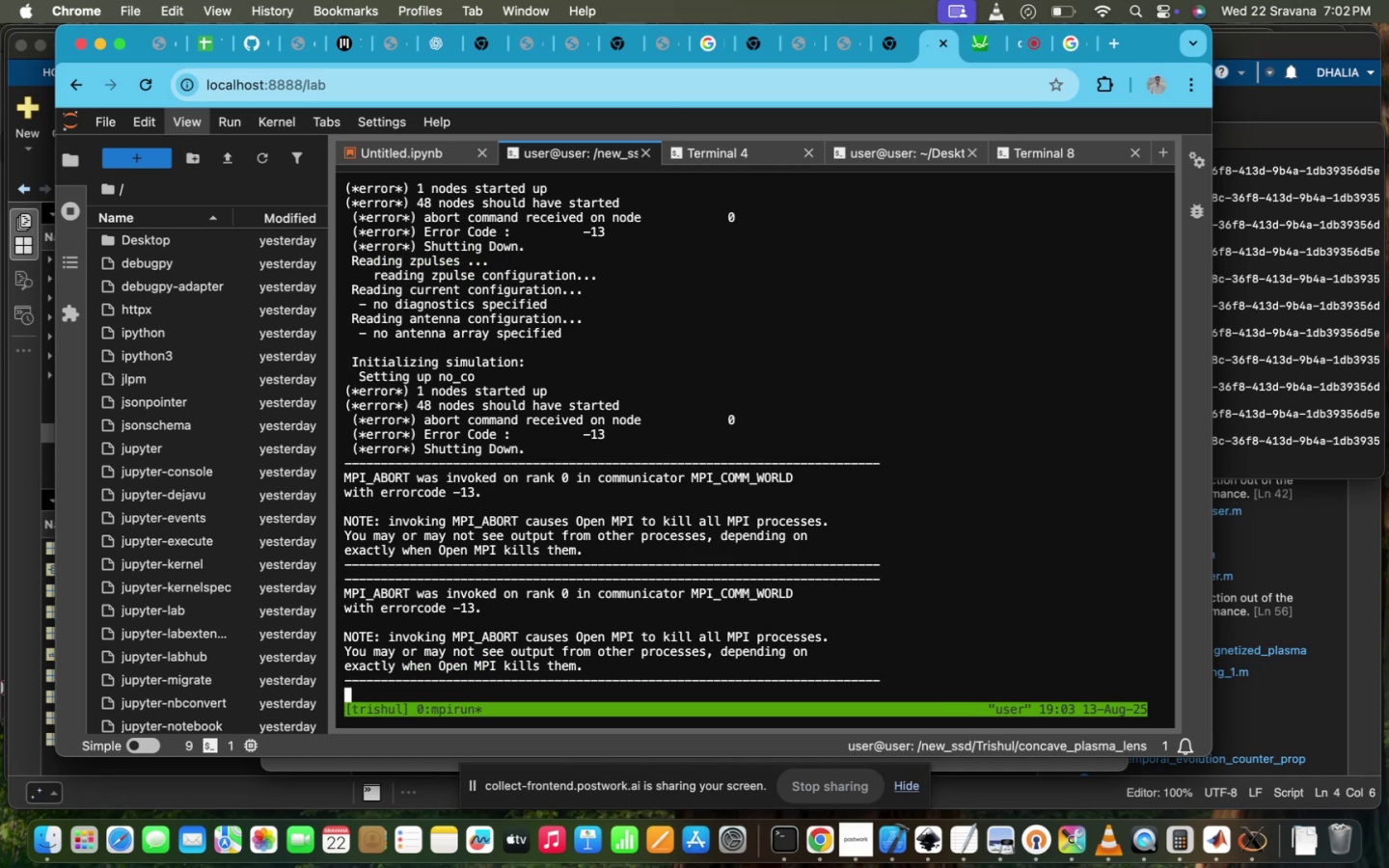 
scroll: coordinate [821, 593], scroll_direction: up, amount: 5.0
 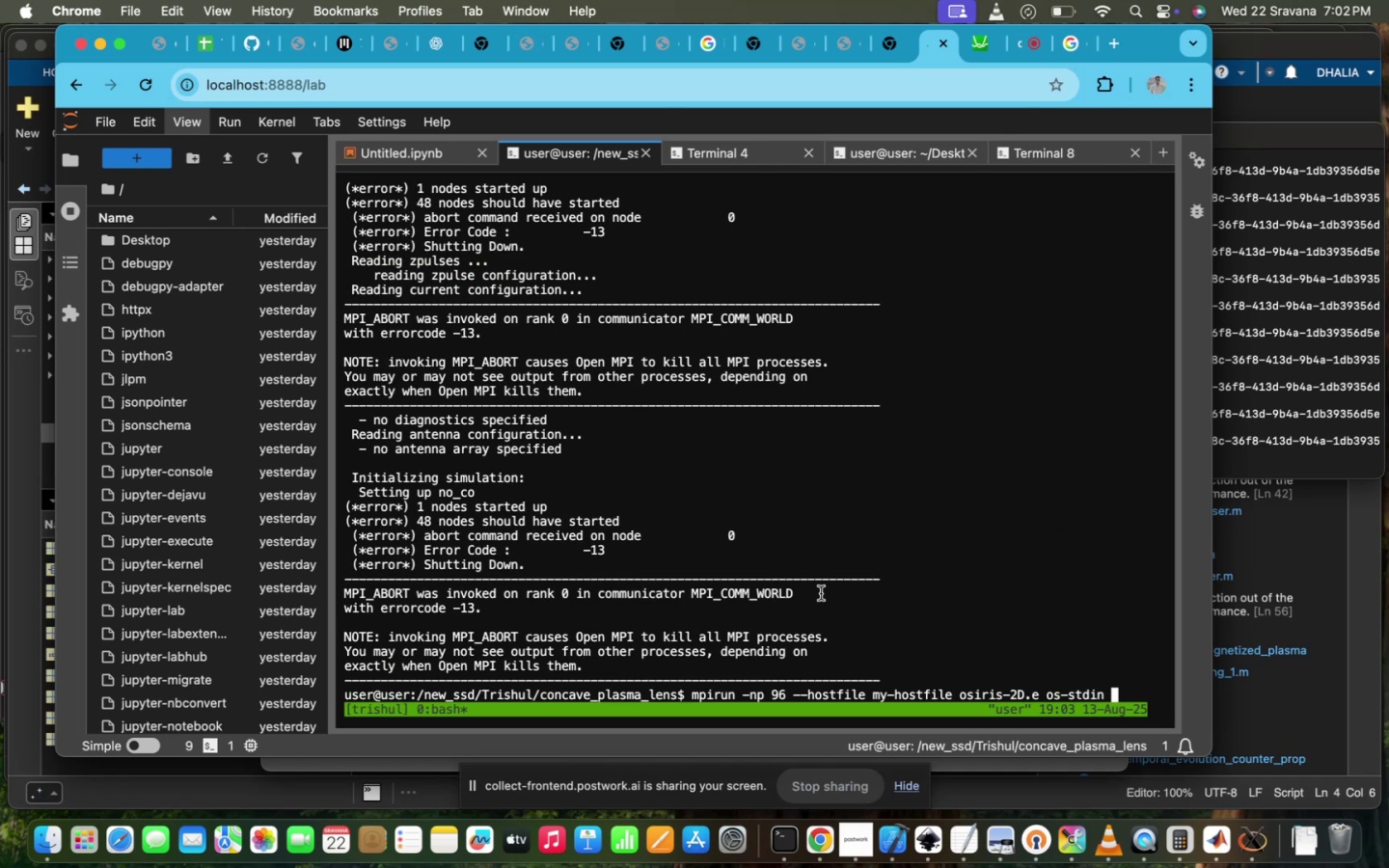 
scroll: coordinate [821, 593], scroll_direction: down, amount: 2.0
 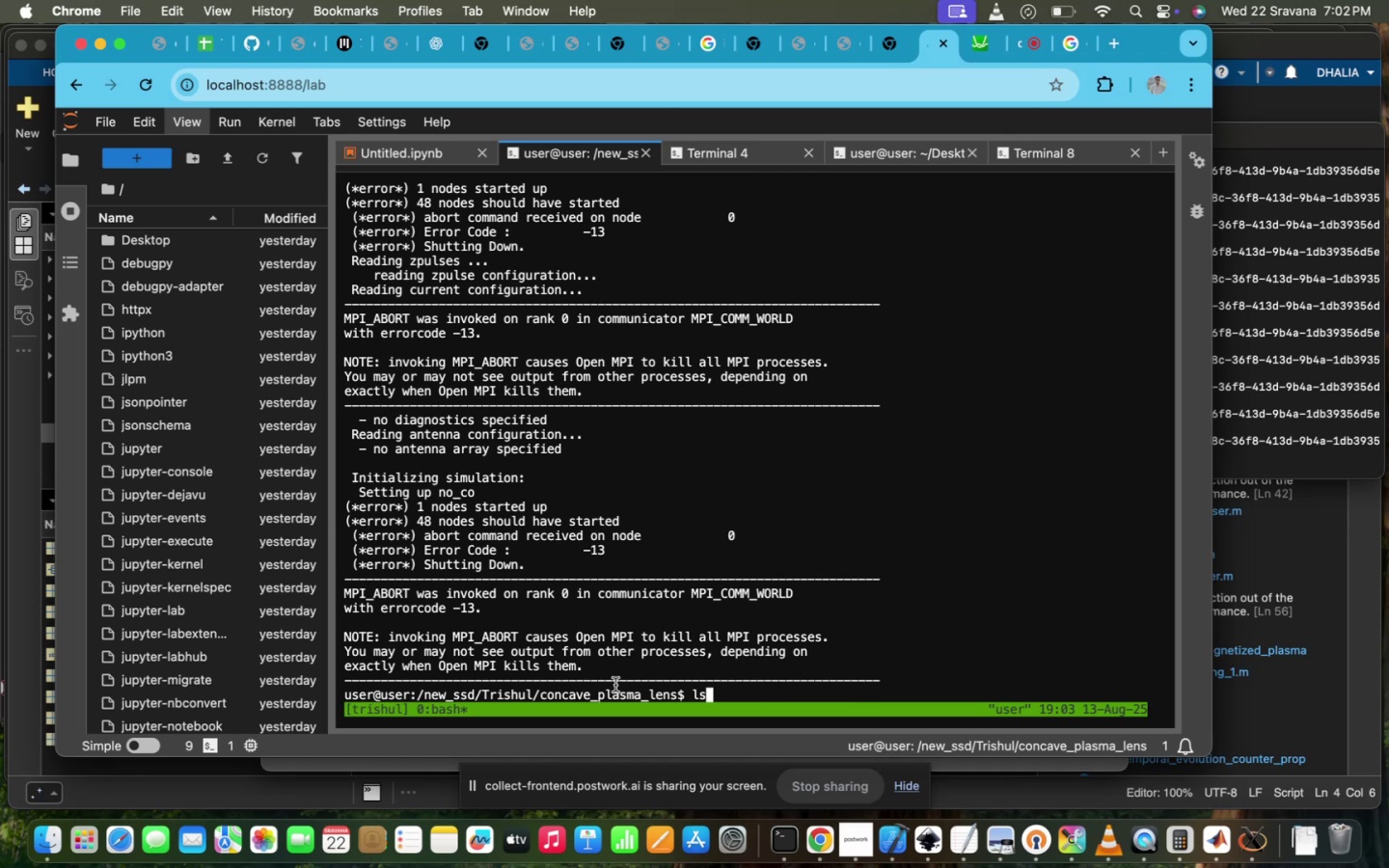 
wait(7.69)
 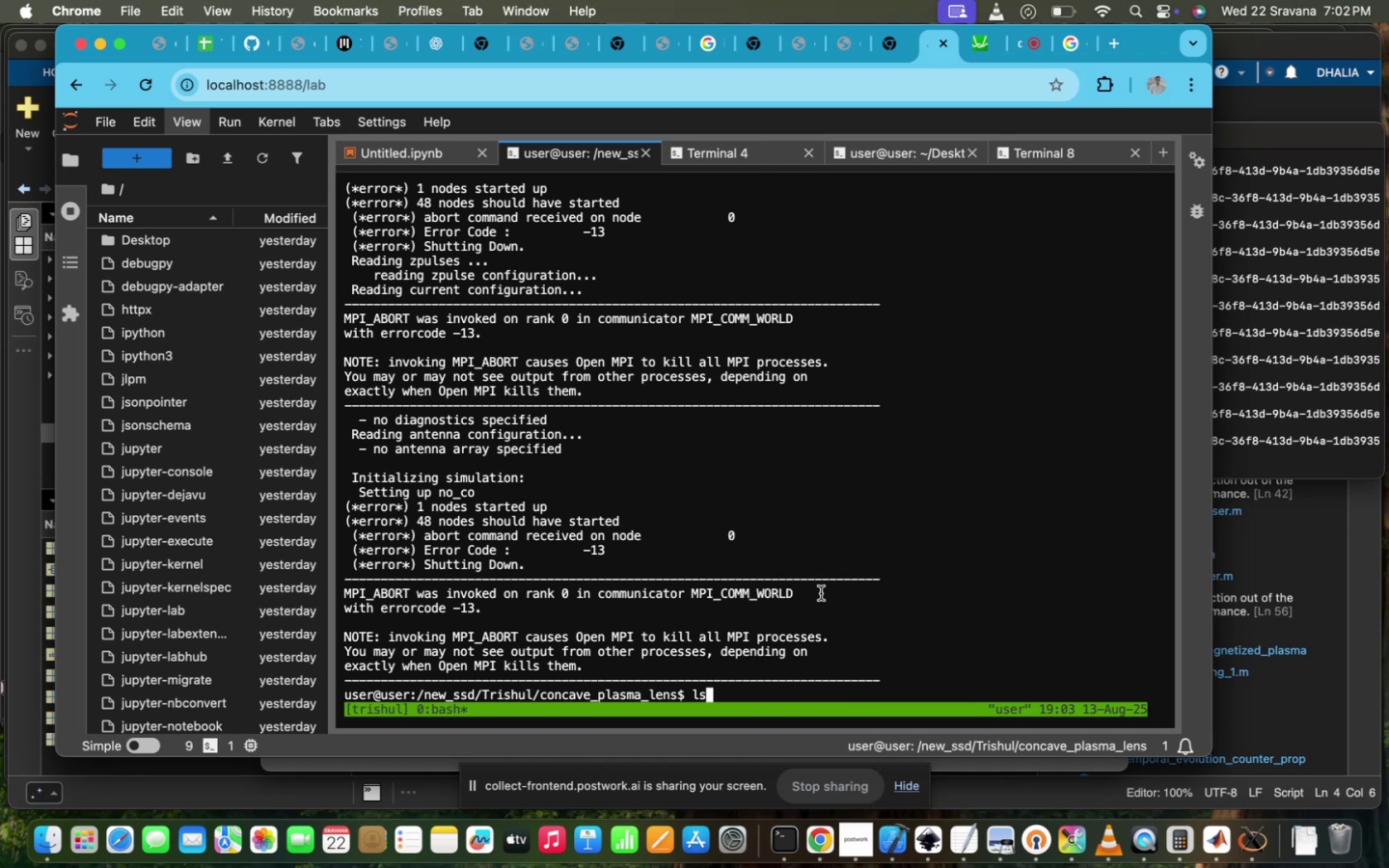 
key(ArrowUp)
 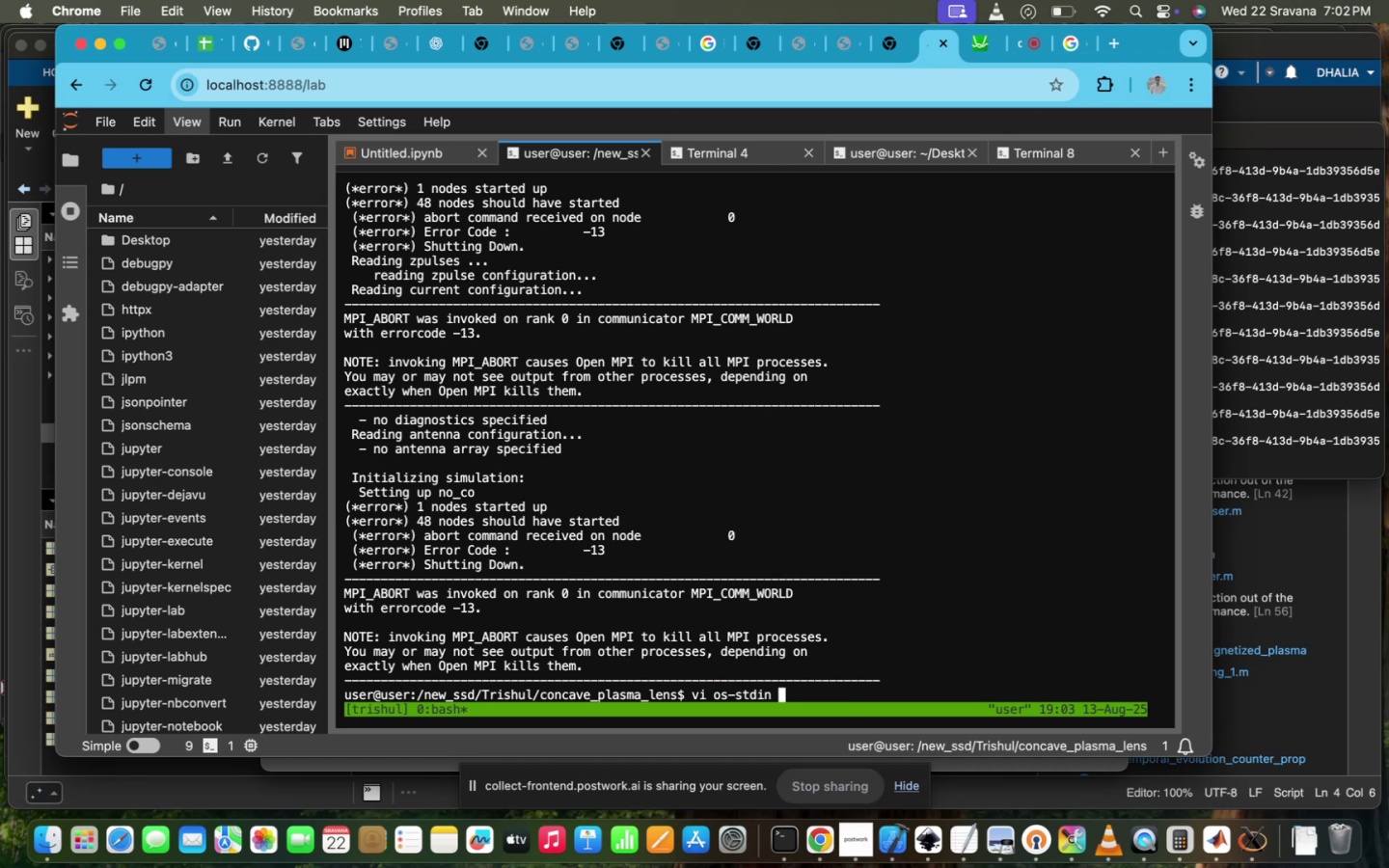 
key(ArrowUp)
 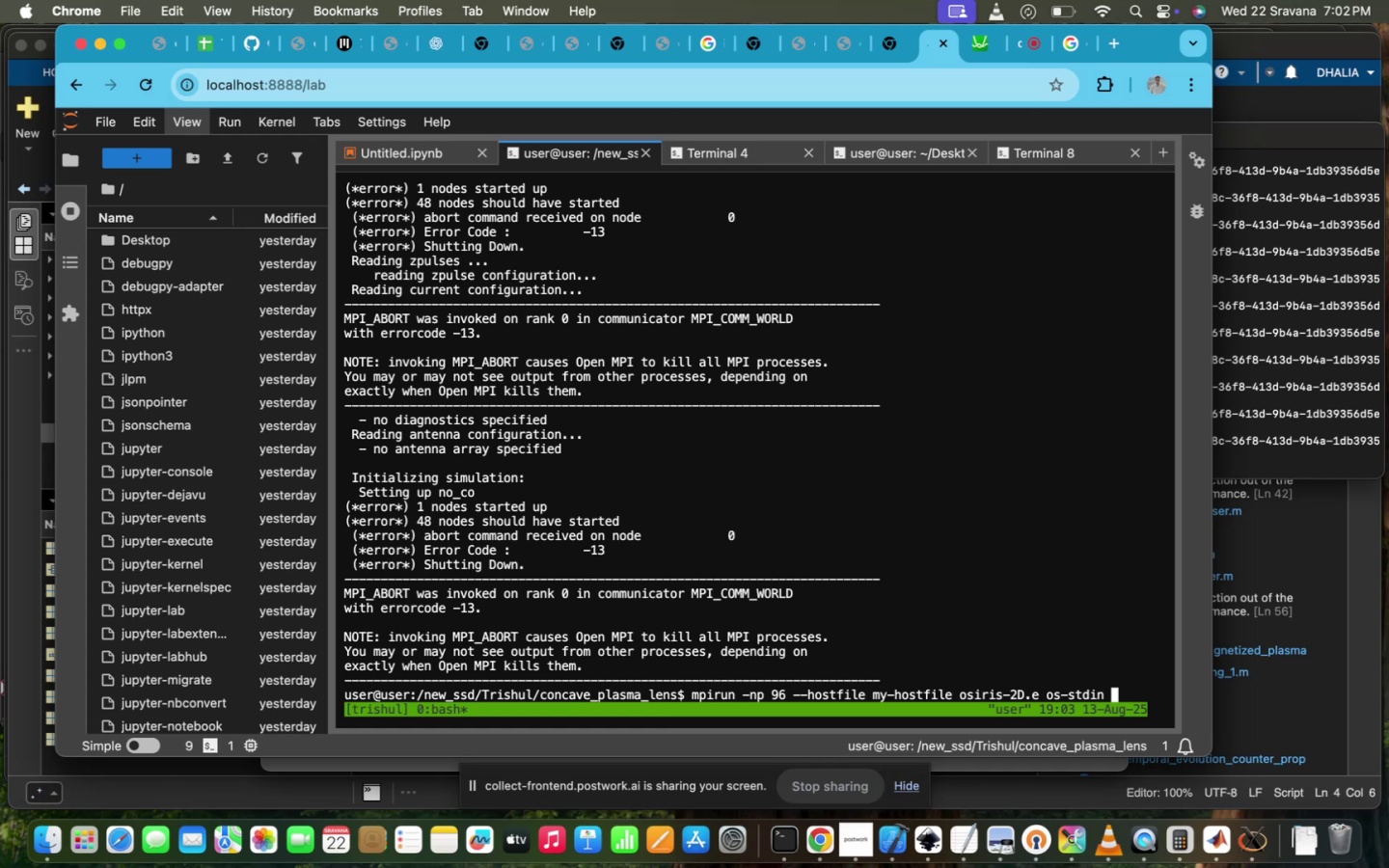 
key(ArrowUp)
 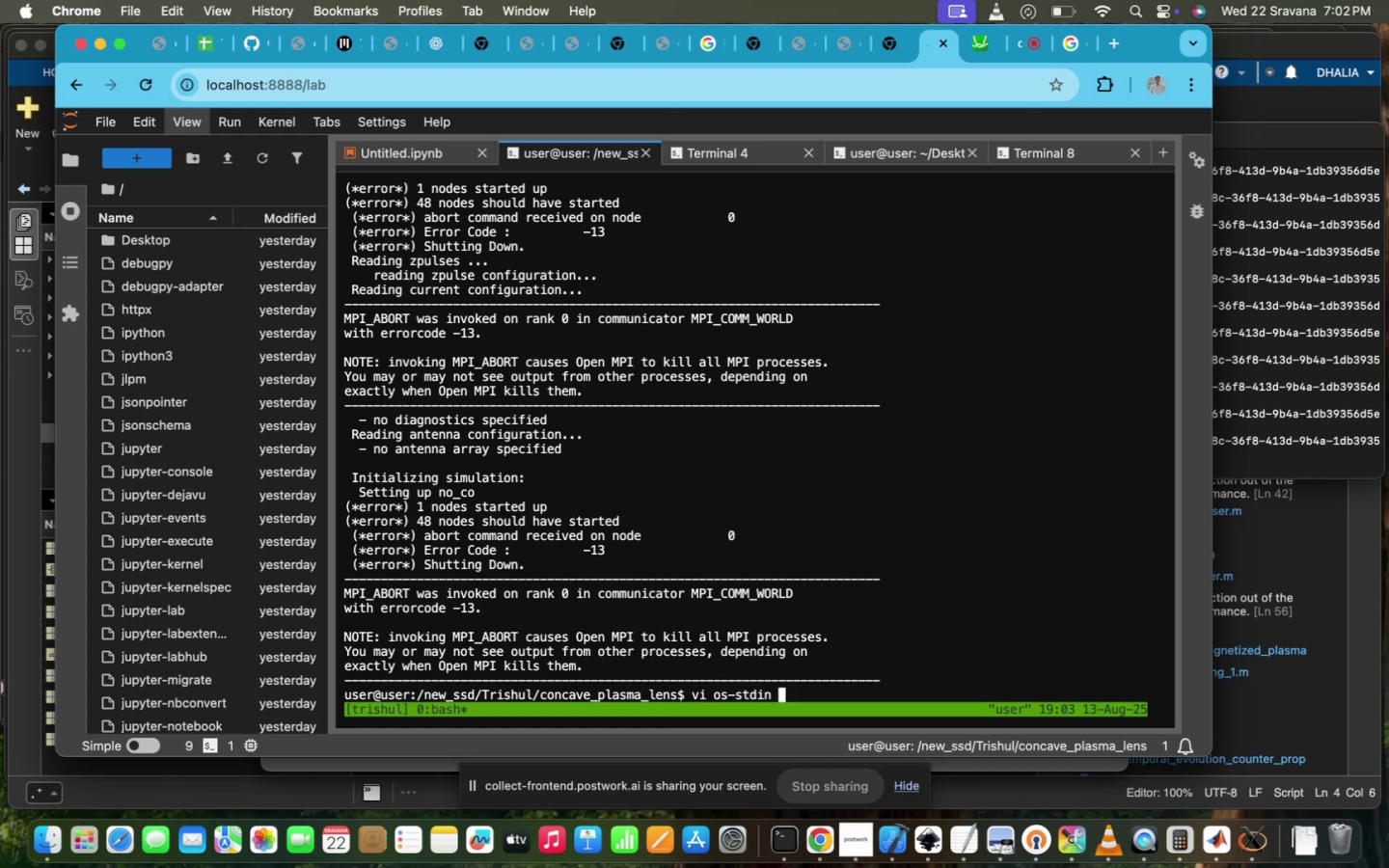 
hold_key(key=ArrowDown, duration=1.21)
 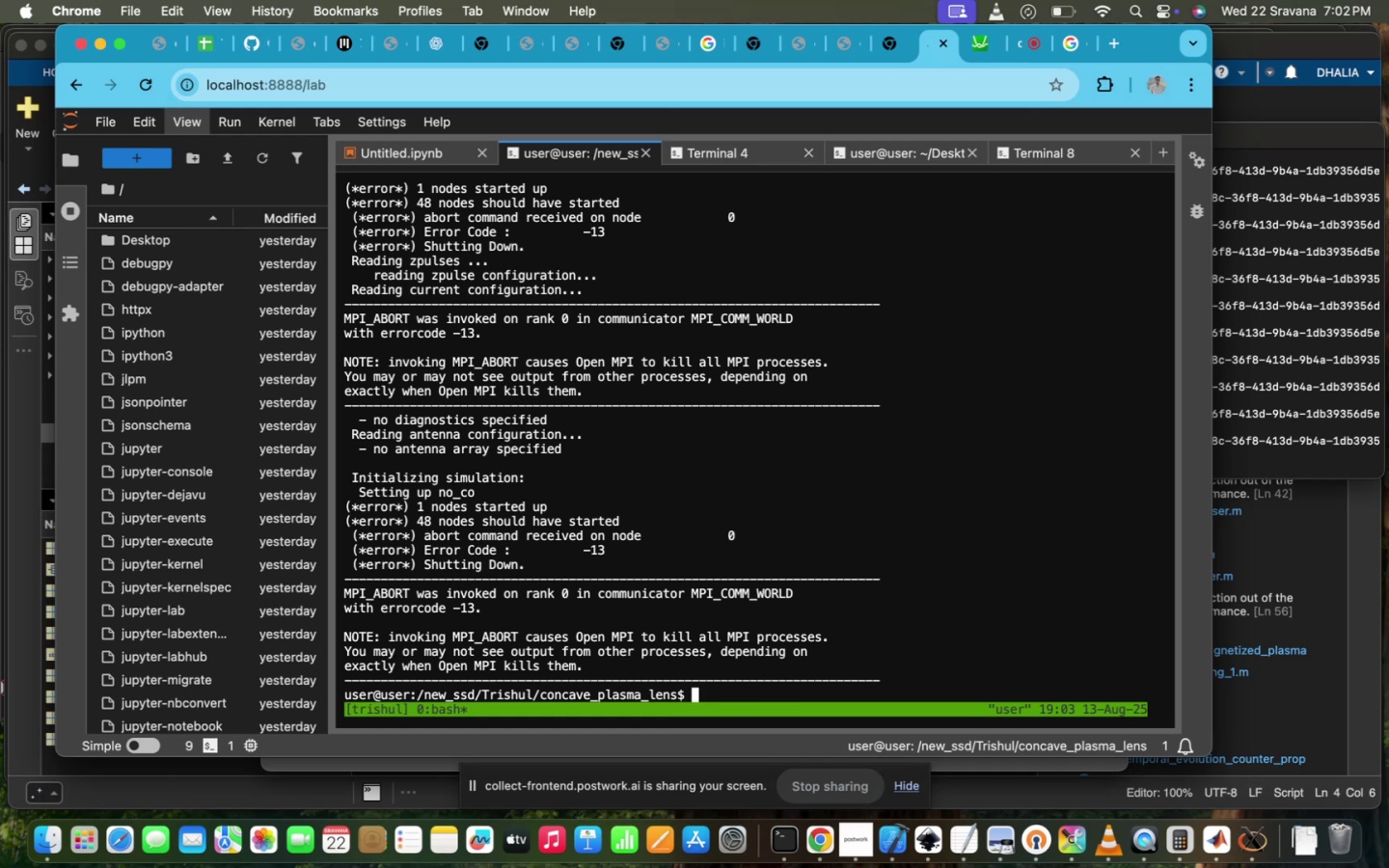 
key(ArrowUp)
 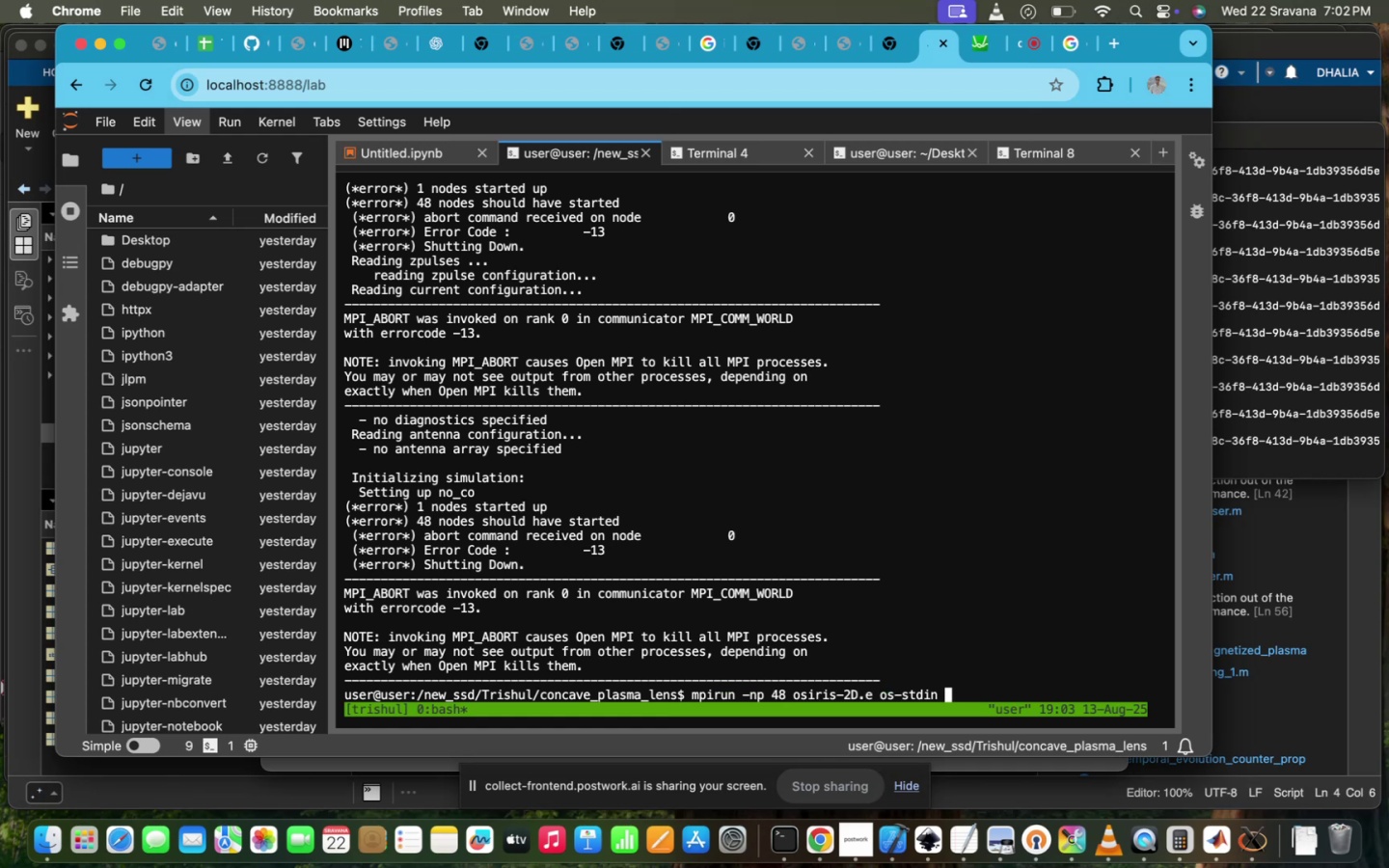 
key(Enter)
 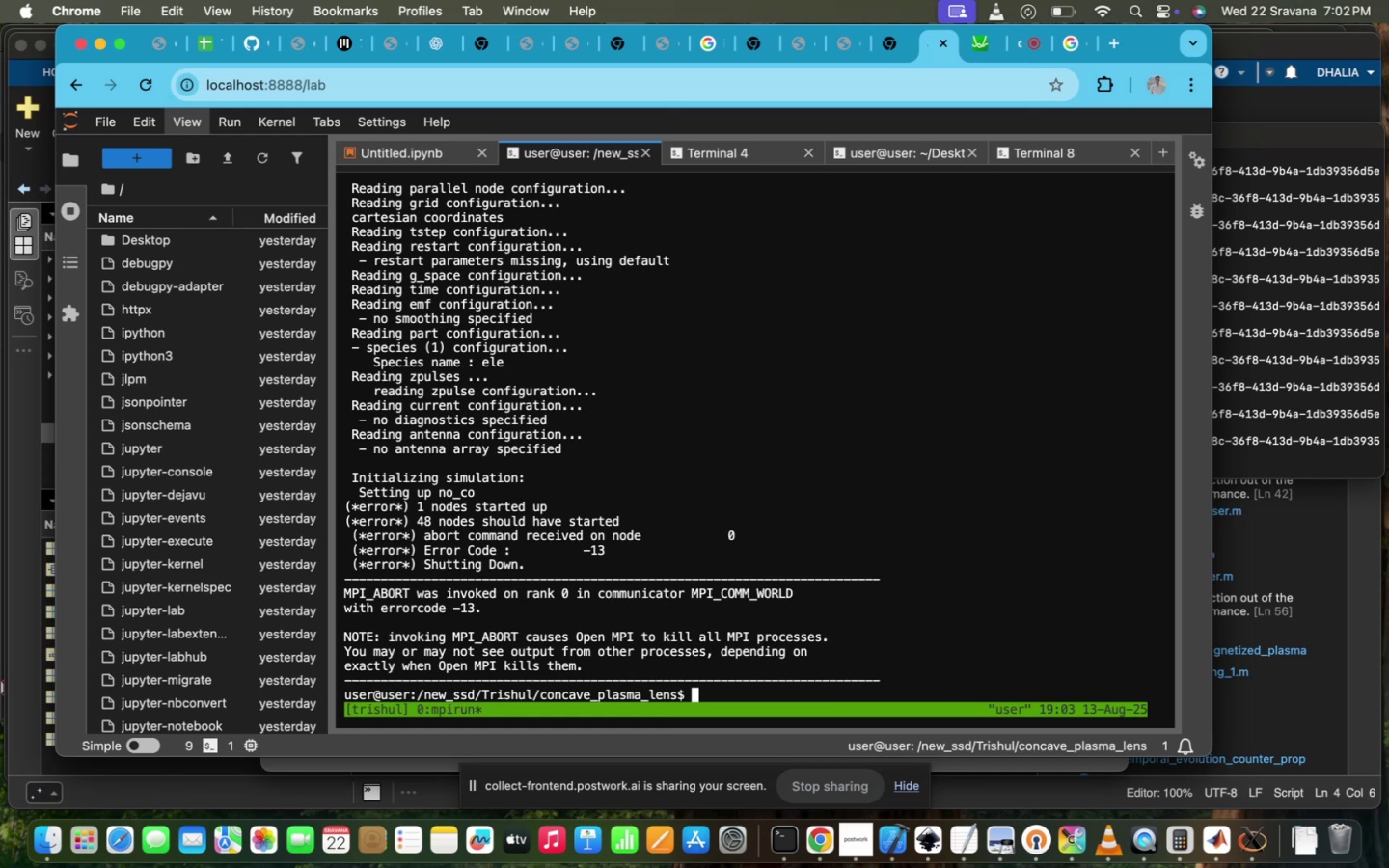 
wait(5.02)
 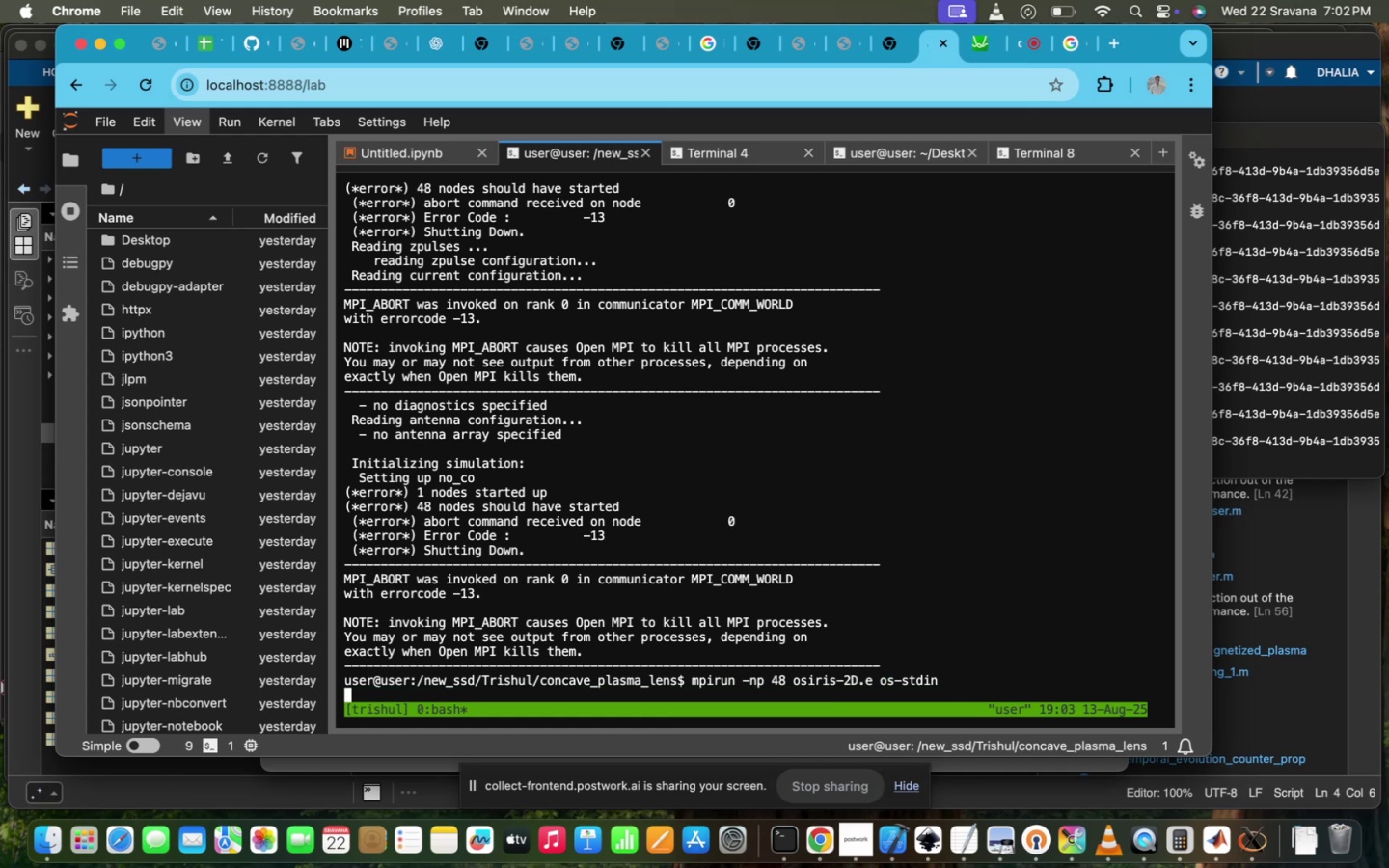 
type(b)
key(Backspace)
key(Backspace)
type(mod)
key(Tab)
key(Backspace)
type(du)
key(Tab)
type( lo)
key(Tab)
type(op)
key(Tab)
type(3)
key(Tab)
key(Backspace)
type(3)
key(Tab)
key(Backspace)
type(e)
key(Tab)
key(Backspace)
key(Backspace)
key(Backspace)
type(osi)
key(Tab)
key(Backspace)
type(-m)
key(Tab)
key(Tab)
type(a)
key(Tab)
key(Backspace)
key(Backspace)
key(Backspace)
key(Backspace)
key(Backspace)
key(Backspace)
key(Backspace)
key(Backspace)
key(Backspace)
key(Backspace)
key(Tab)
type(os)
key(Tab)
 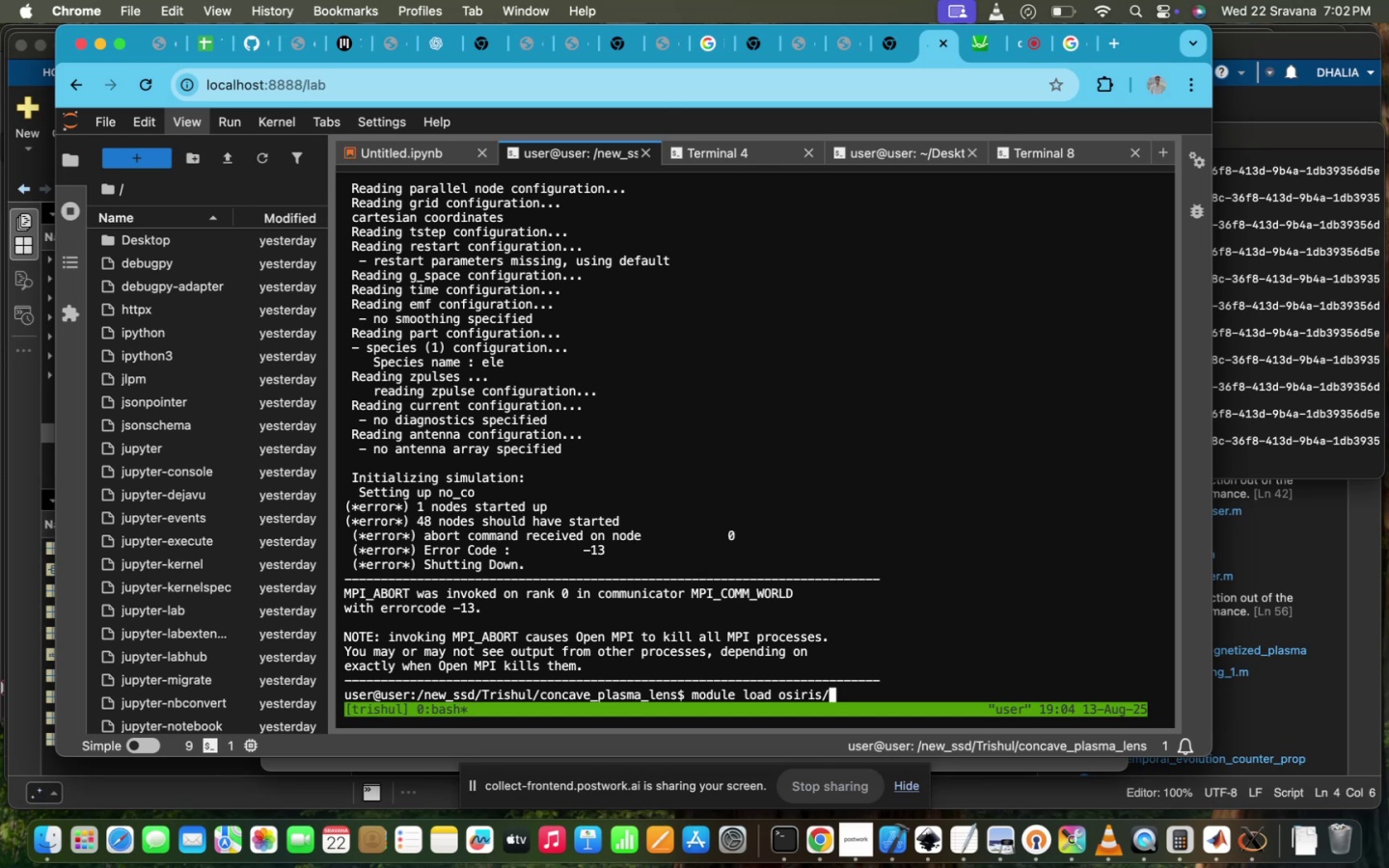 
key(Enter)
 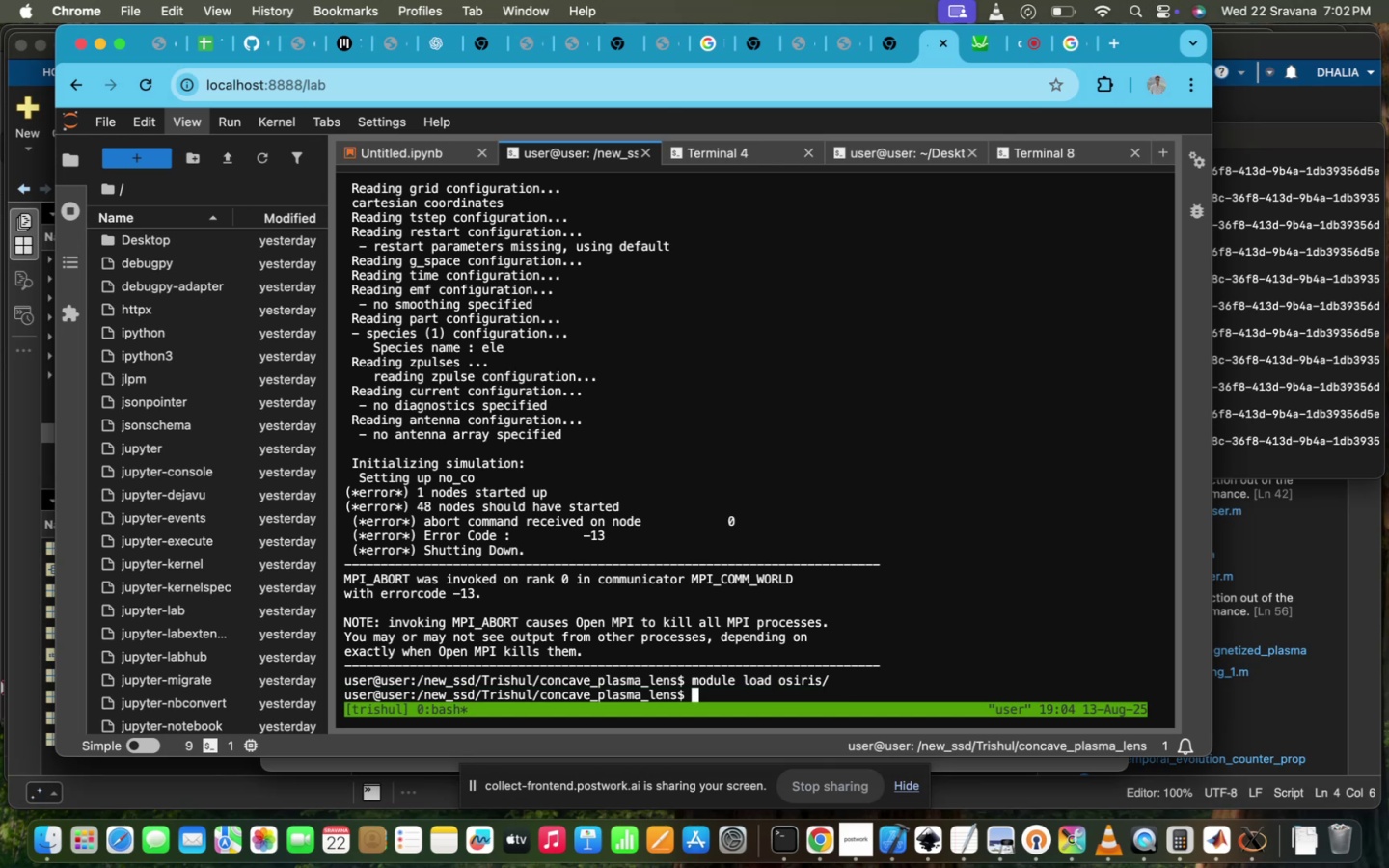 
key(ArrowUp)
 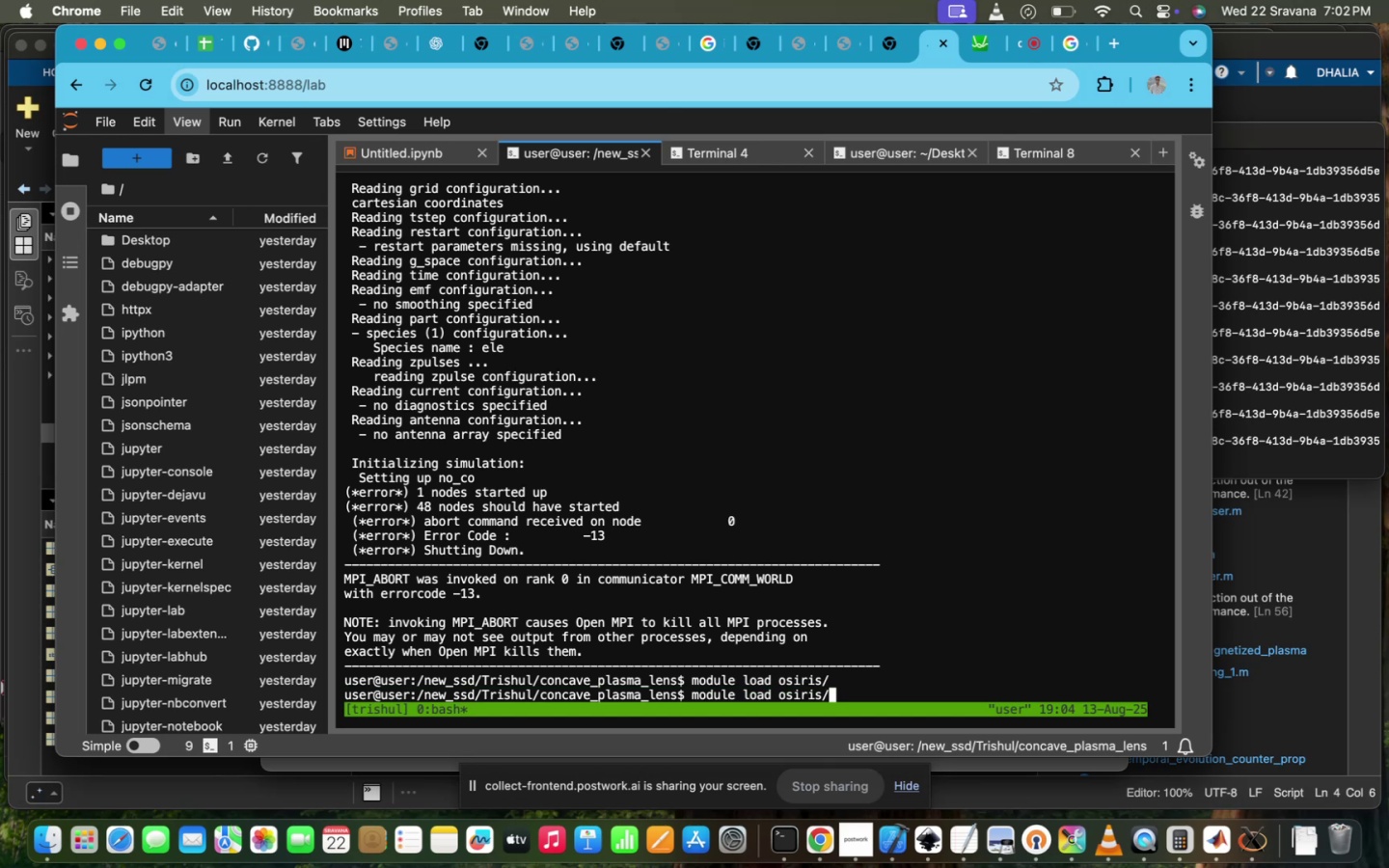 
key(ArrowUp)
 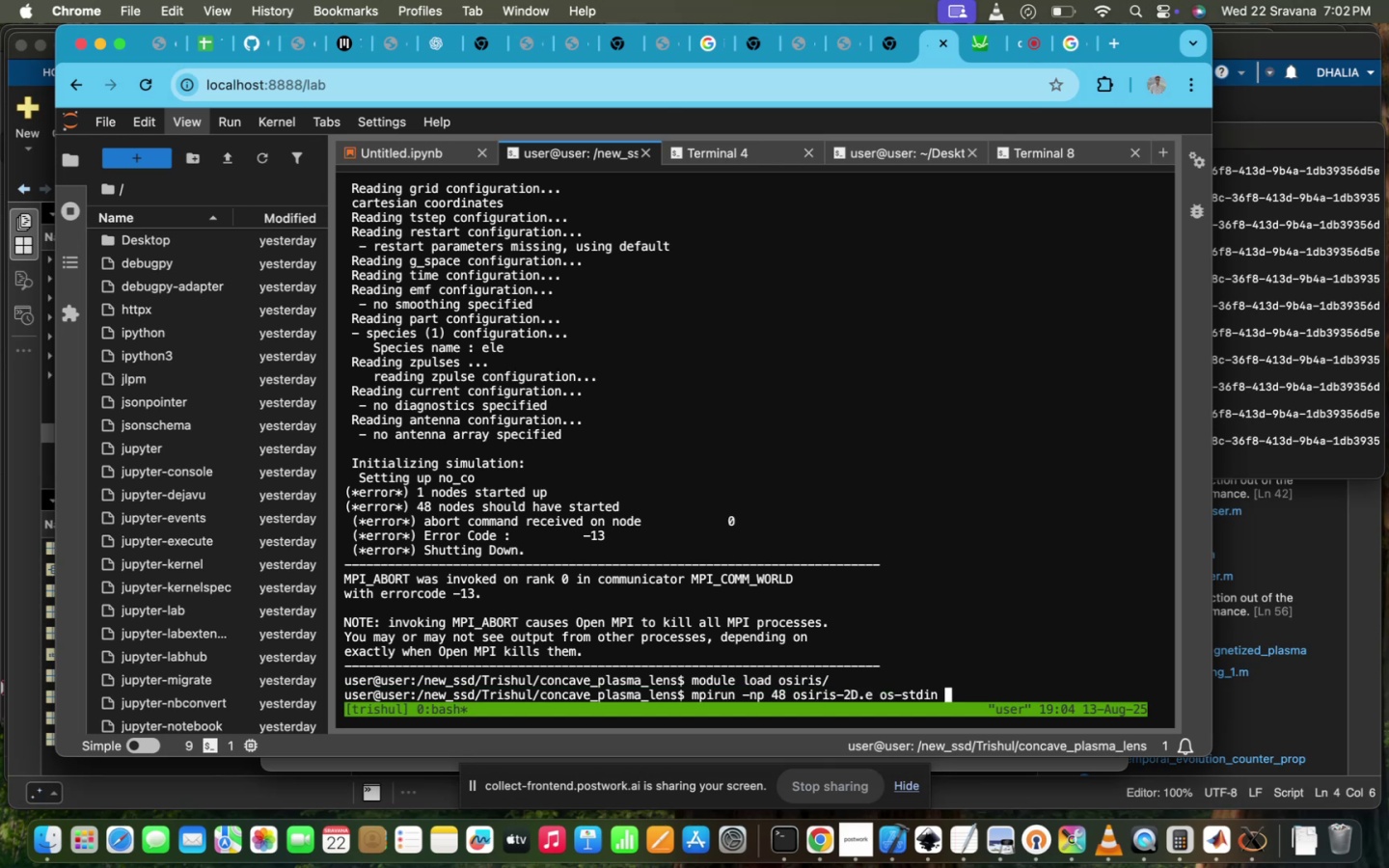 
key(Enter)
 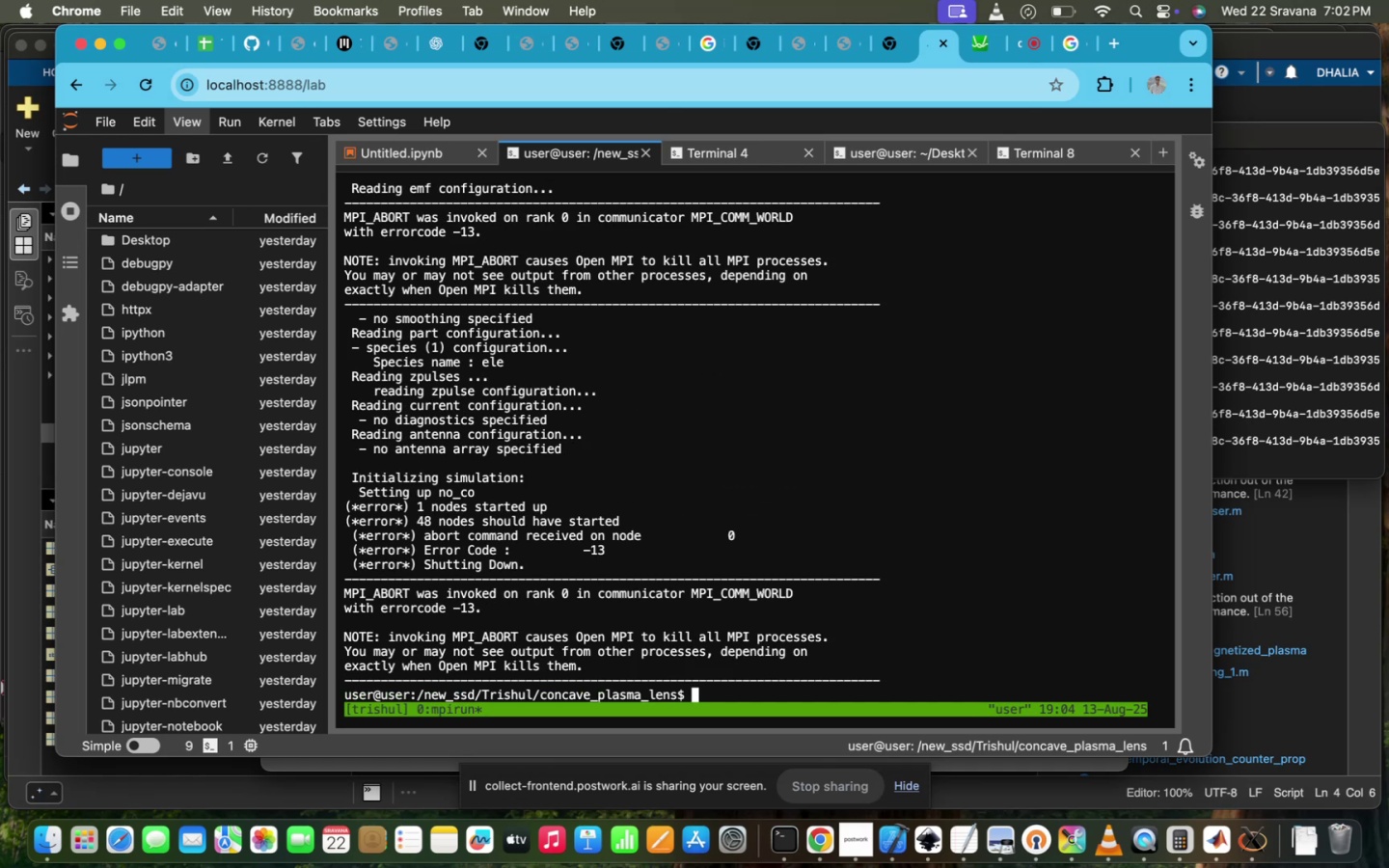 
type(modu)
key(Tab)
type( lis)
key(Tab)
 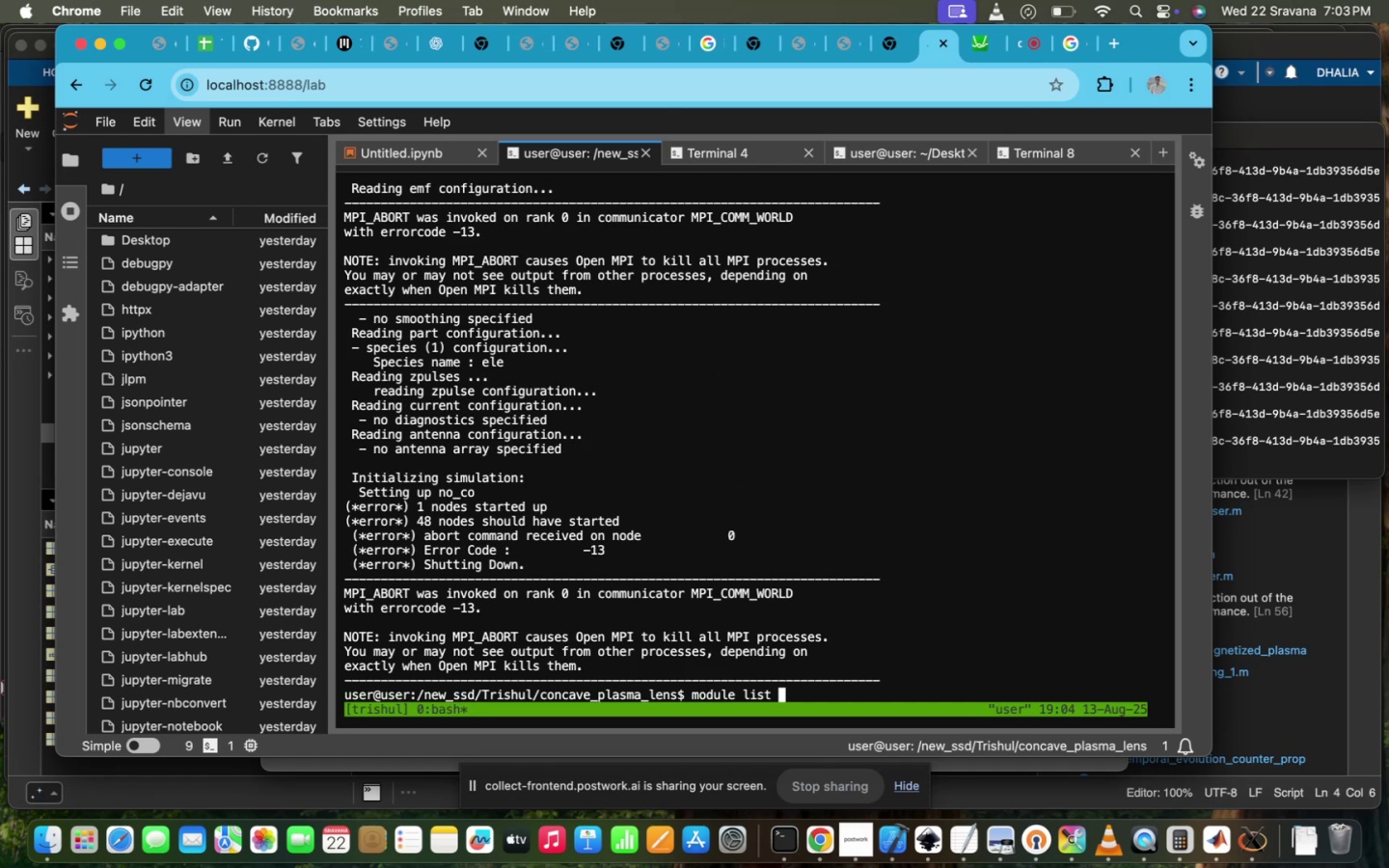 
key(Enter)
 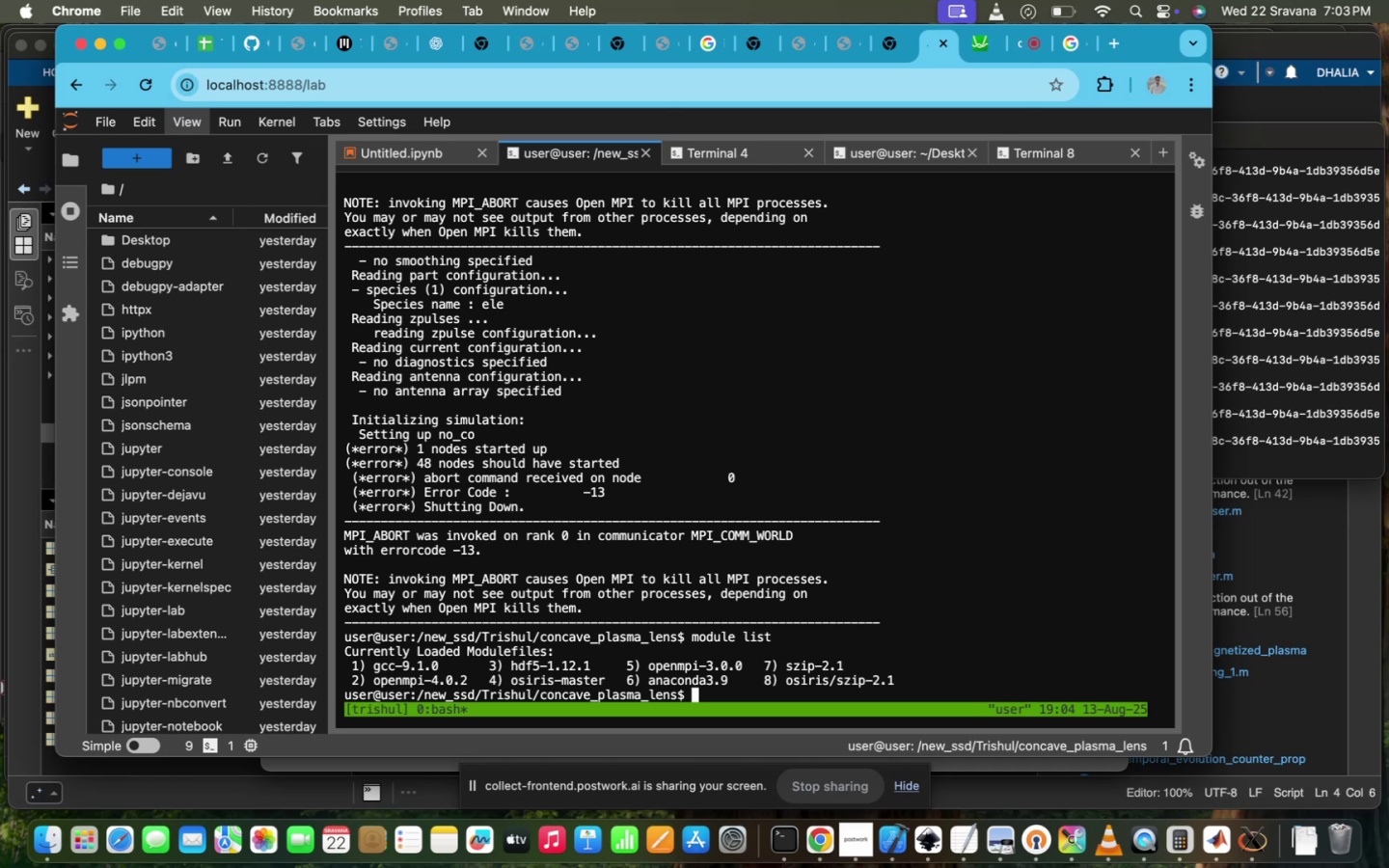 
wait(10.5)
 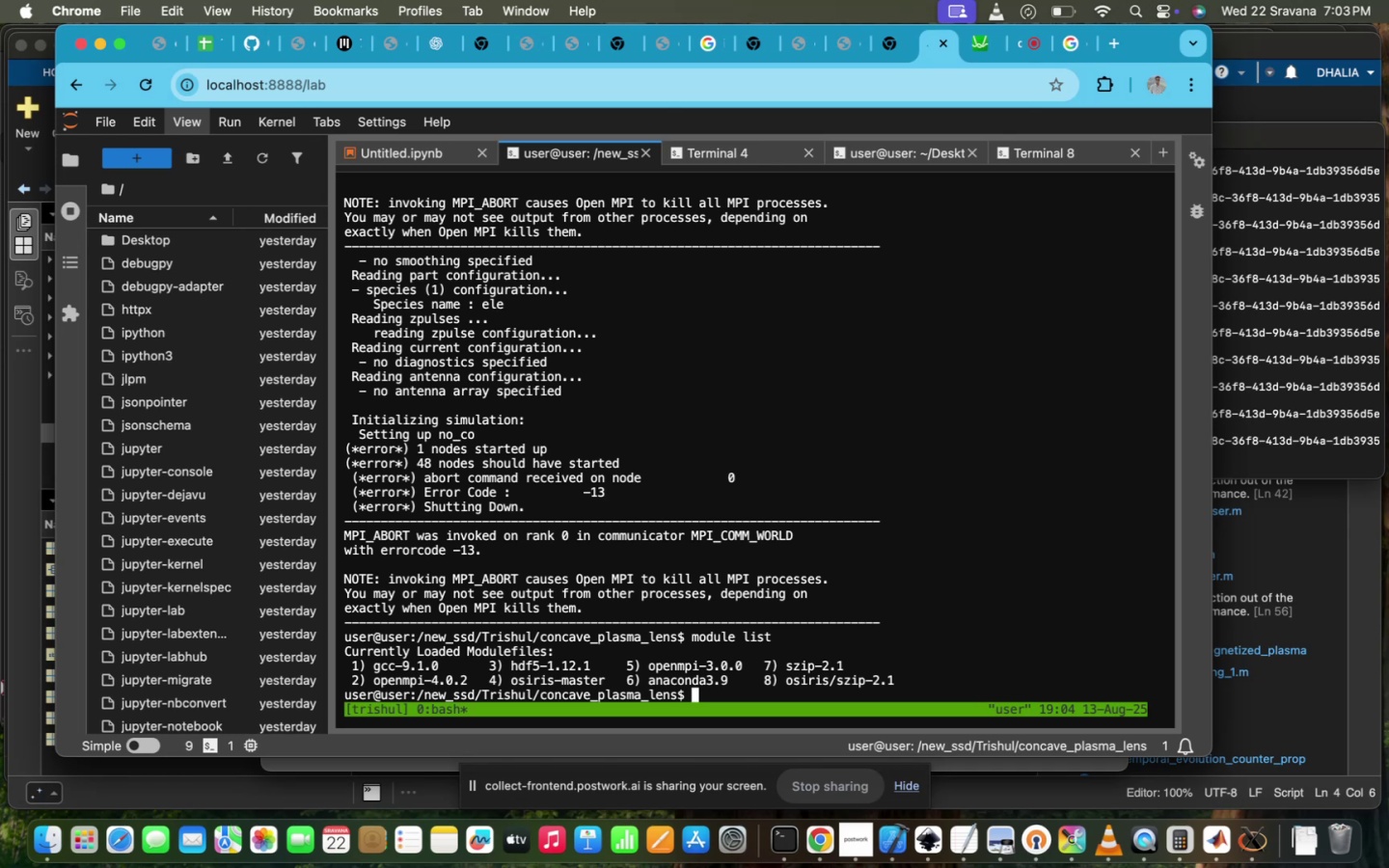 
type(md)
key(Backspace)
type(odu)
key(Tab)
type(l )
key(Backspace)
key(Backspace)
type( pure)
key(Backspace)
type(e)
key(Backspace)
type(ge)
 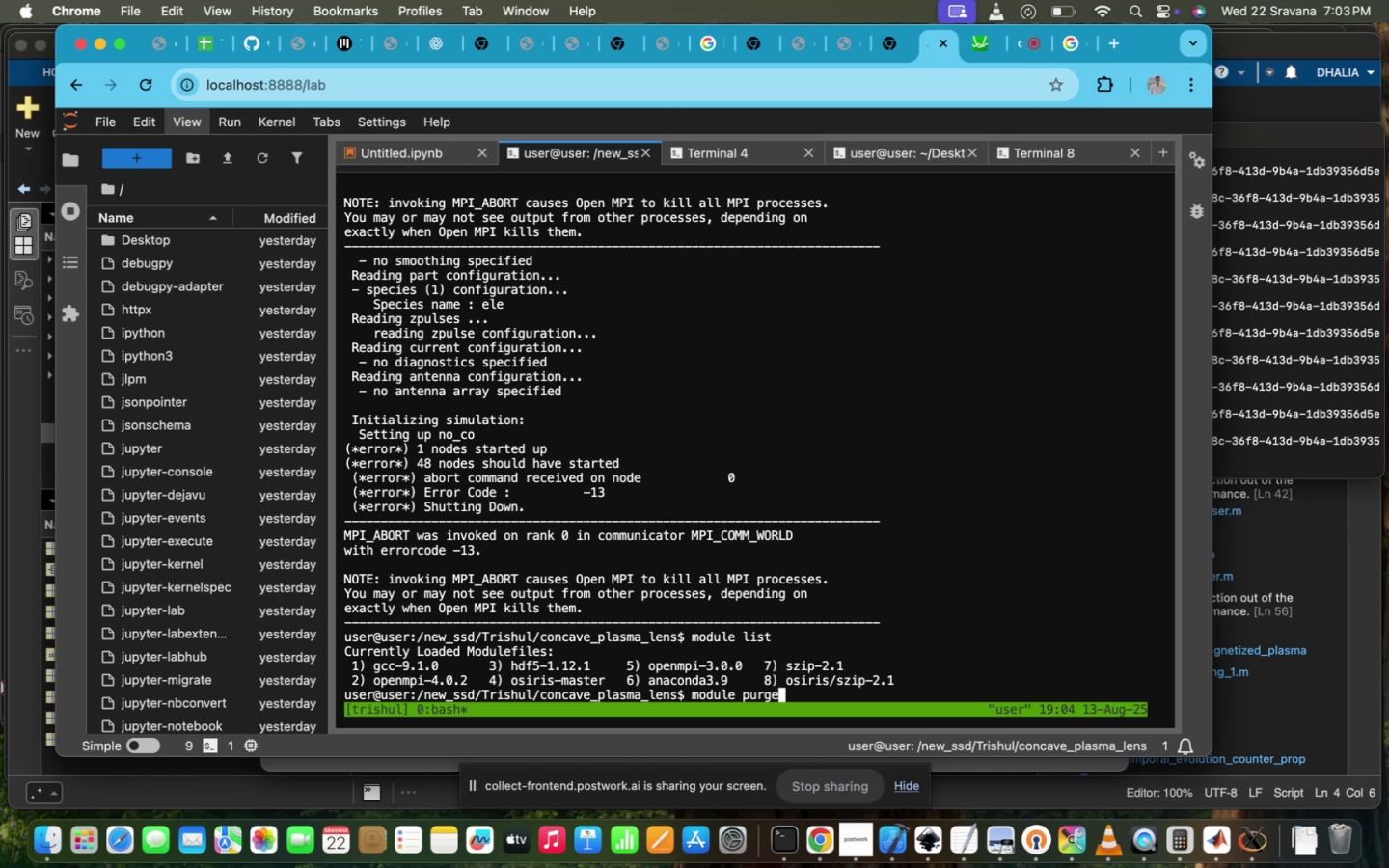 
key(Enter)
 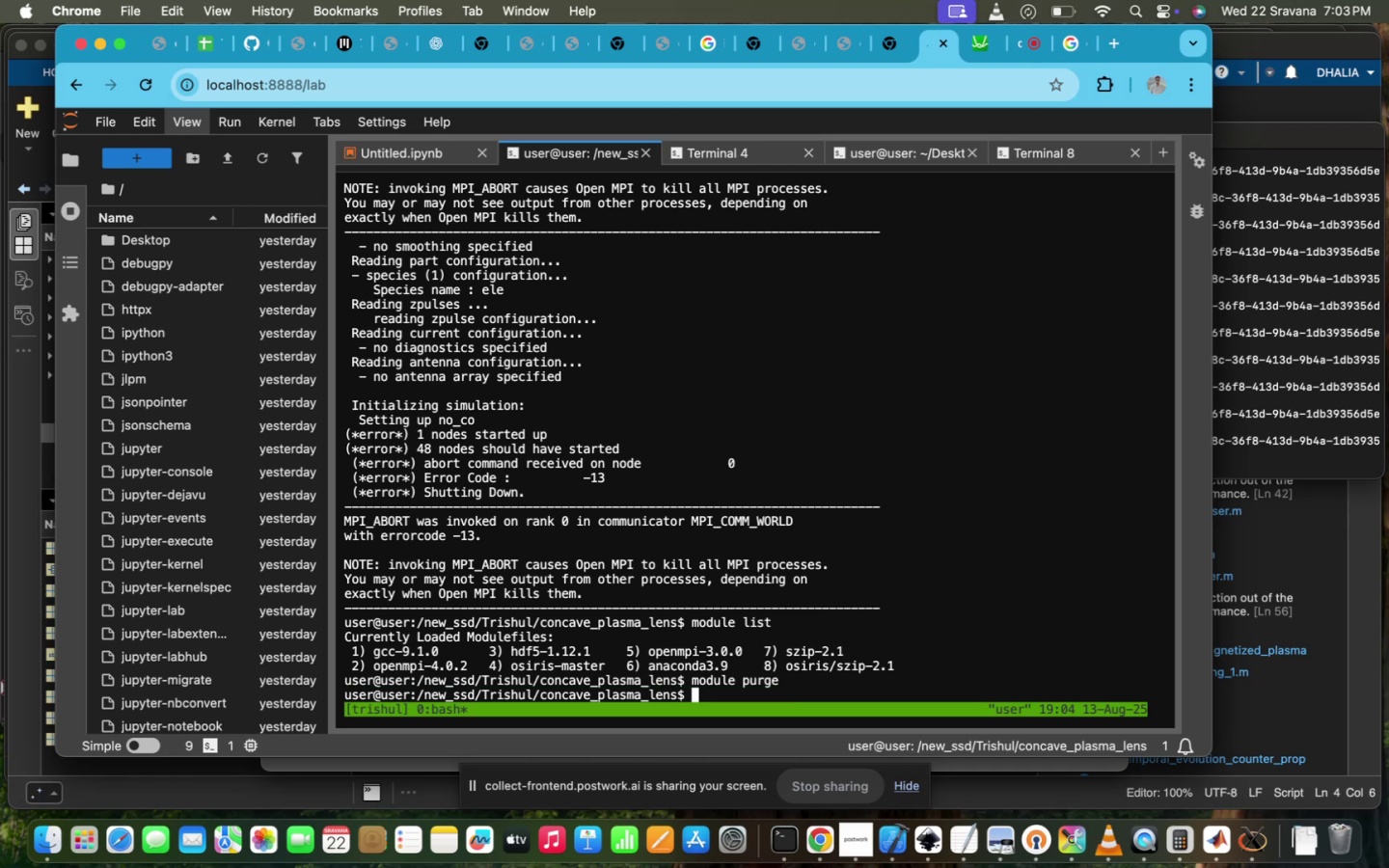 
type(modu)
key(Tab)
type( lo)
key(Tab)
type(a)
key(Tab)
key(Backspace)
key(Backspace)
key(Backspace)
key(Backspace)
type(osi)
key(Tab)
type(-)
key(Tab)
type(s)
key(Tab)
type(j)
key(Tab)
key(Backspace)
type(h)
key(Tab)
type(op)
key(Tab)
type(3)
key(Tab)
 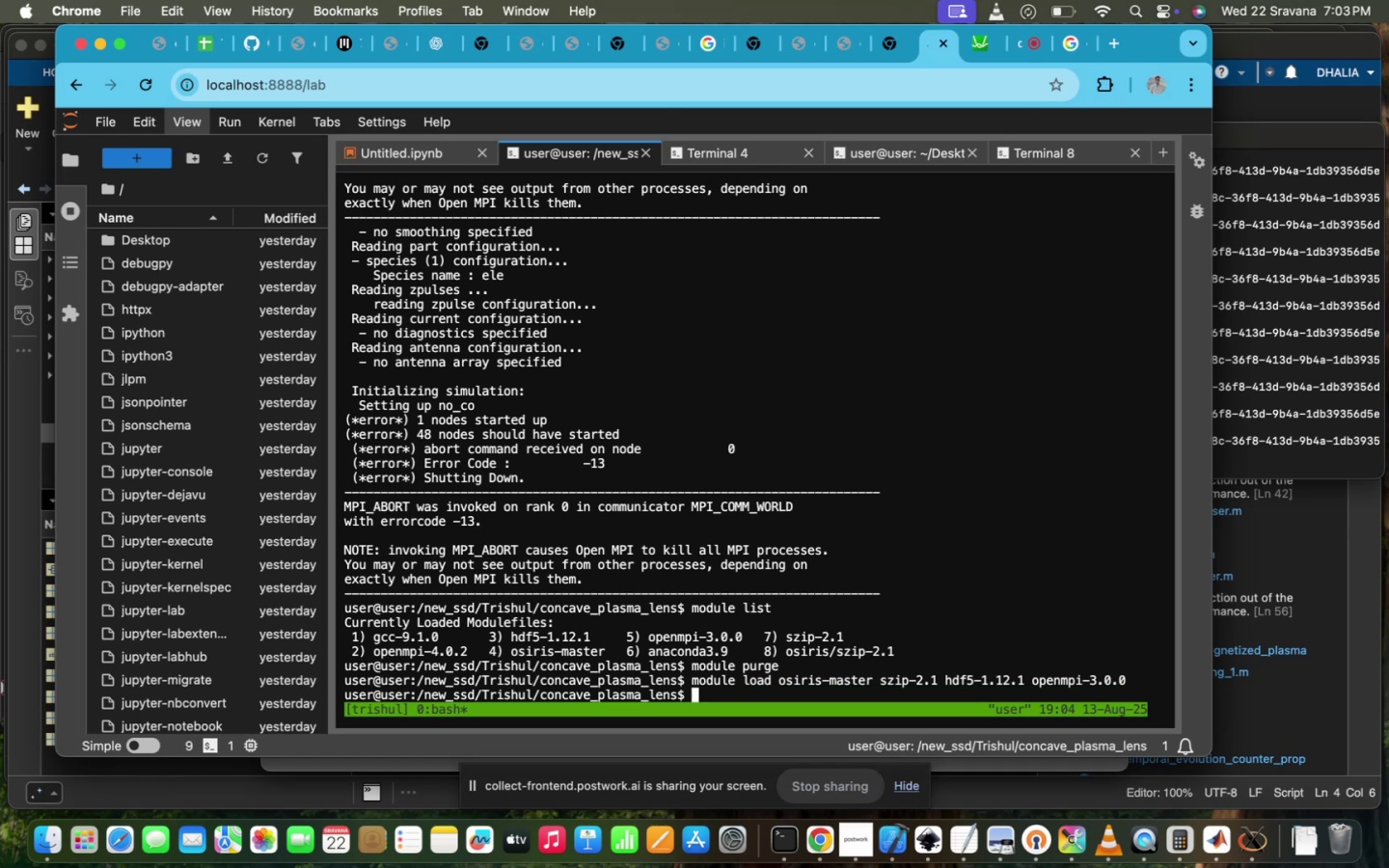 
key(Enter)
 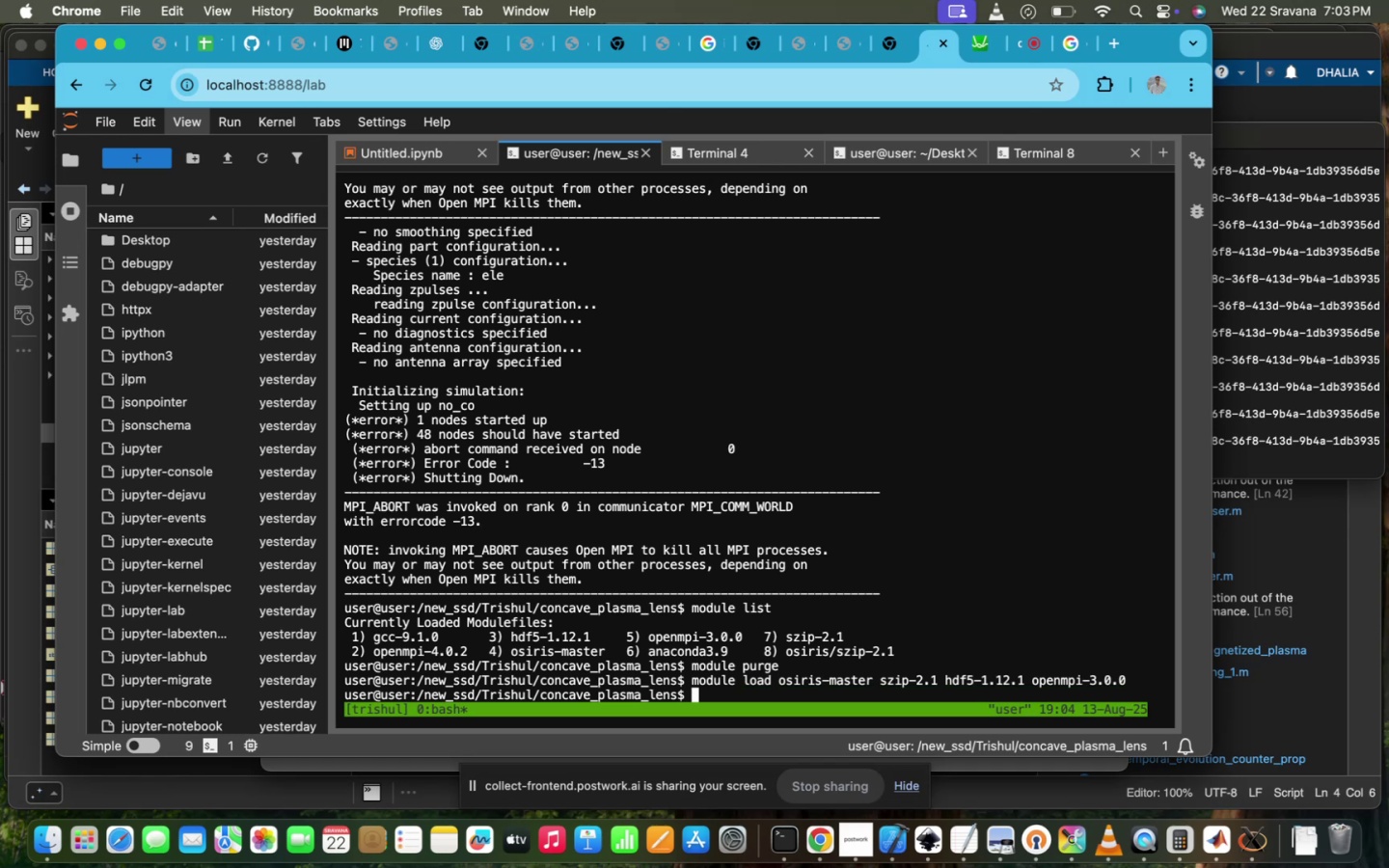 
key(ArrowUp)
 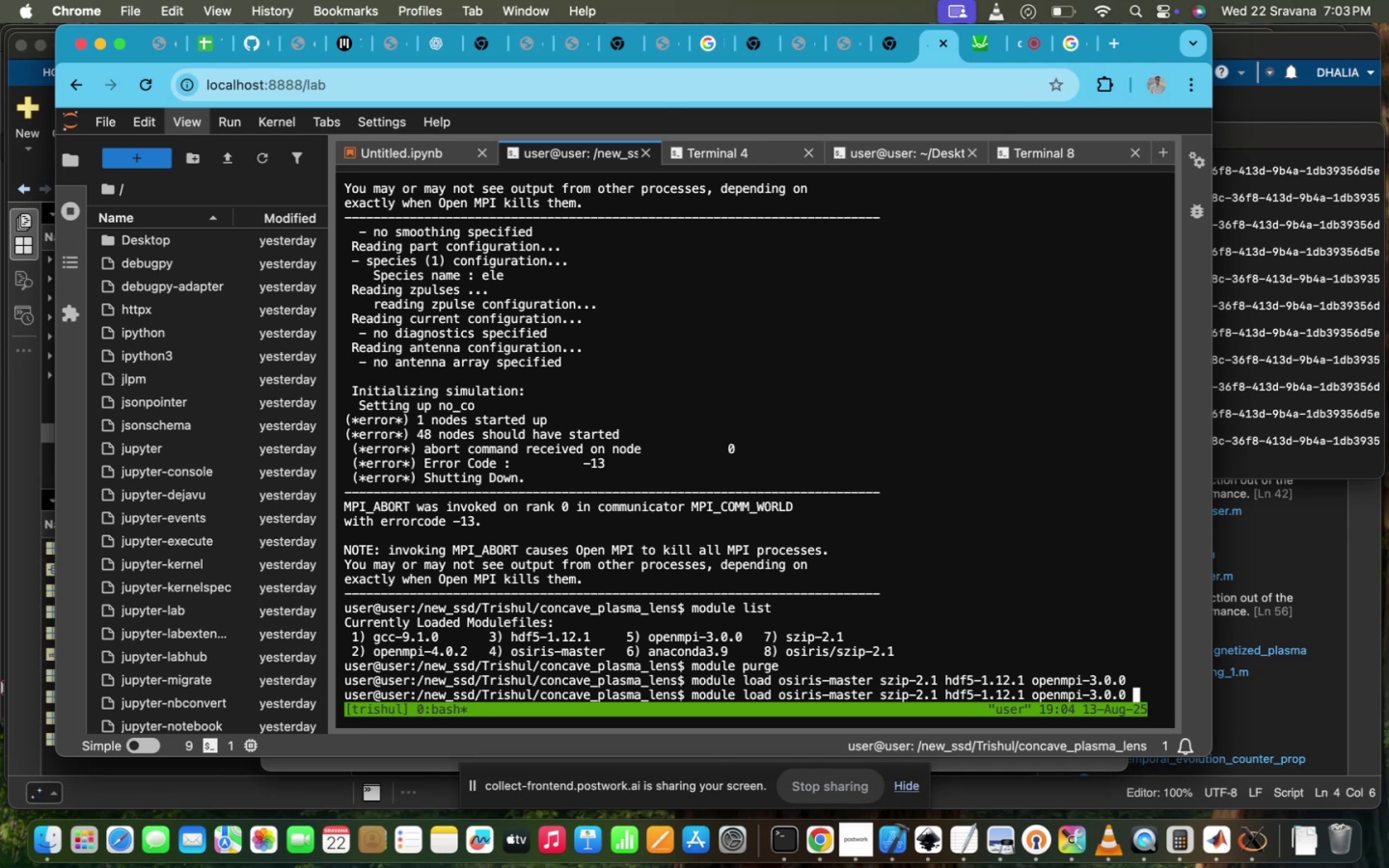 
key(ArrowUp)
 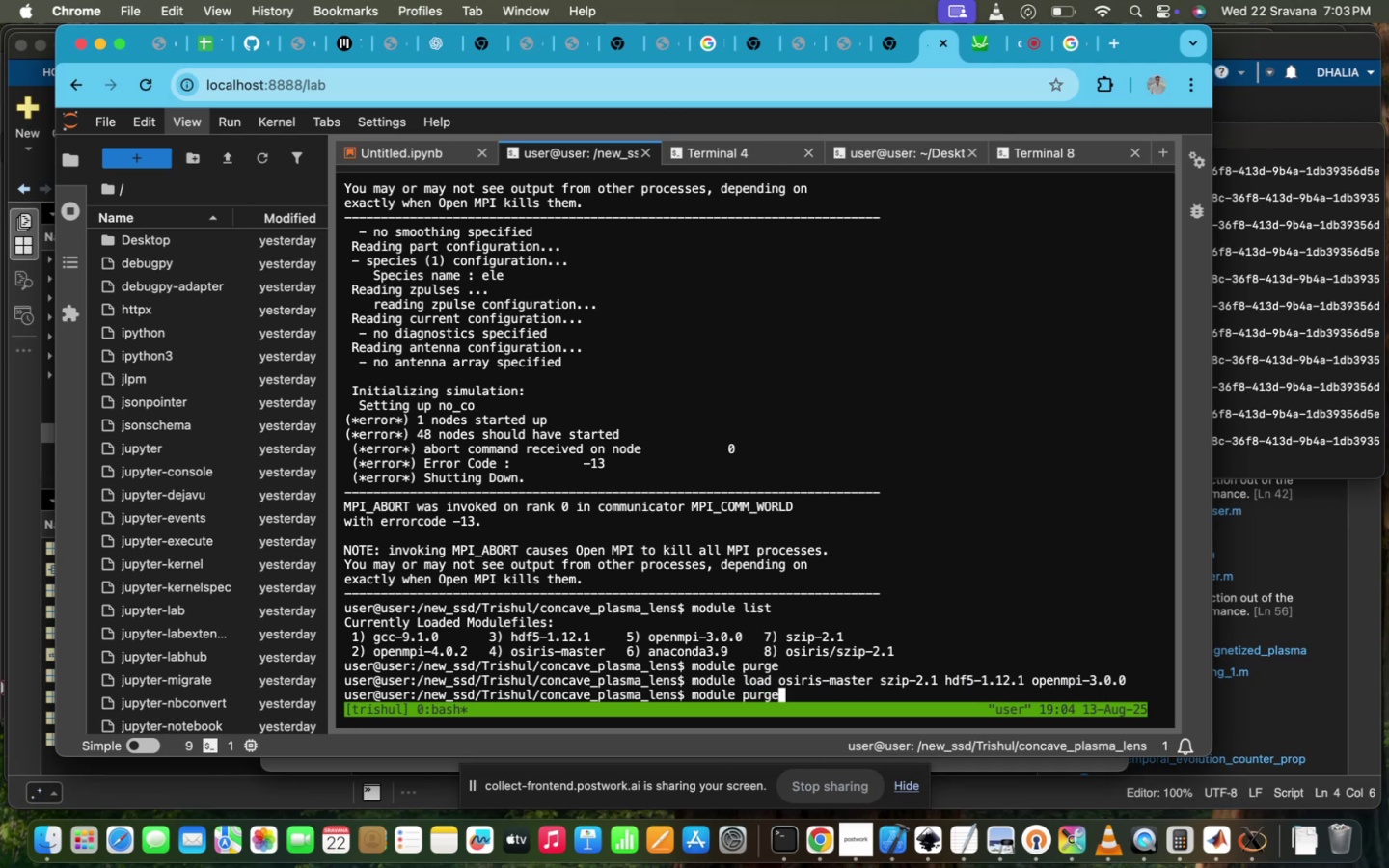 
key(ArrowUp)
 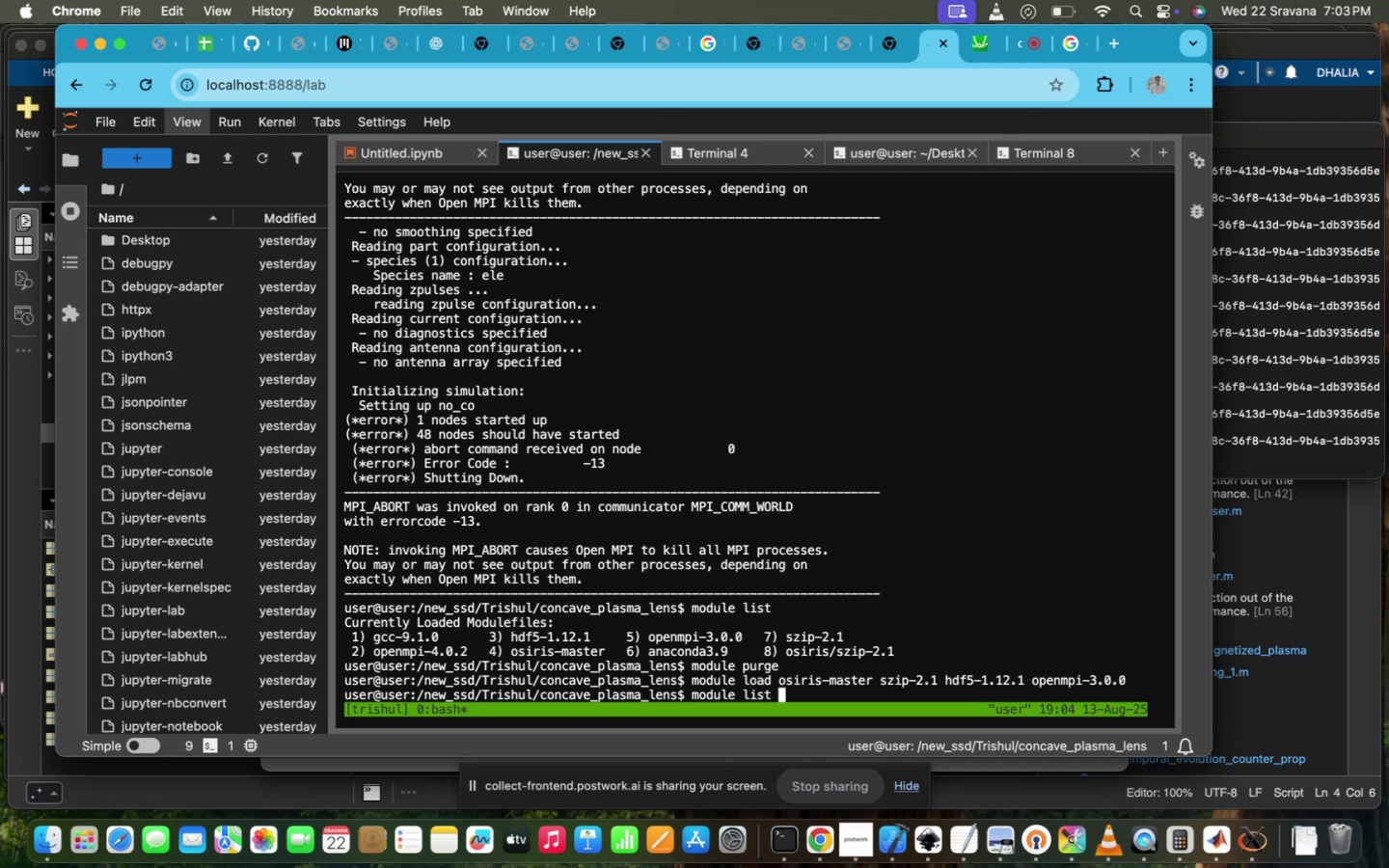 
key(ArrowUp)
 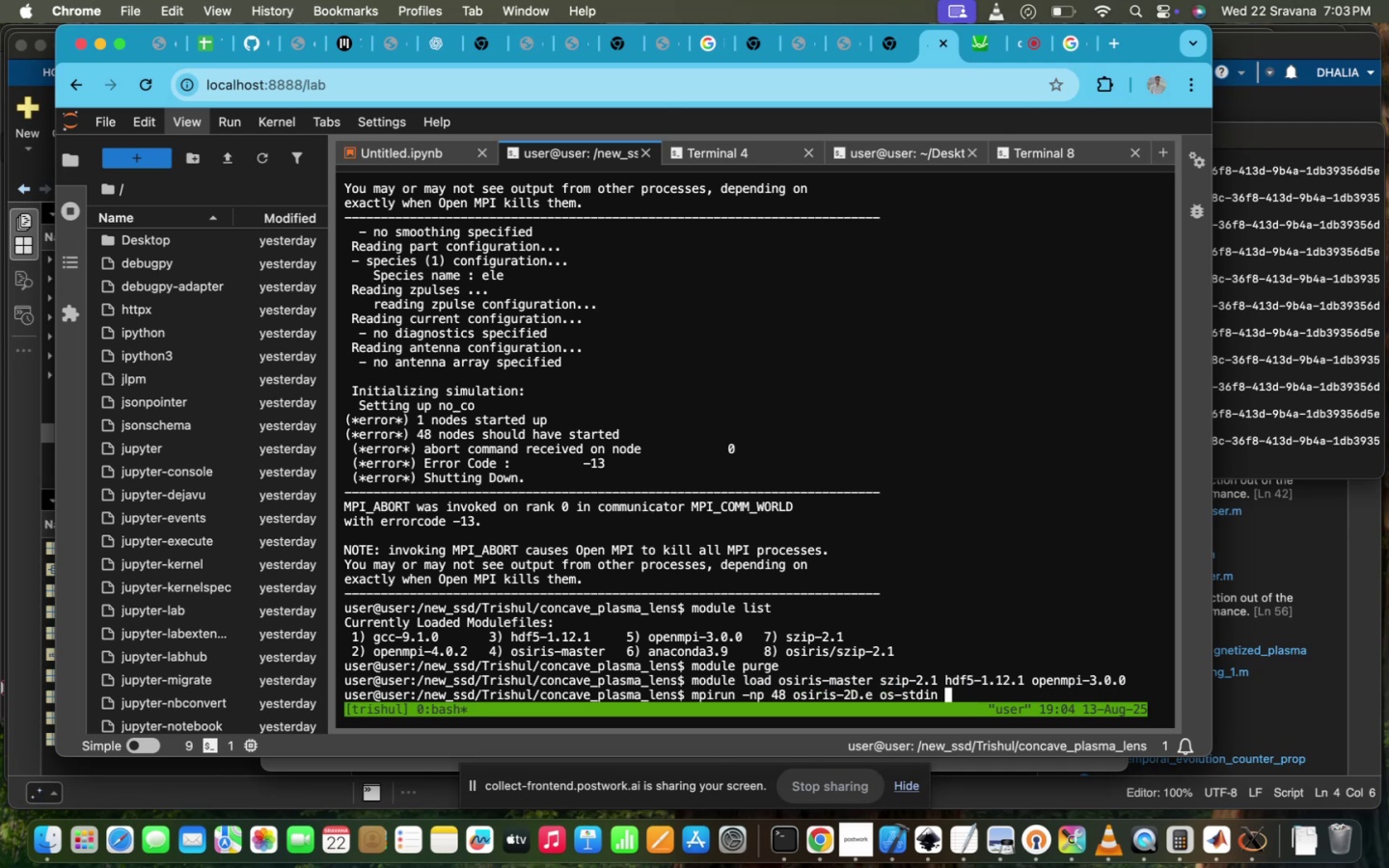 
key(Enter)
 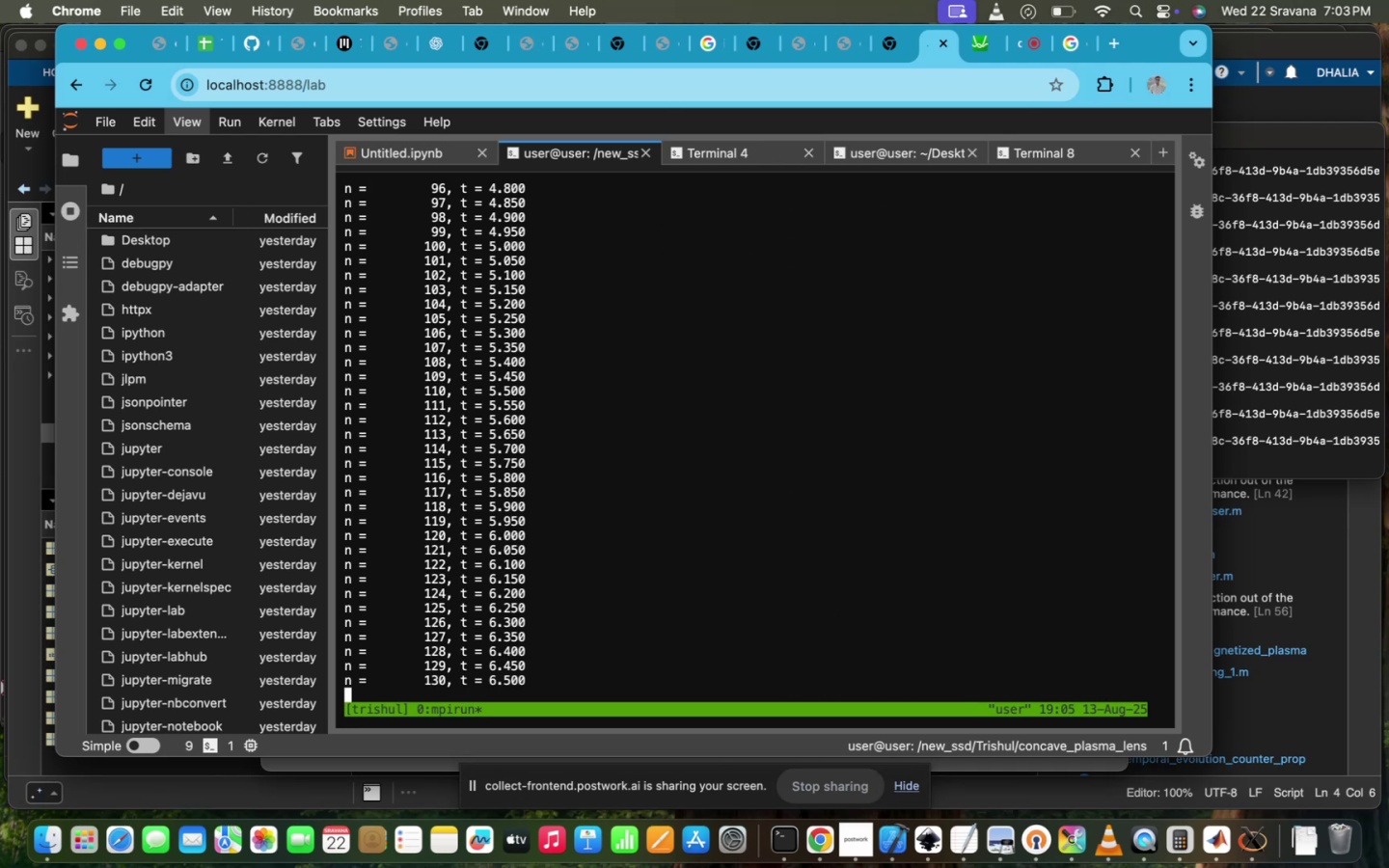 
wait(8.15)
 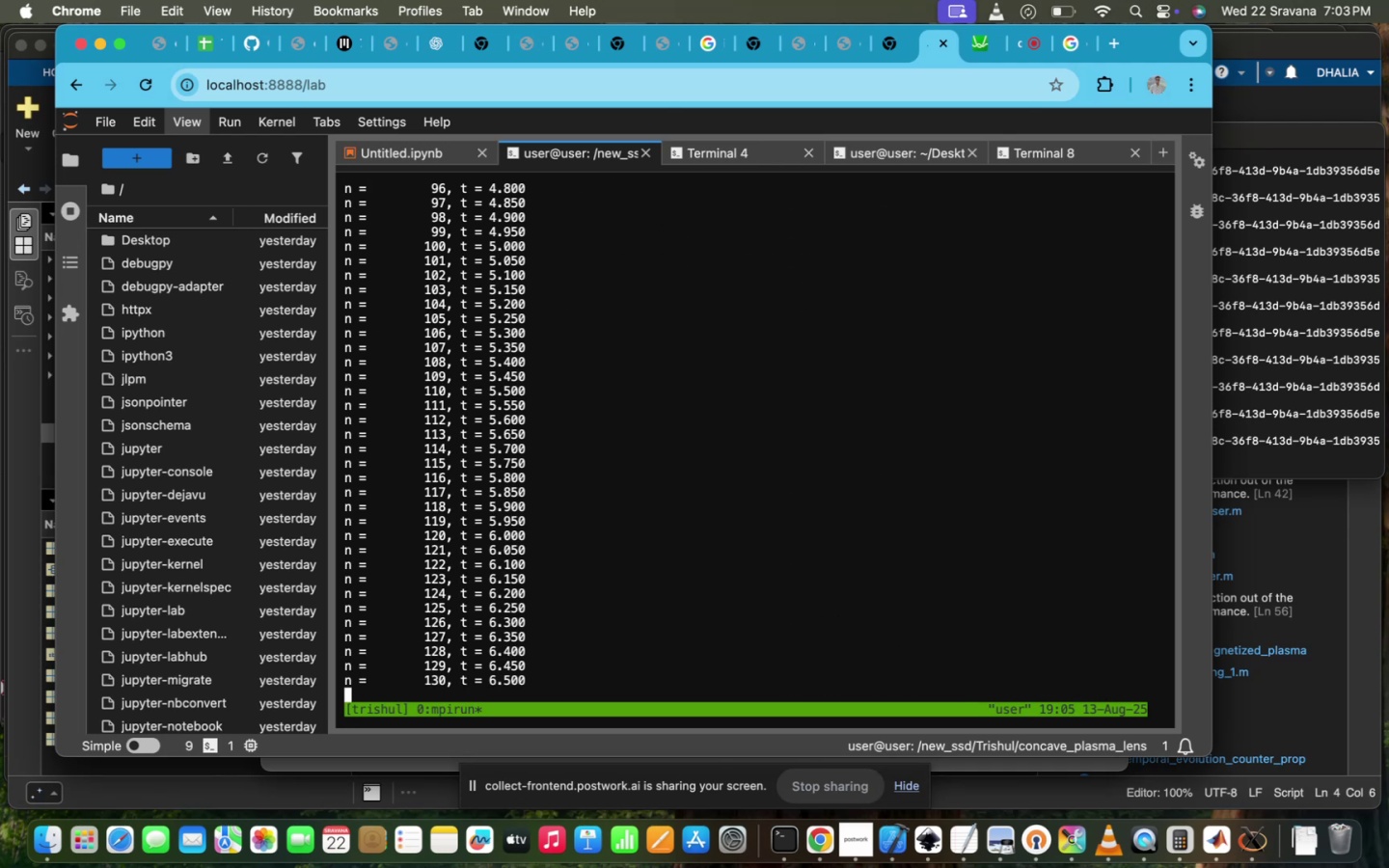 
scroll: coordinate [615, 685], scroll_direction: down, amount: 2.0
 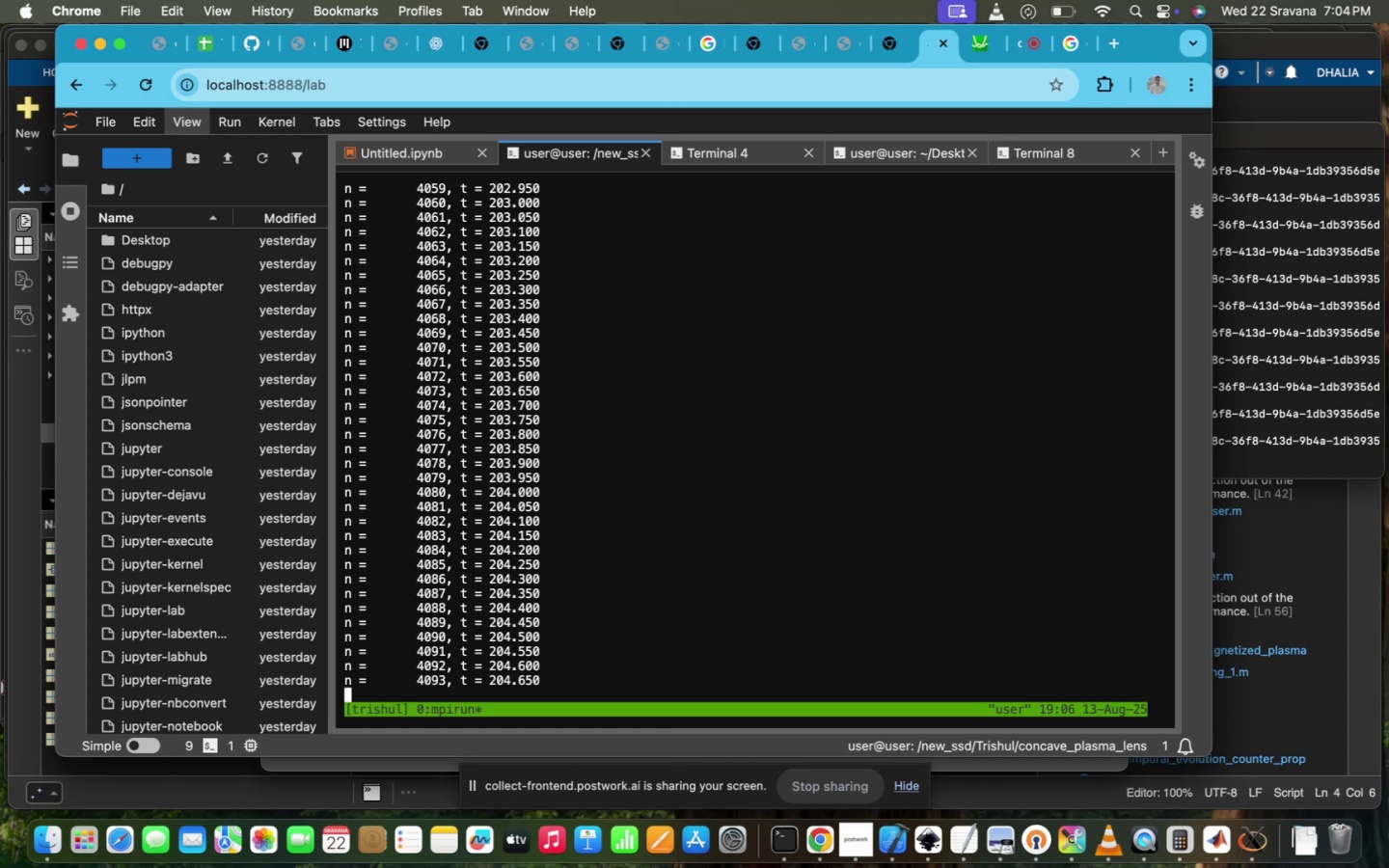 
wait(74.51)
 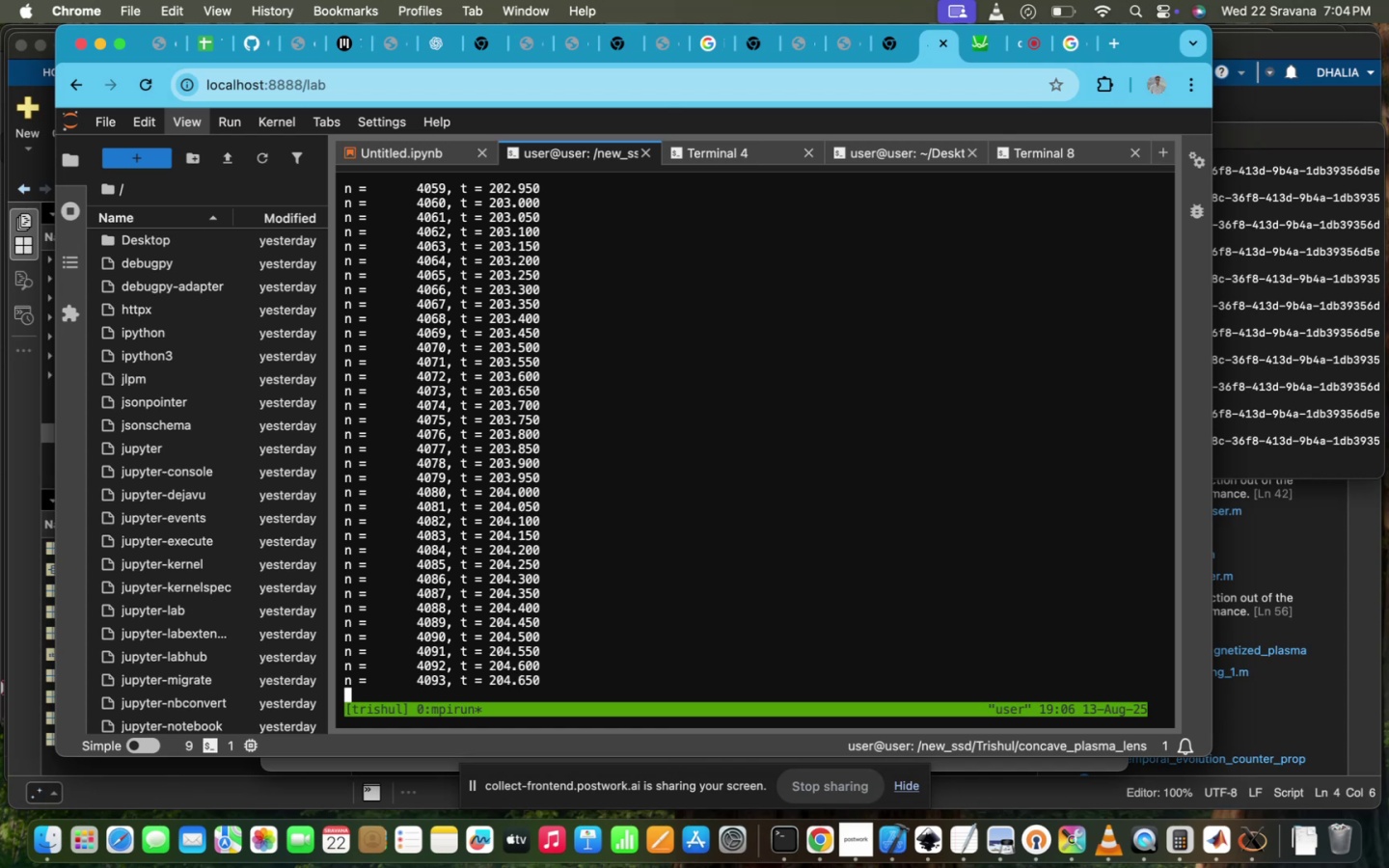 
scroll: coordinate [615, 685], scroll_direction: down, amount: 3.0
 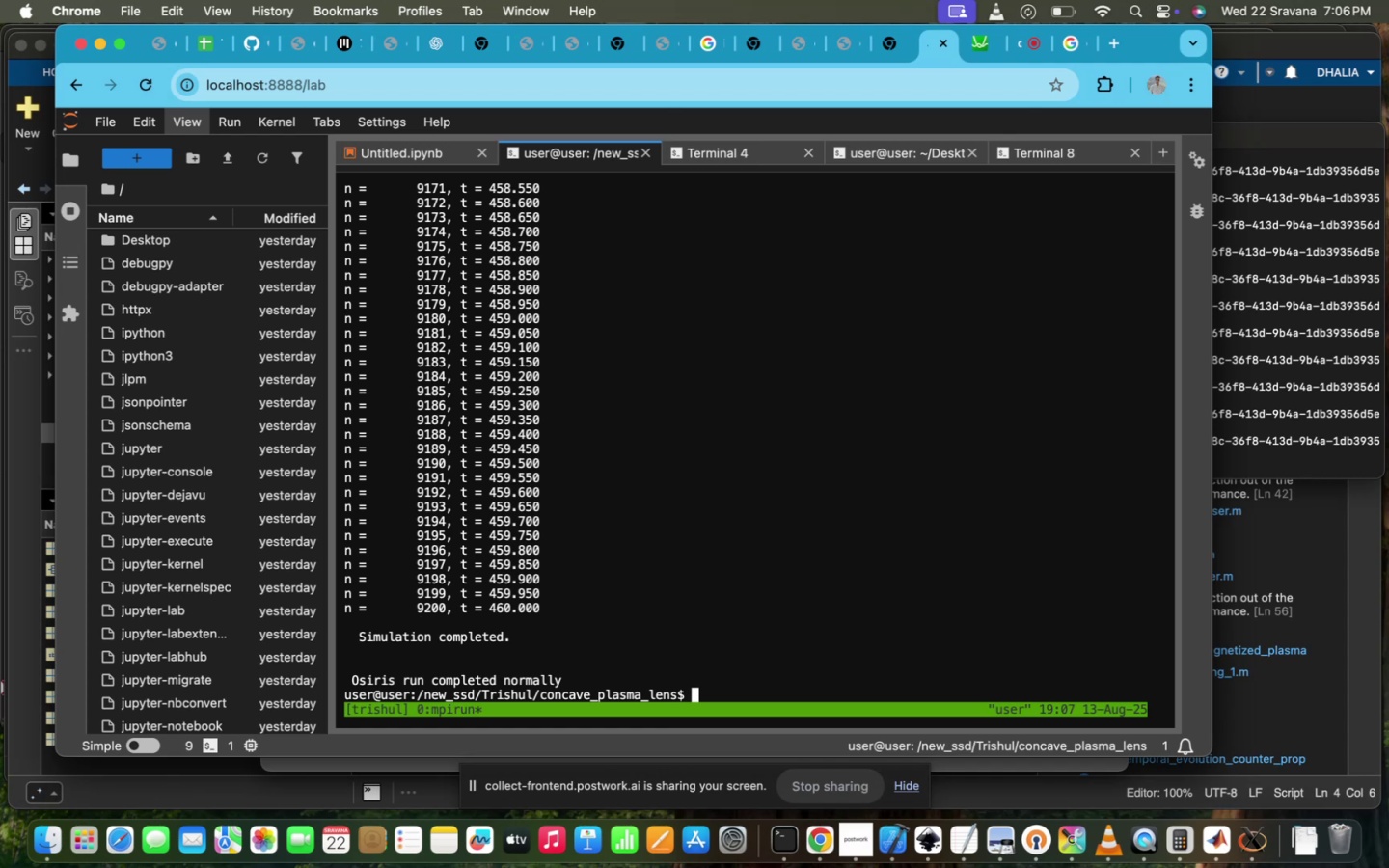 
wait(106.37)
 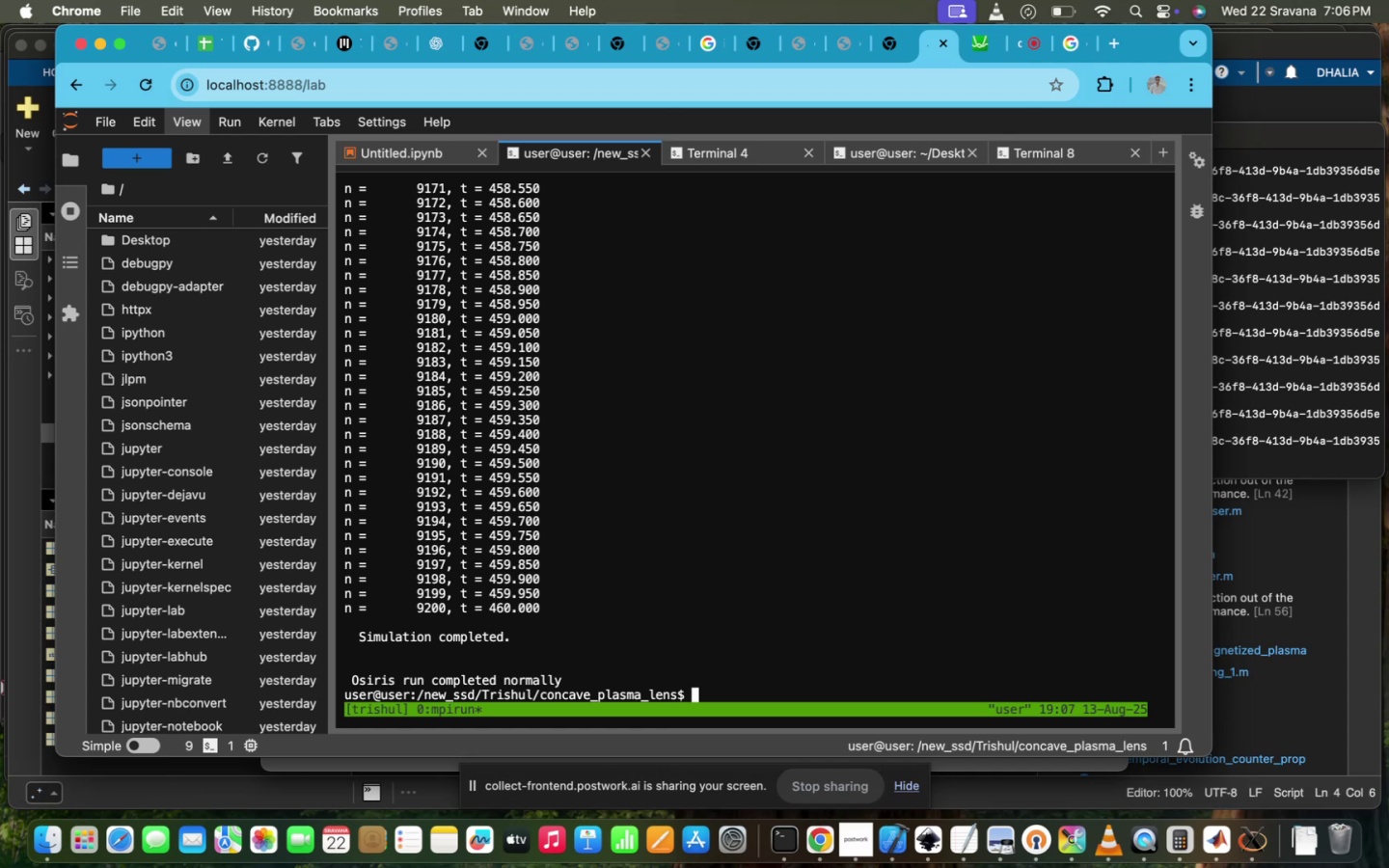 
type(ls)
 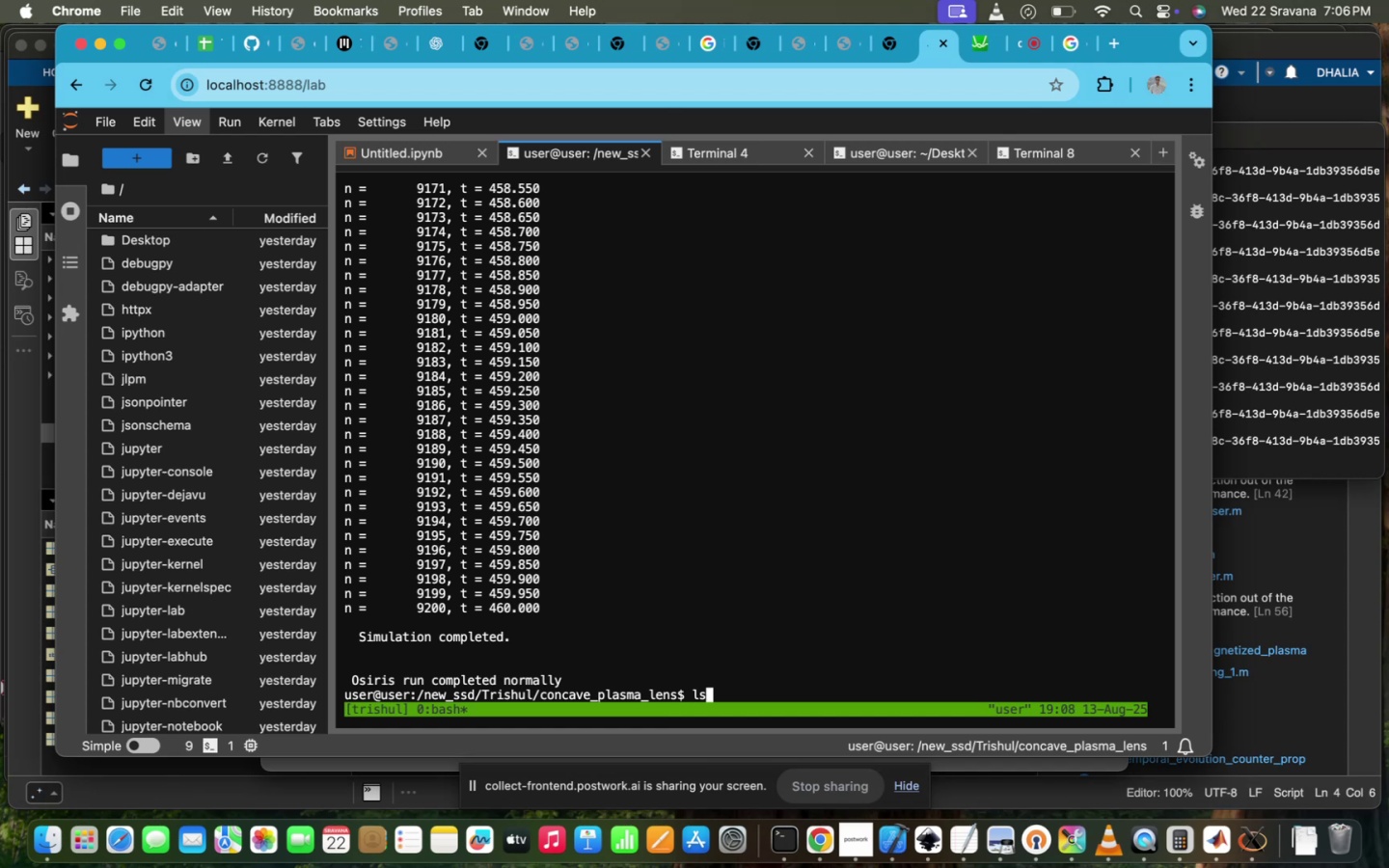 
key(Enter)
 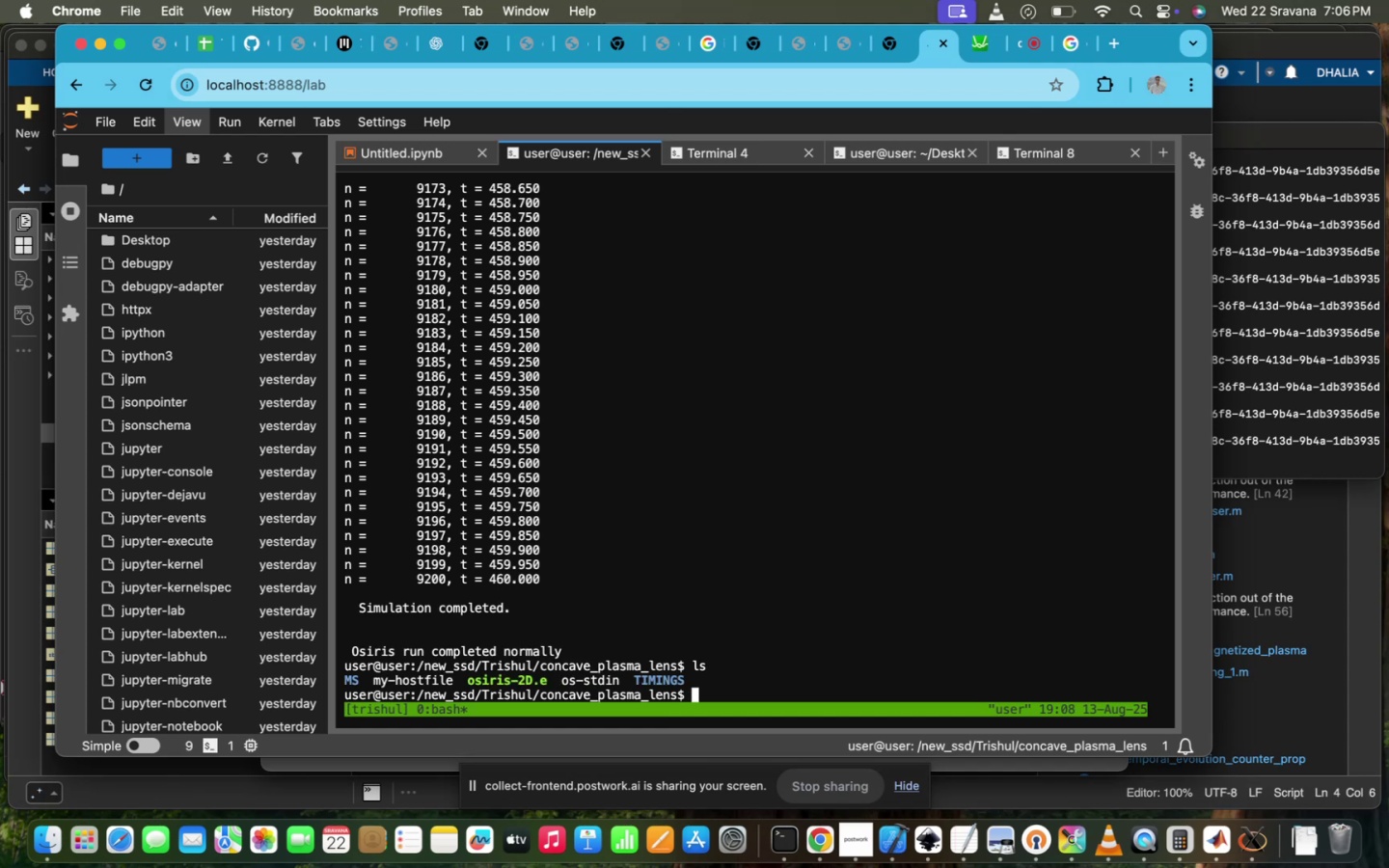 
type(cd )
key(Backspace)
key(Backspace)
key(Backspace)
type(exo)
key(Backspace)
type(it)
 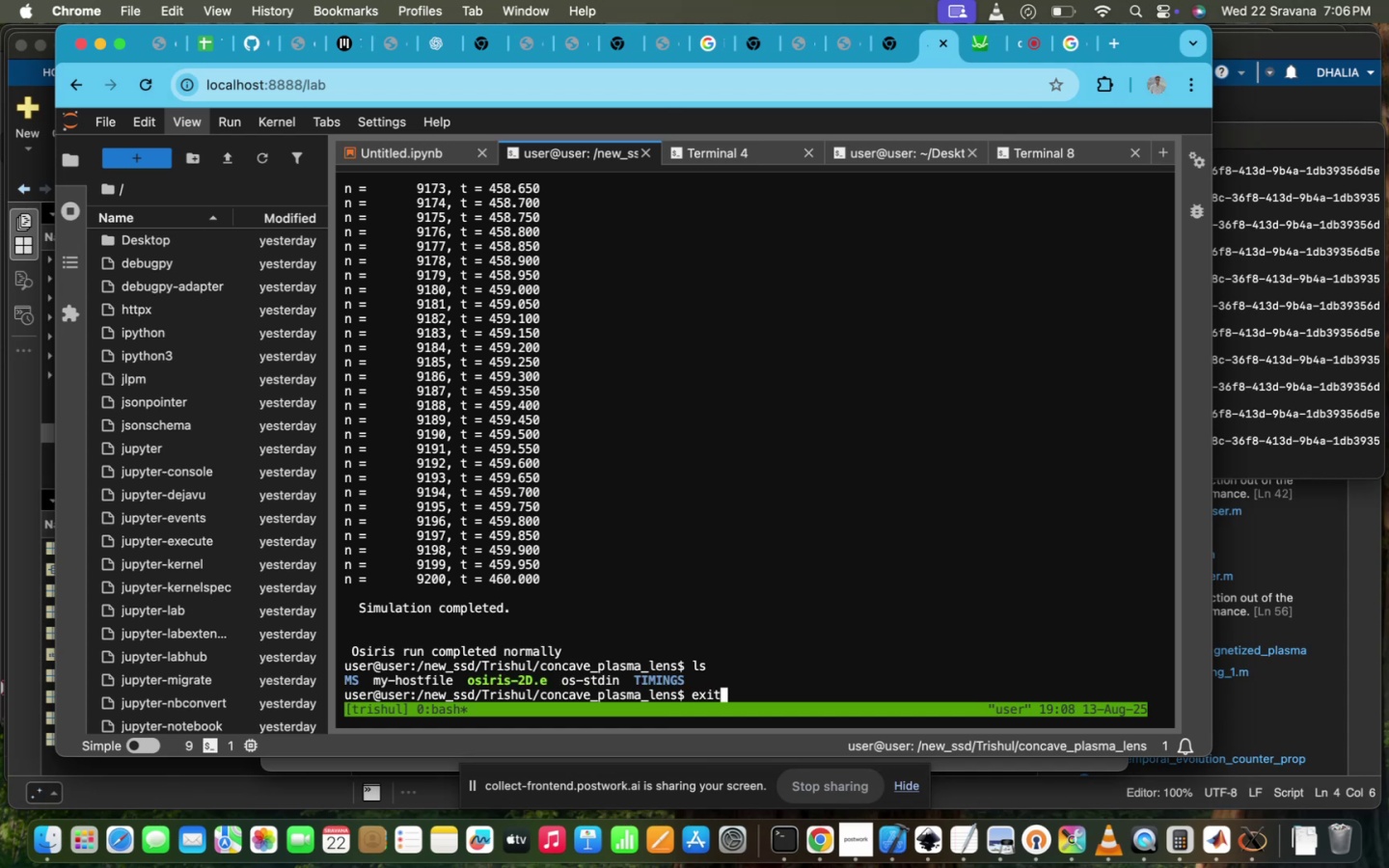 
key(Enter)
 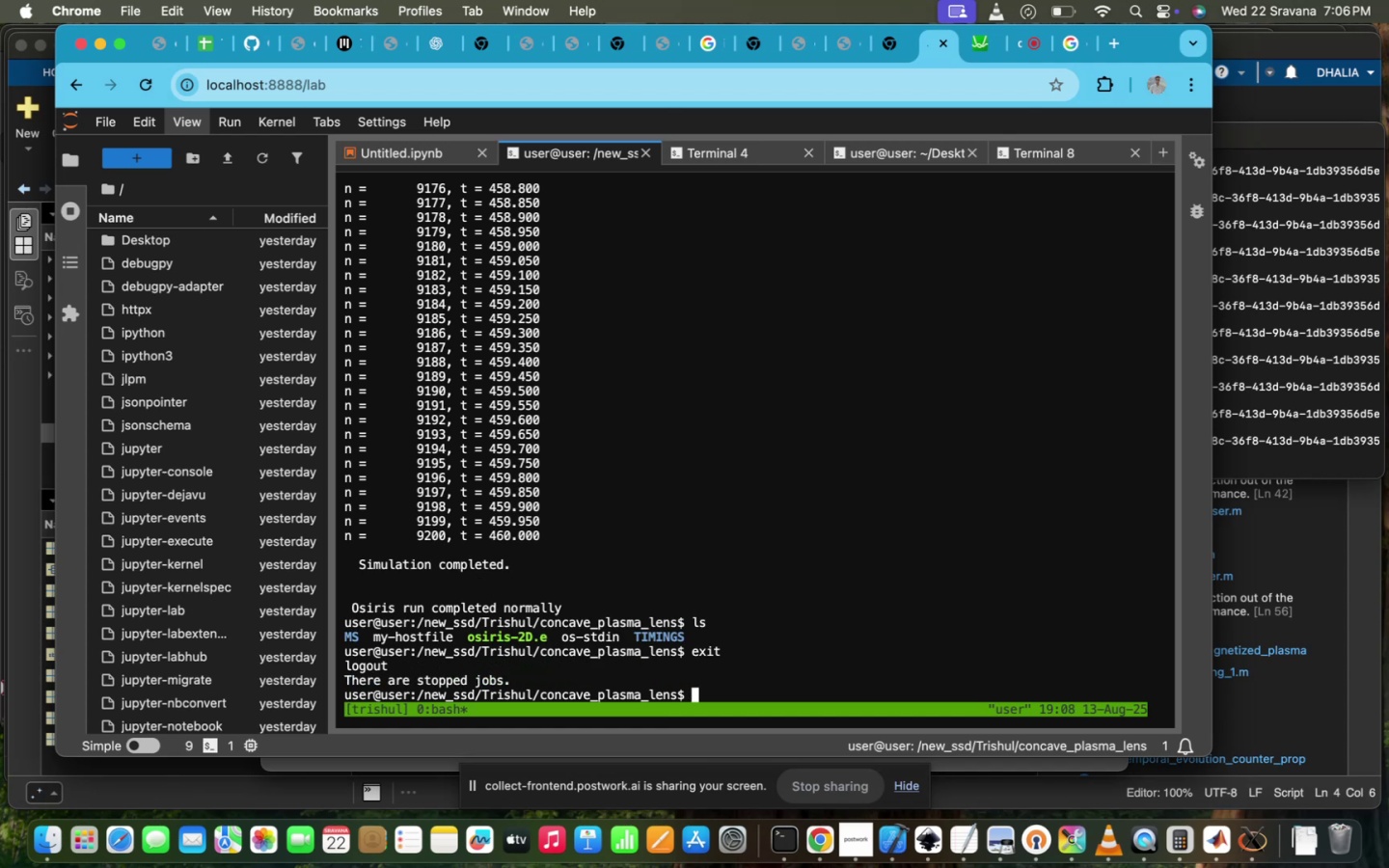 
key(ArrowUp)
 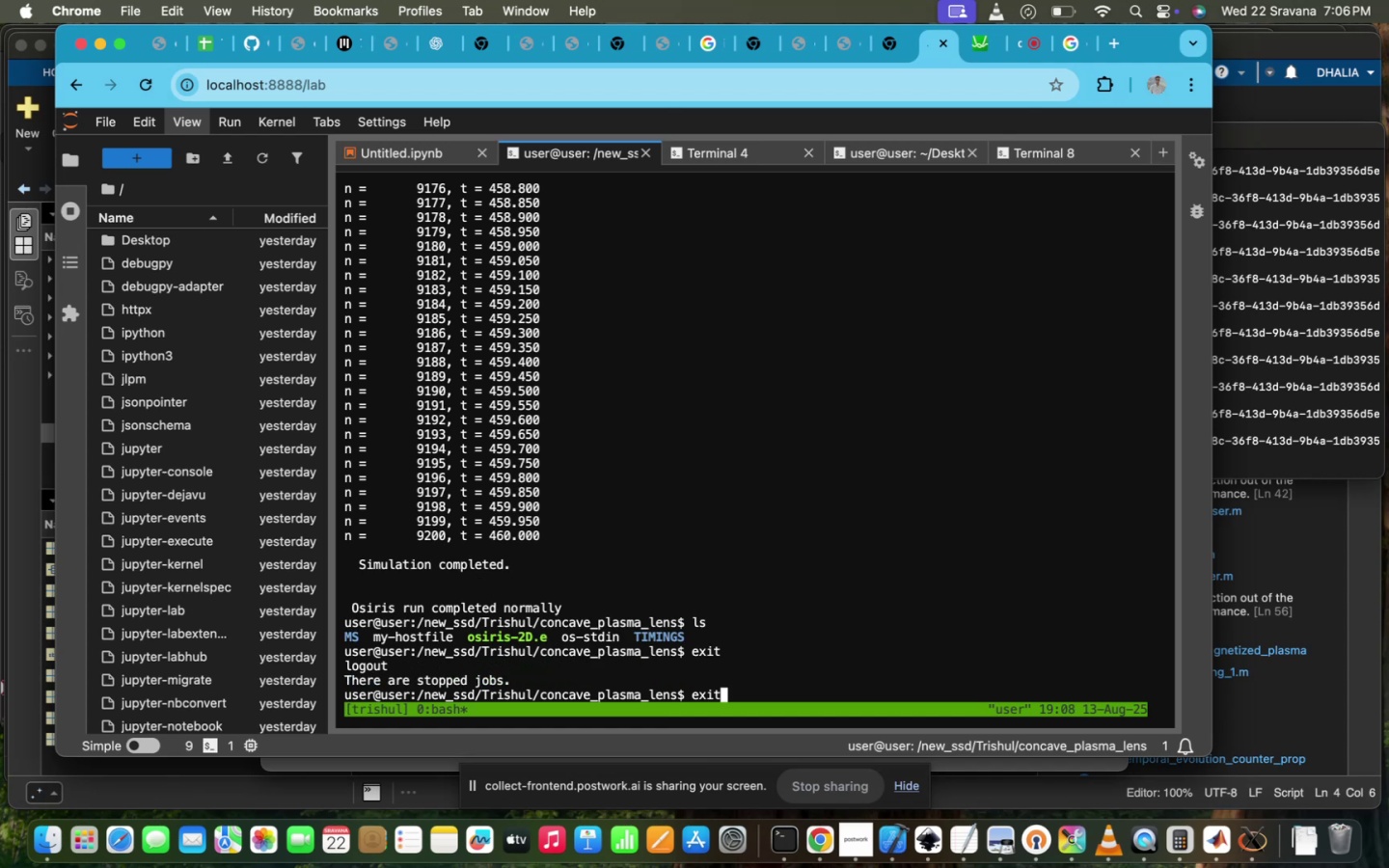 
key(Enter)
 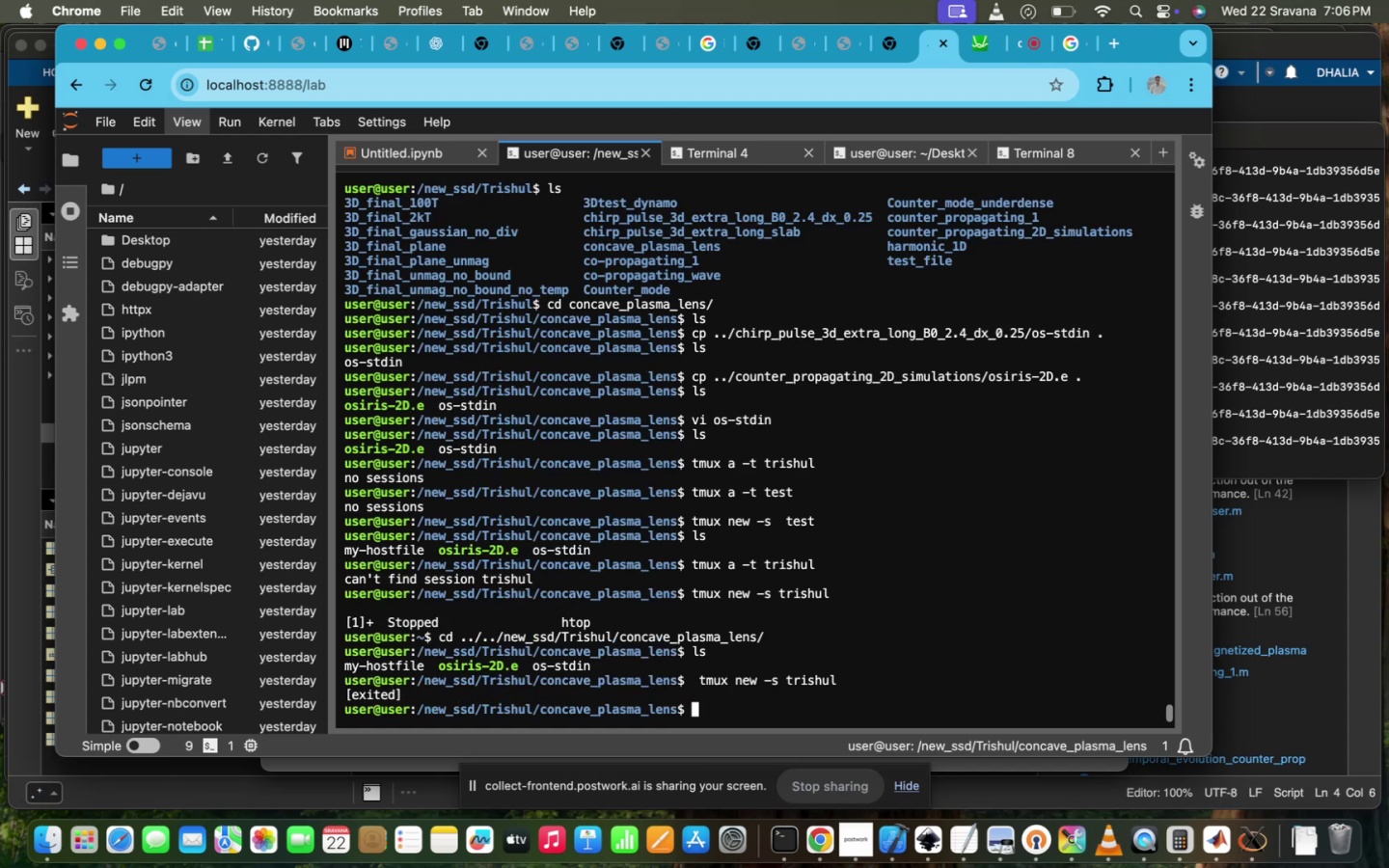 
type(ls)
 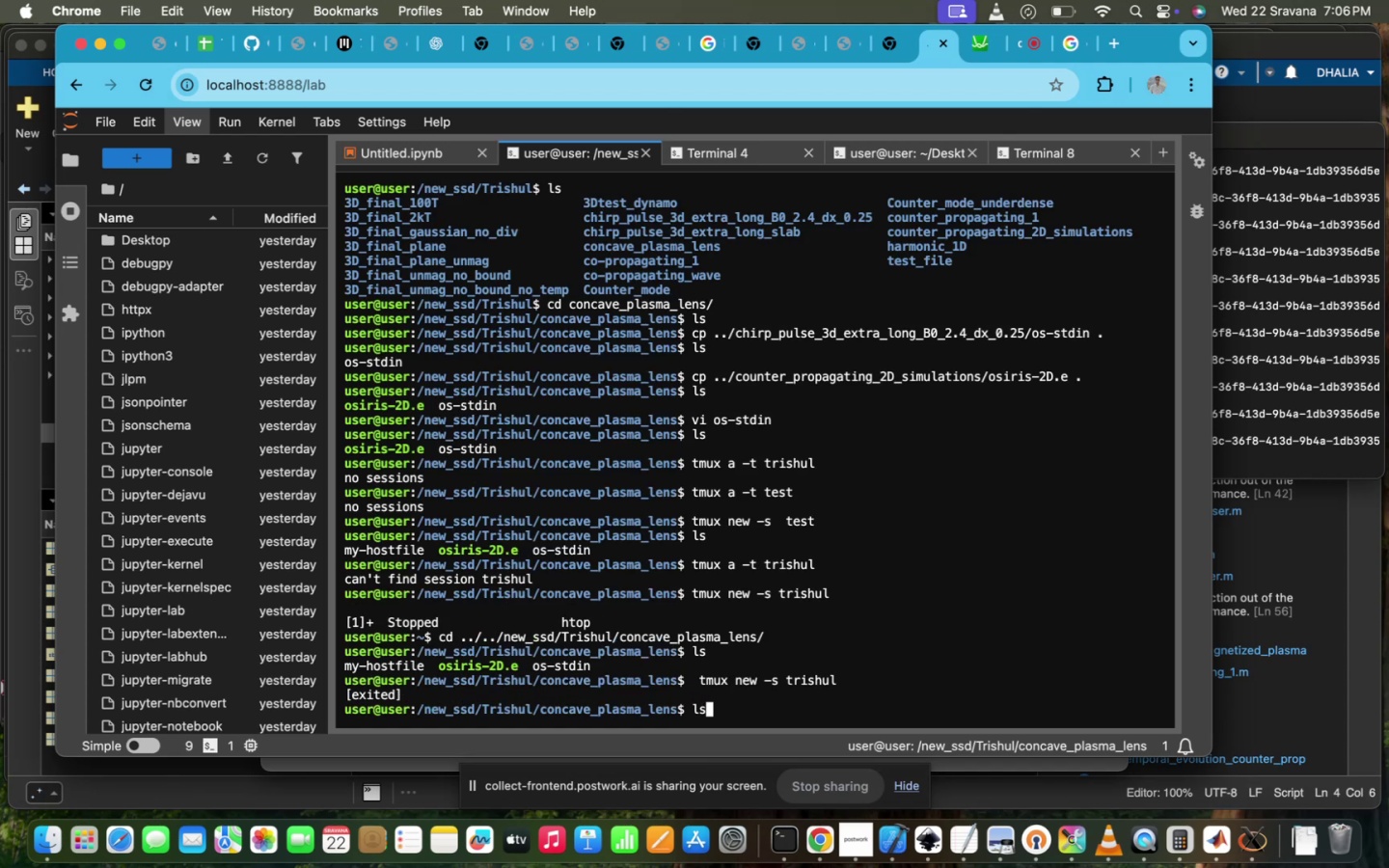 
key(Enter)
 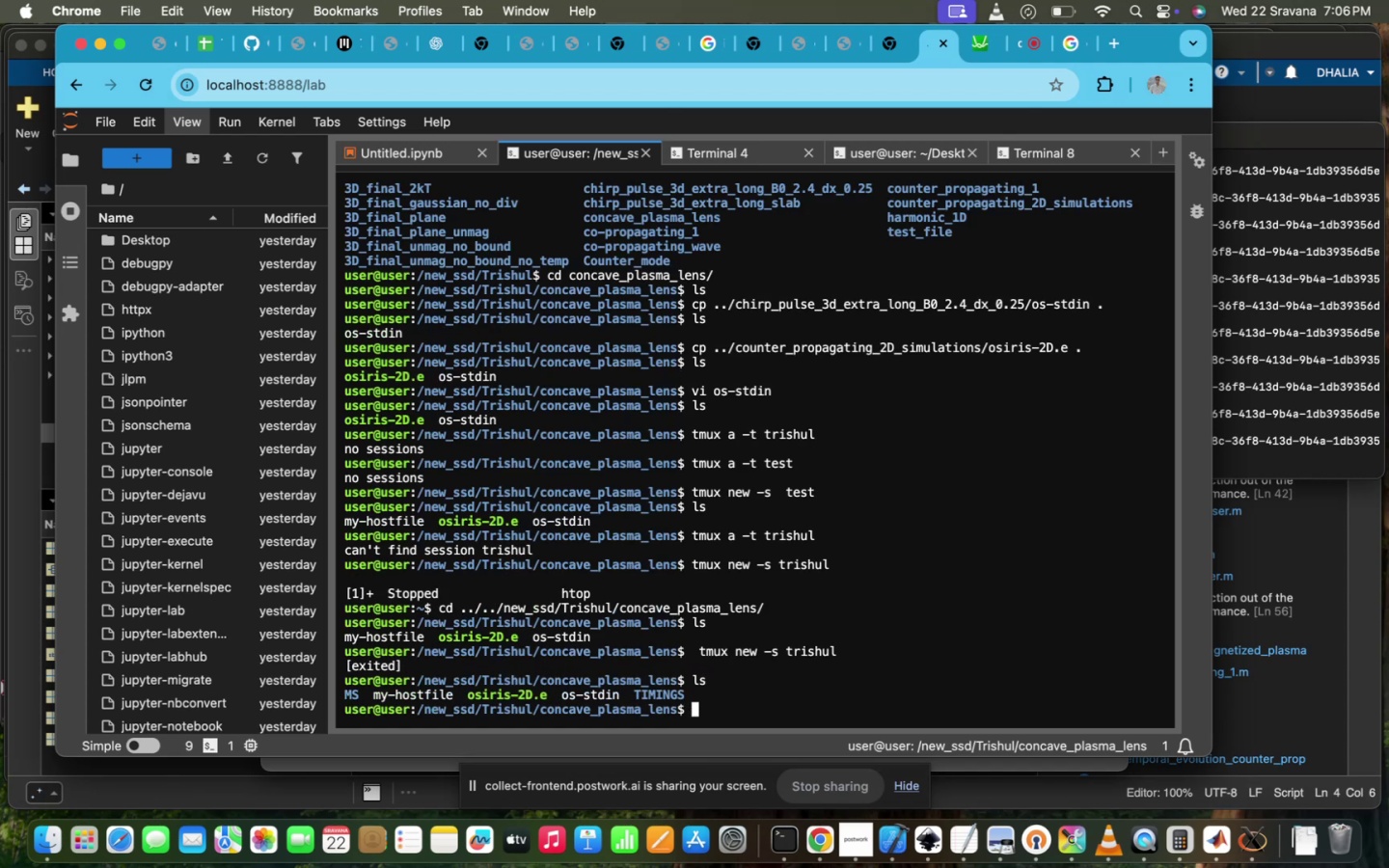 
type(cd )
key(Backspace)
key(Backspace)
key(Backspace)
type(mkdir )
key(Tab)
type(p)
key(Tab)
type(yth)
key(Tab)
type(on_code)
 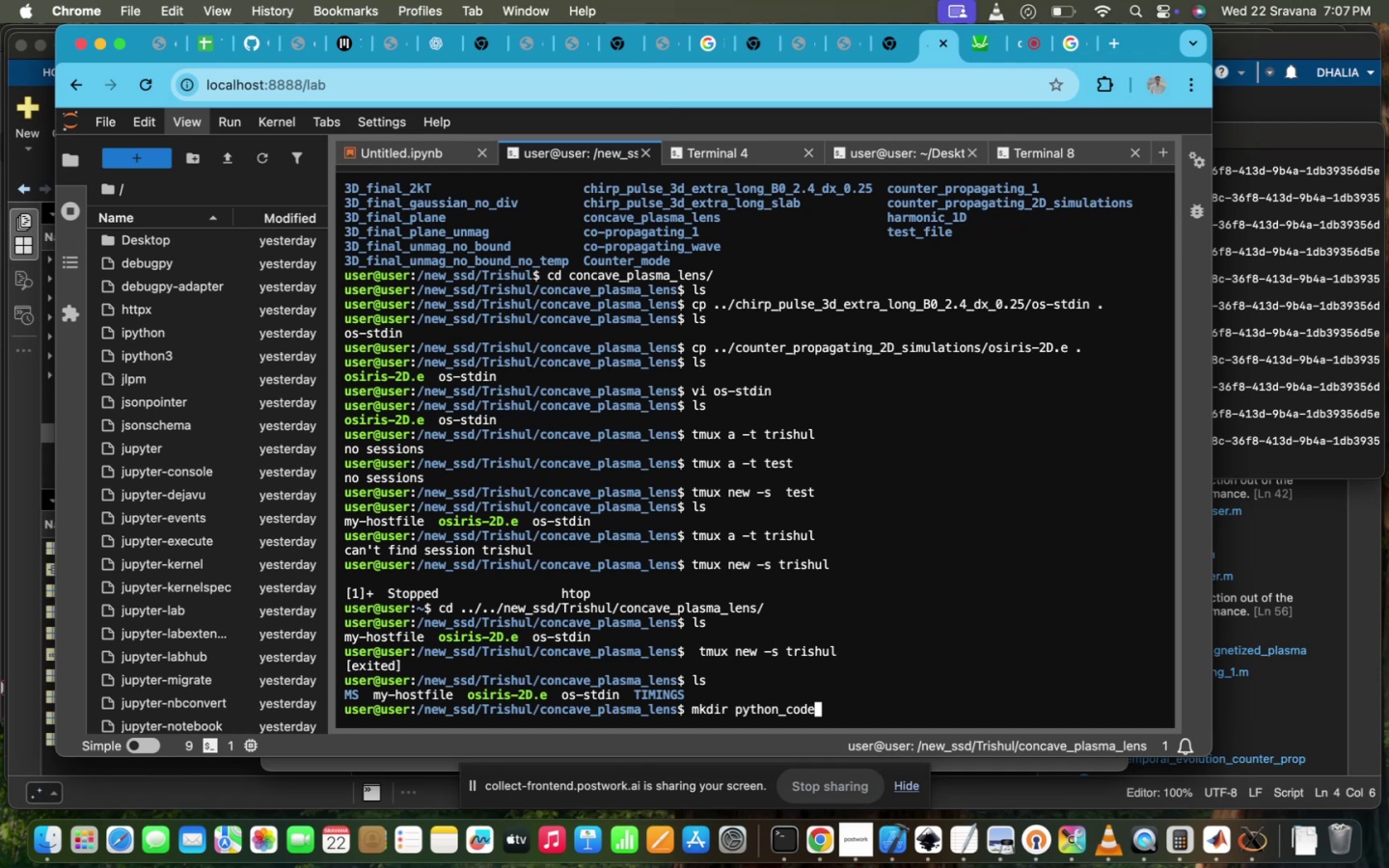 
key(Enter)
 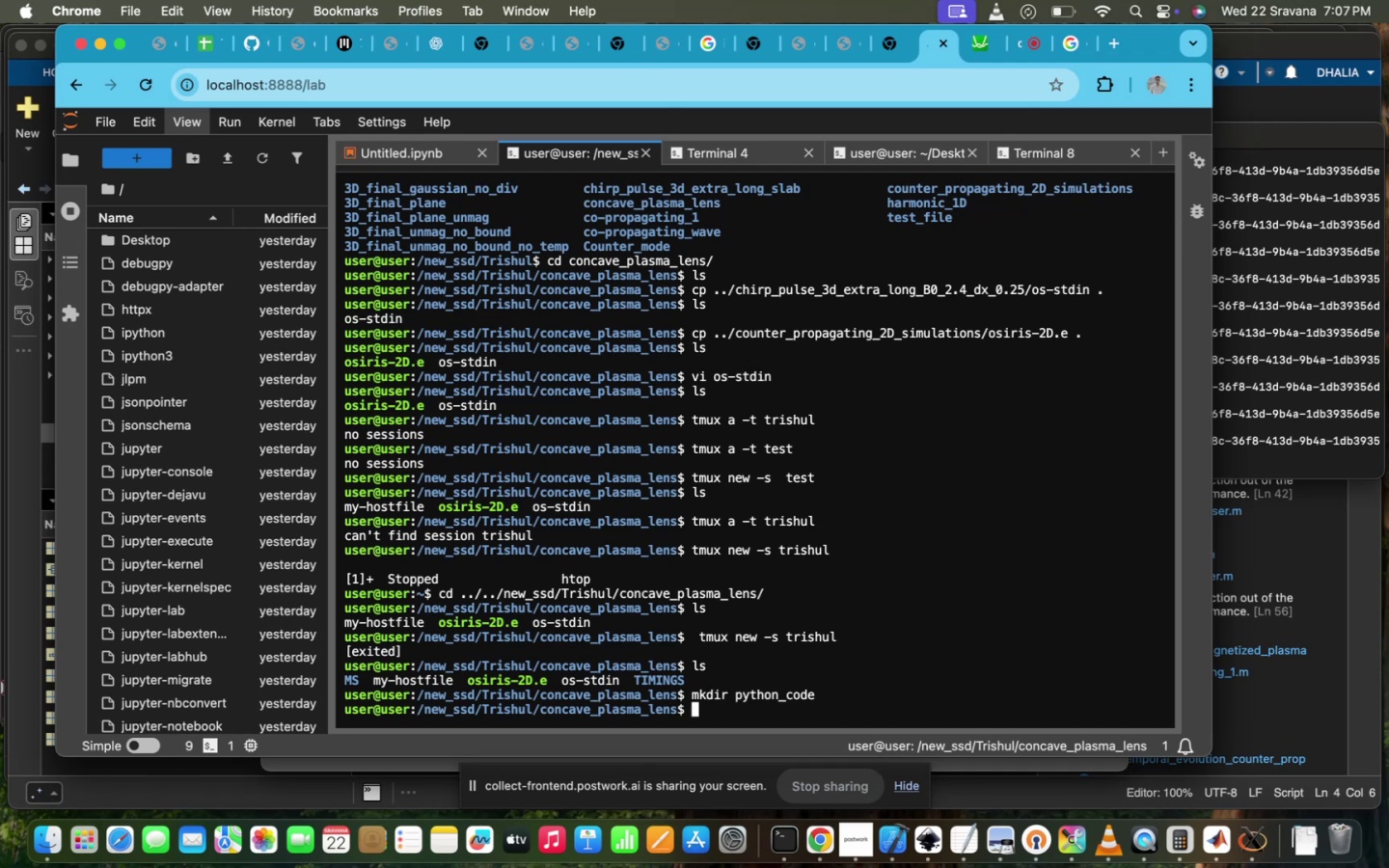 
type(ls)
 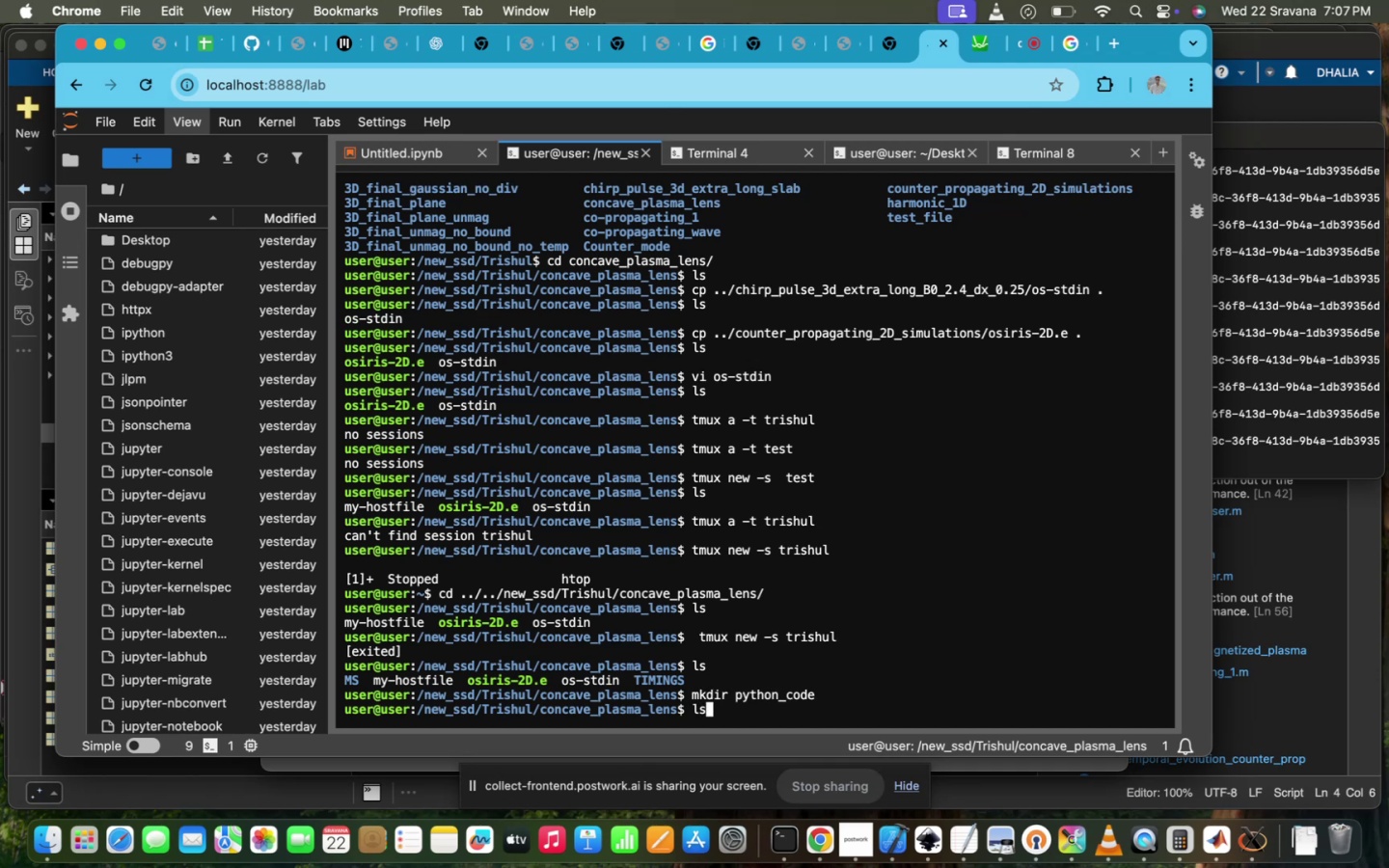 
key(Enter)
 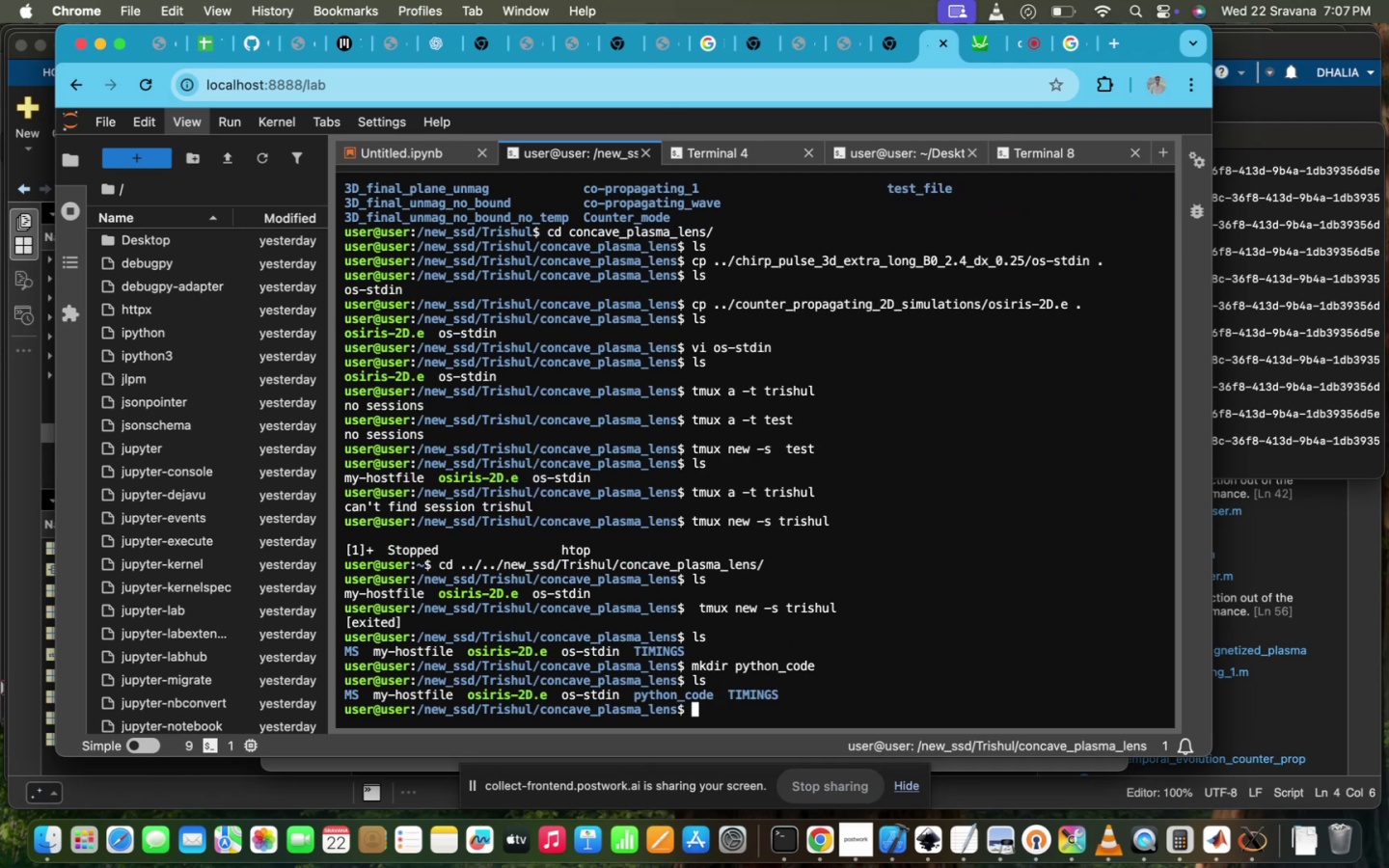 
type(cd p)
key(Tab)
 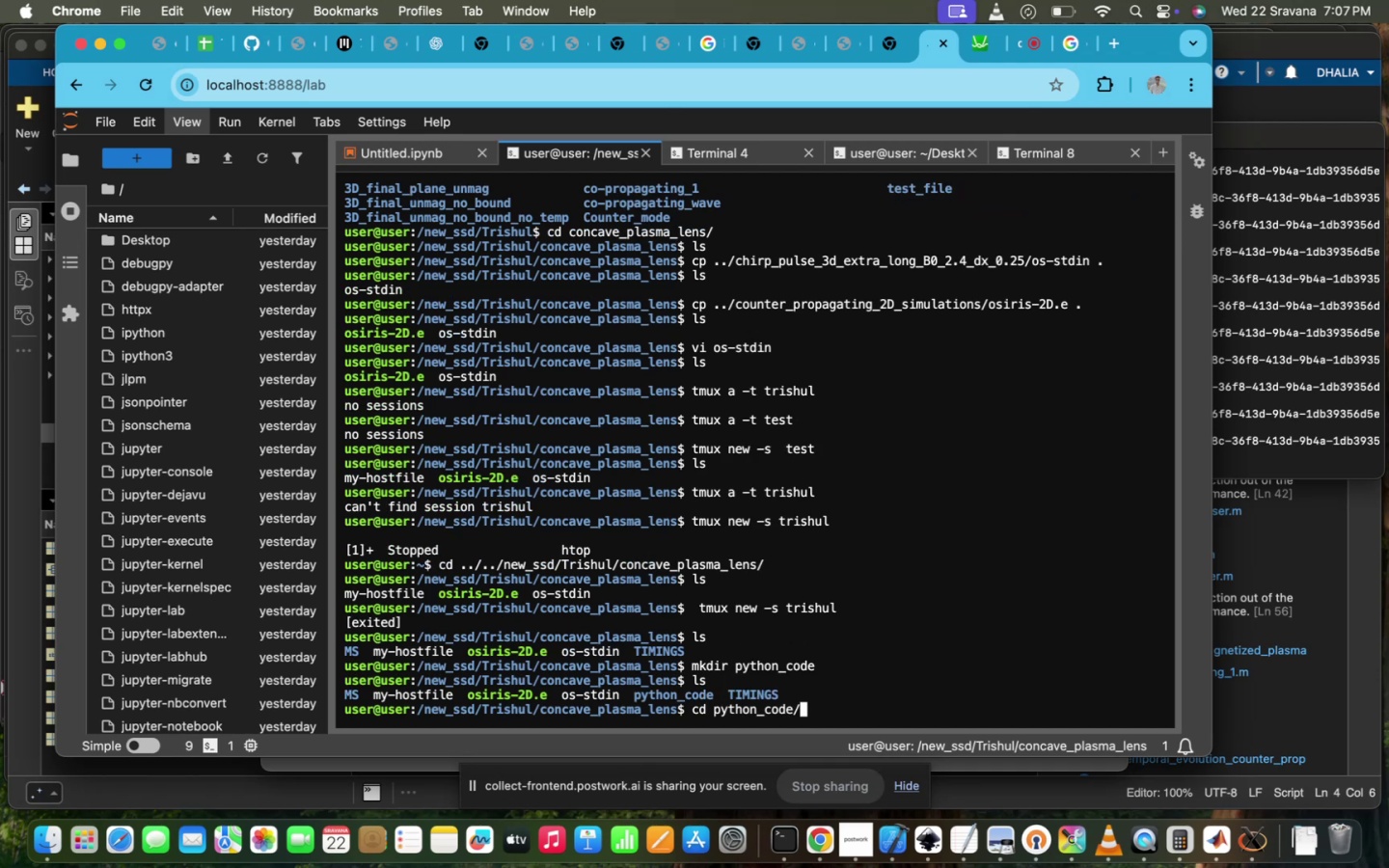 
key(Enter)
 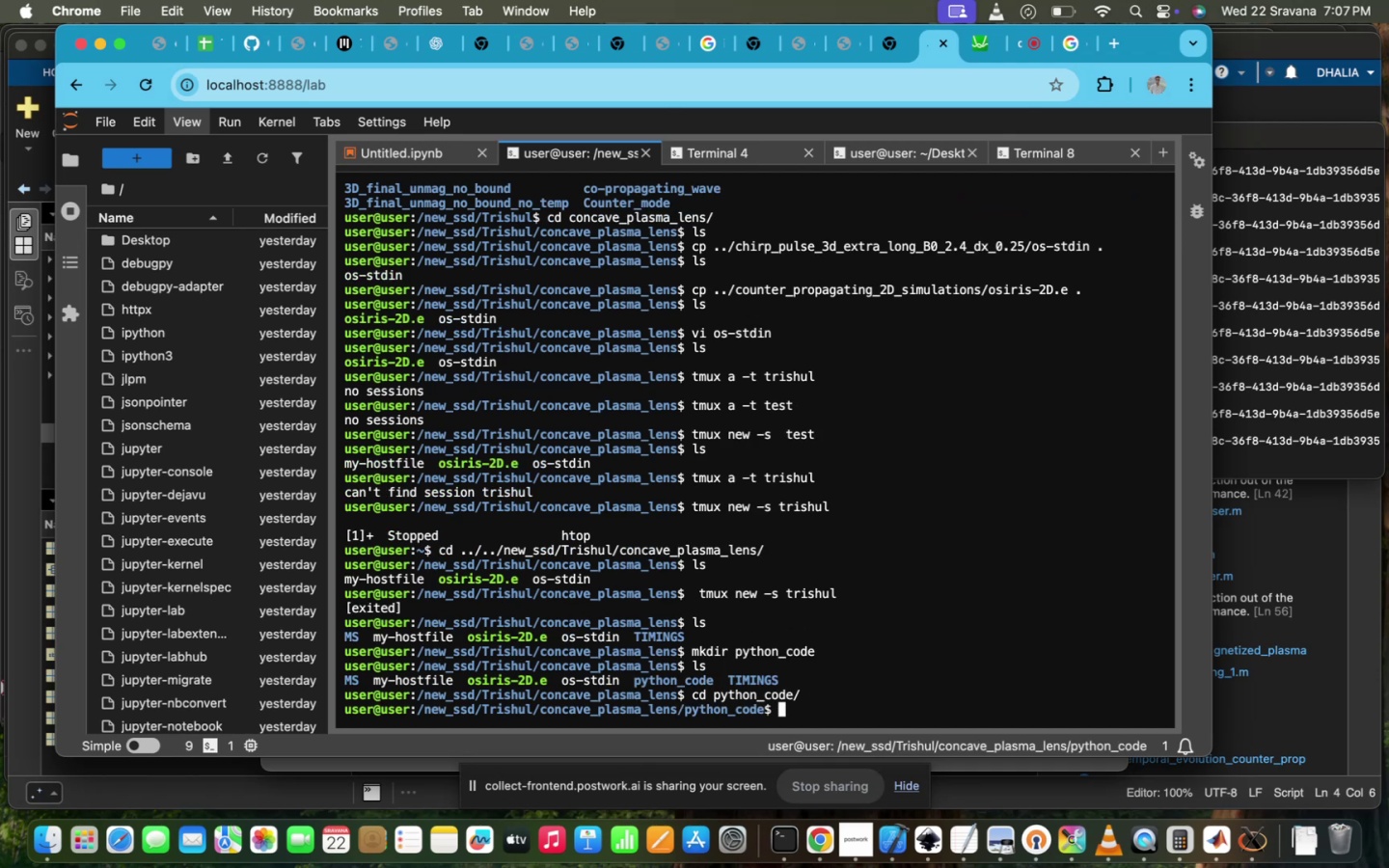 
type(cp ../)
key(Tab)
type(../../..)
 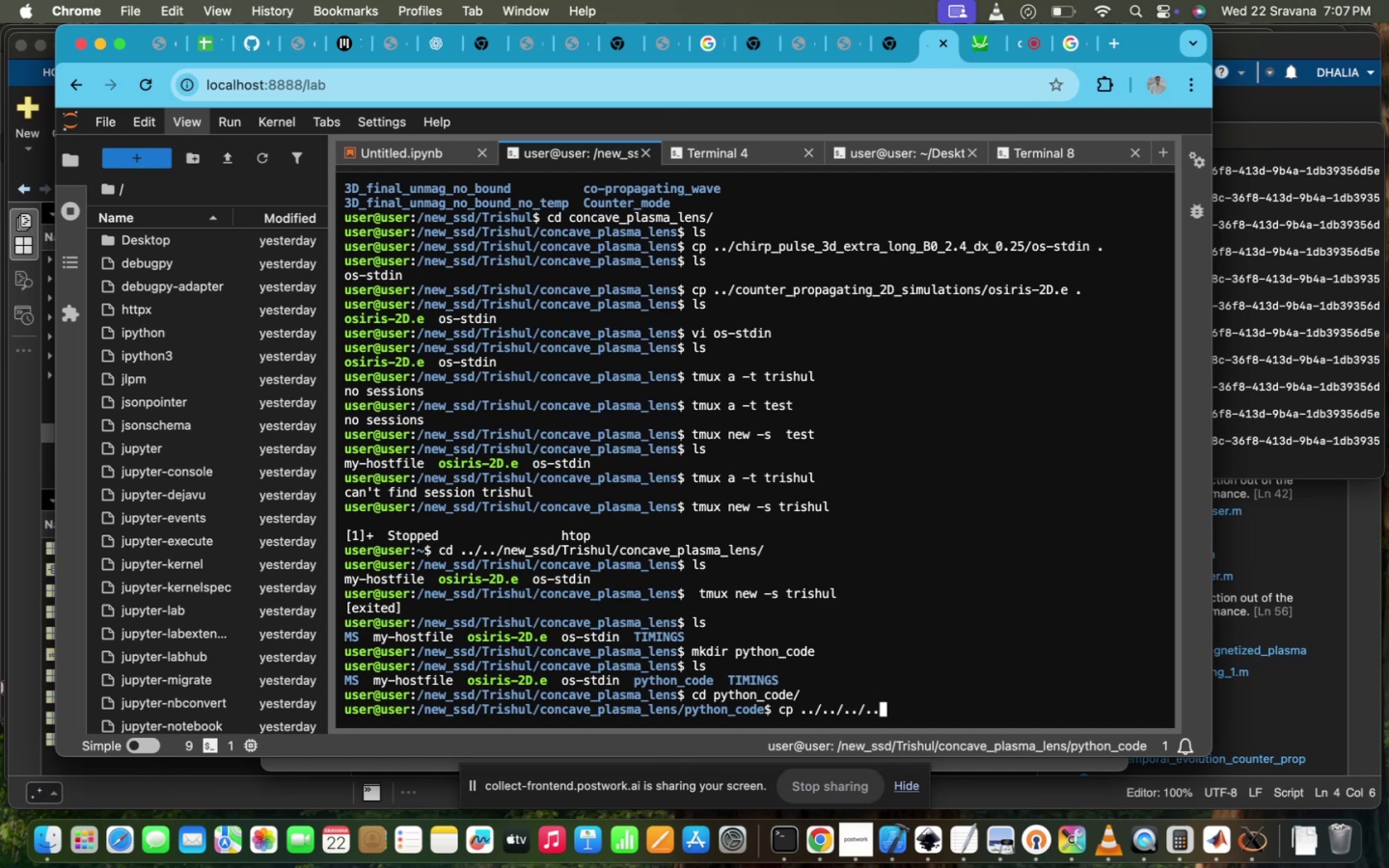 
hold_key(key=Backspace, duration=1.5)
 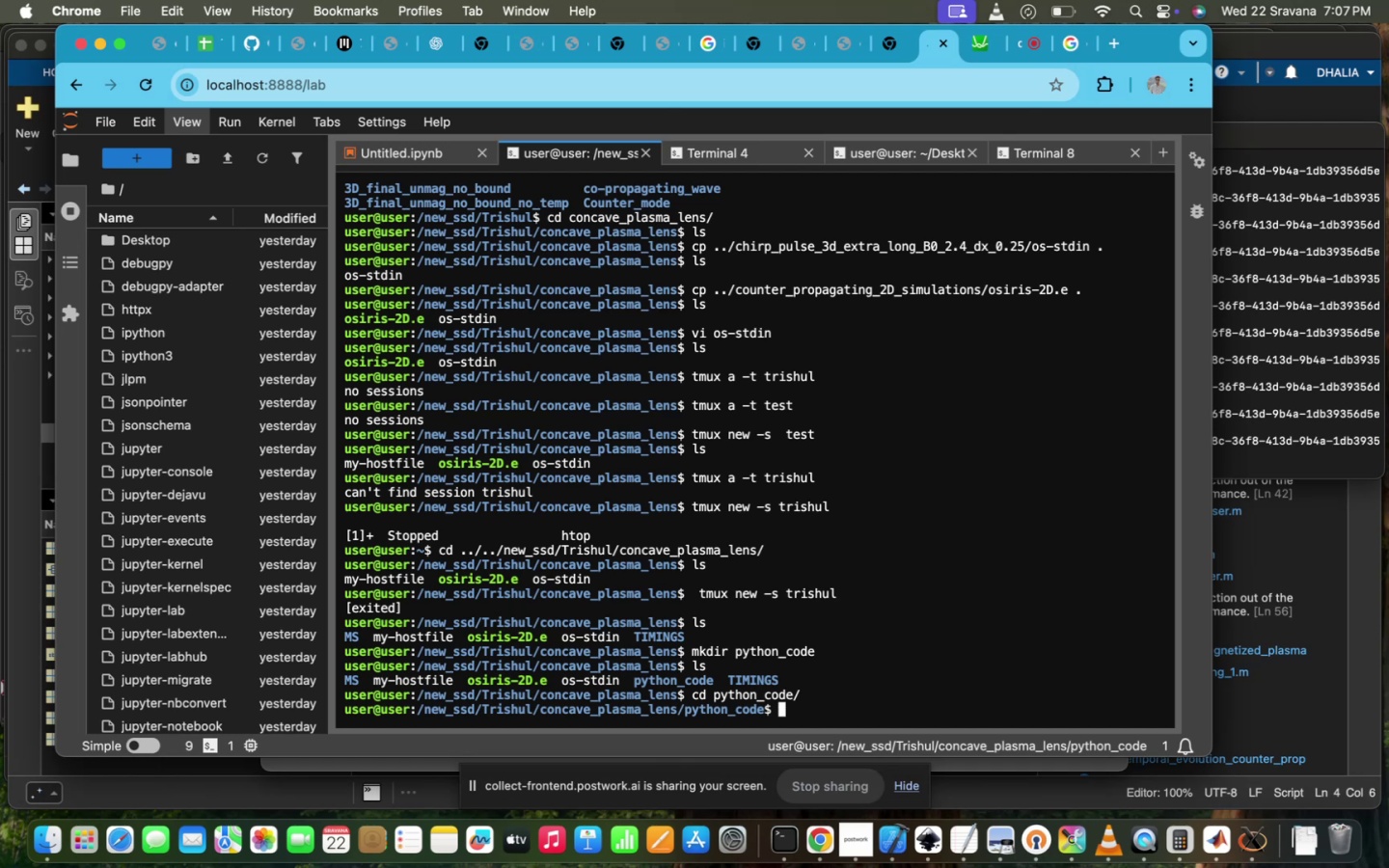 
key(Backspace)
key(Backspace)
type(ls)
 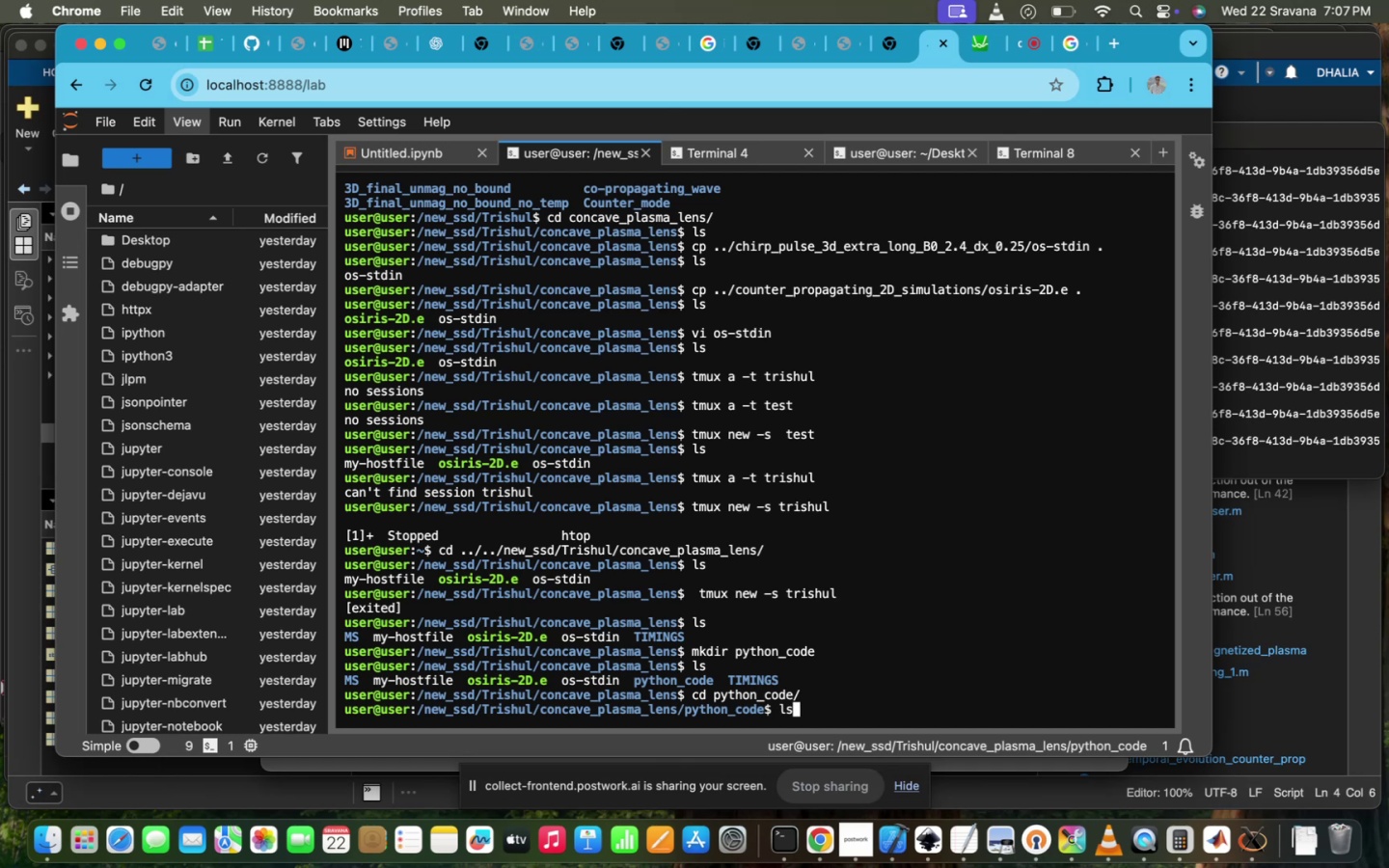 
key(Enter)
 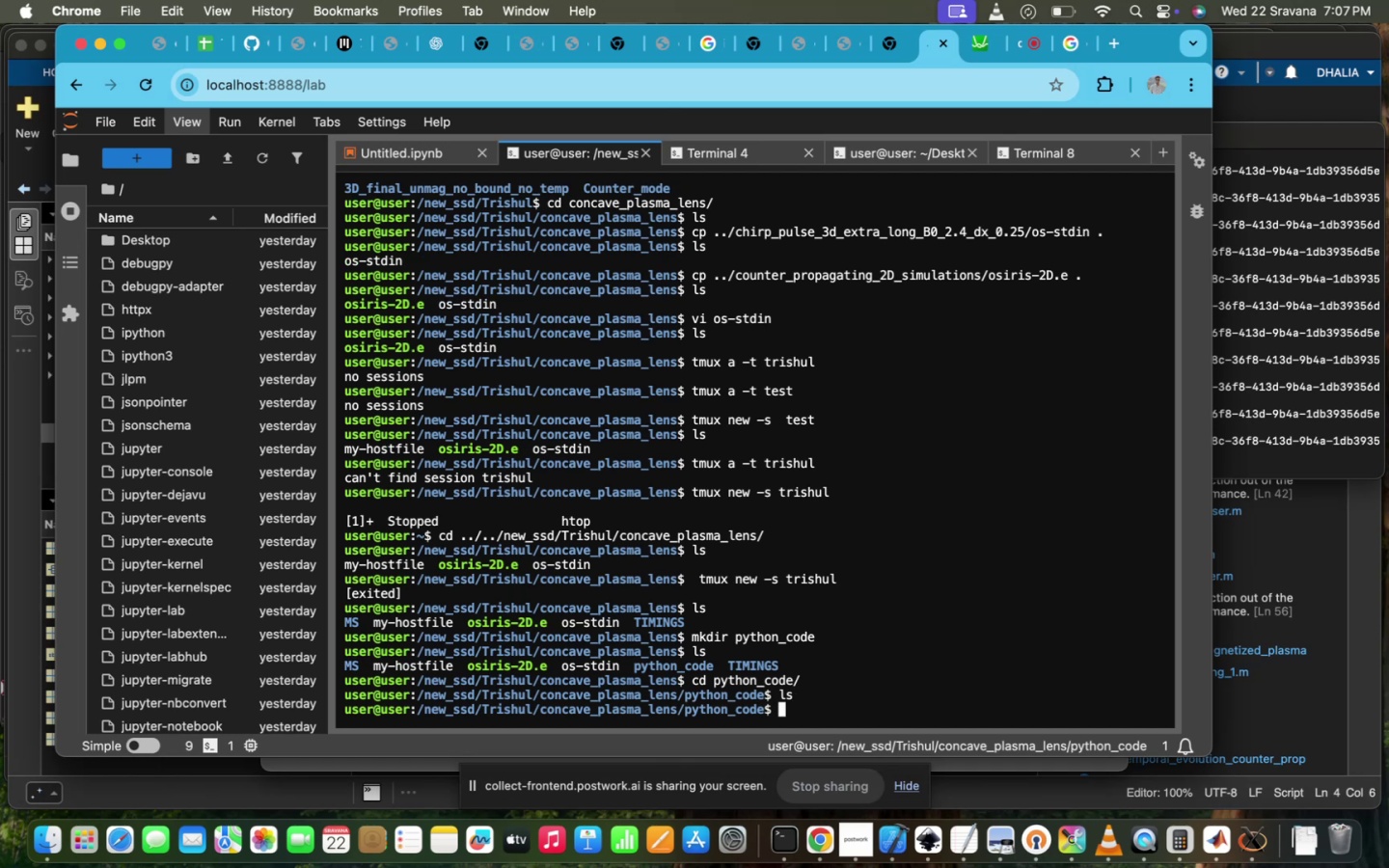 
type(cd)
key(Backspace)
type(p ../../co)
key(Tab)
type(un)
key(Tab)
type(2d)
key(Tab)
key(Backspace)
type(D)
key(Tab)
type(p)
key(Tab)
type(fi)
key(Tab)
type(2)
key(Tab)
type(.)
 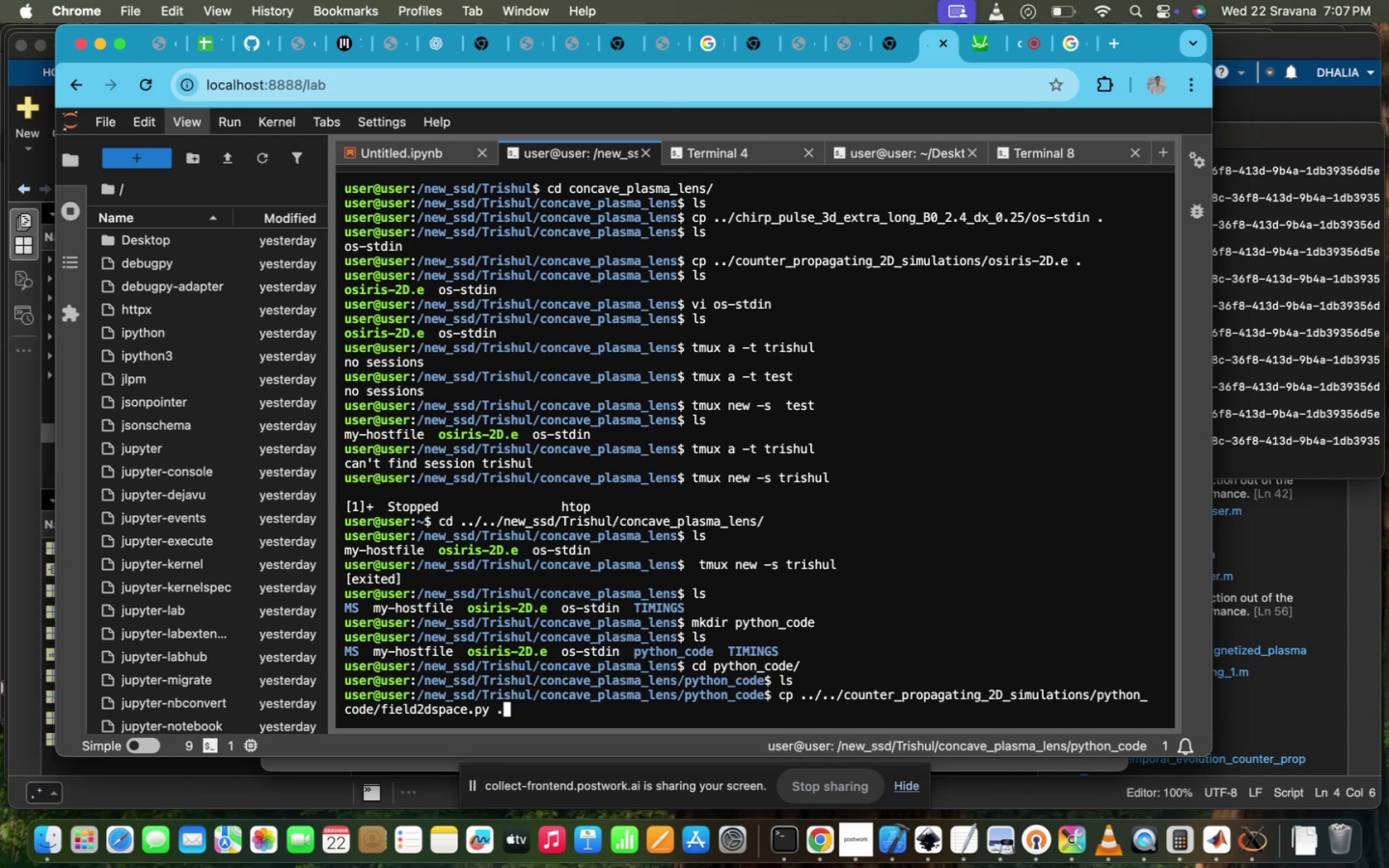 
key(Enter)
 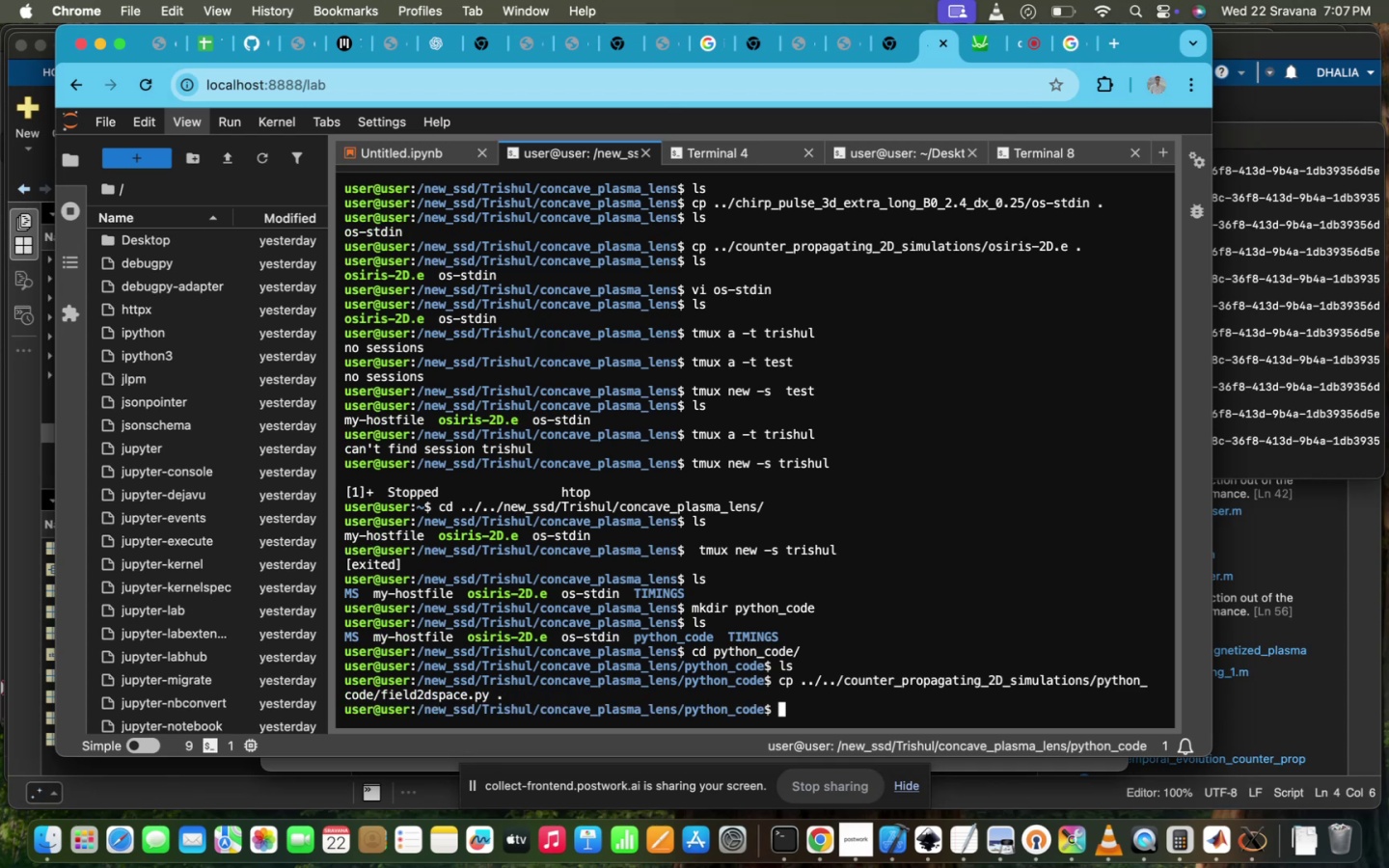 
type(vi fi)
key(Tab)
type(2)
key(Backspace)
 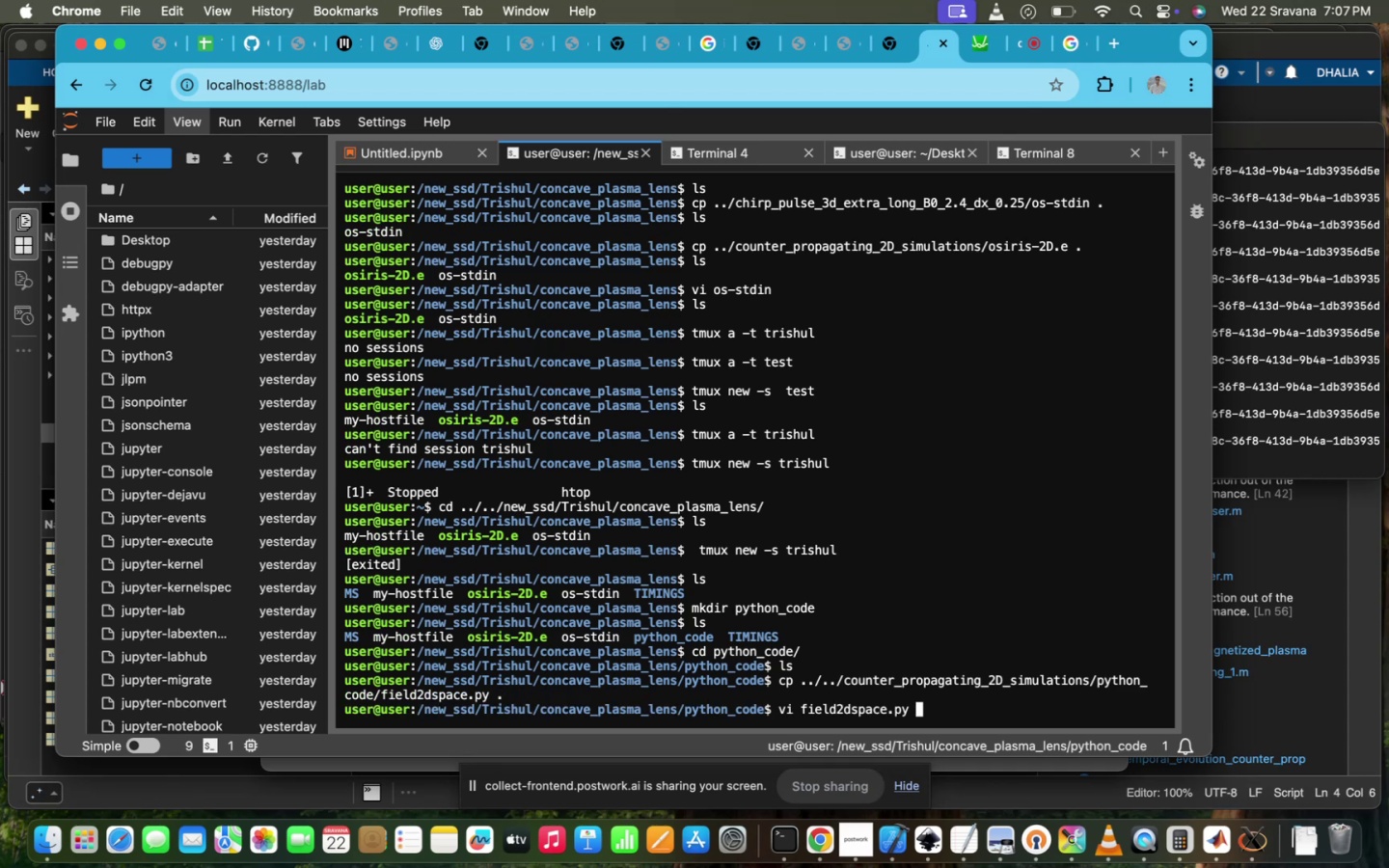 
key(Enter)
 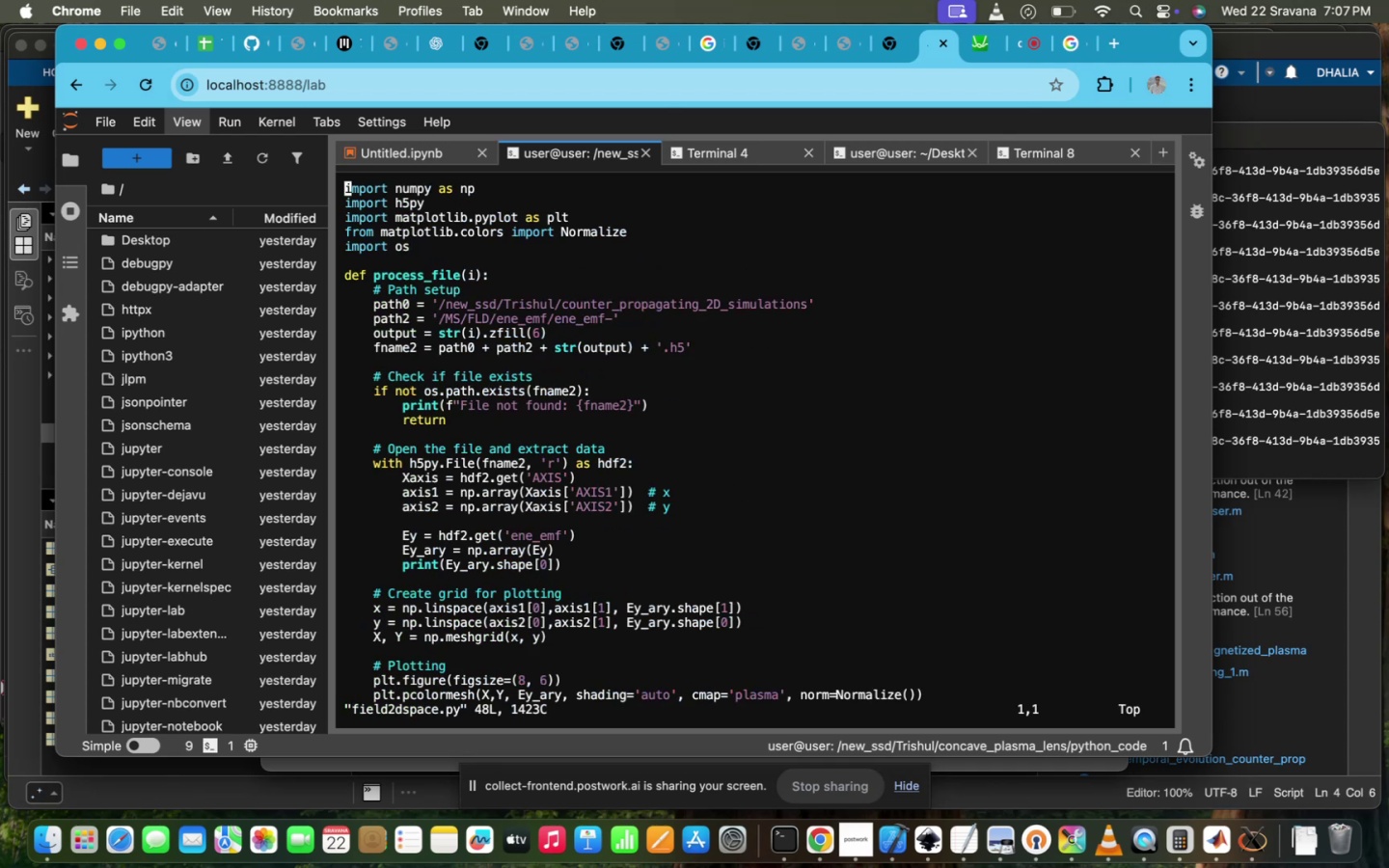 
scroll: coordinate [615, 685], scroll_direction: down, amount: 1.0
 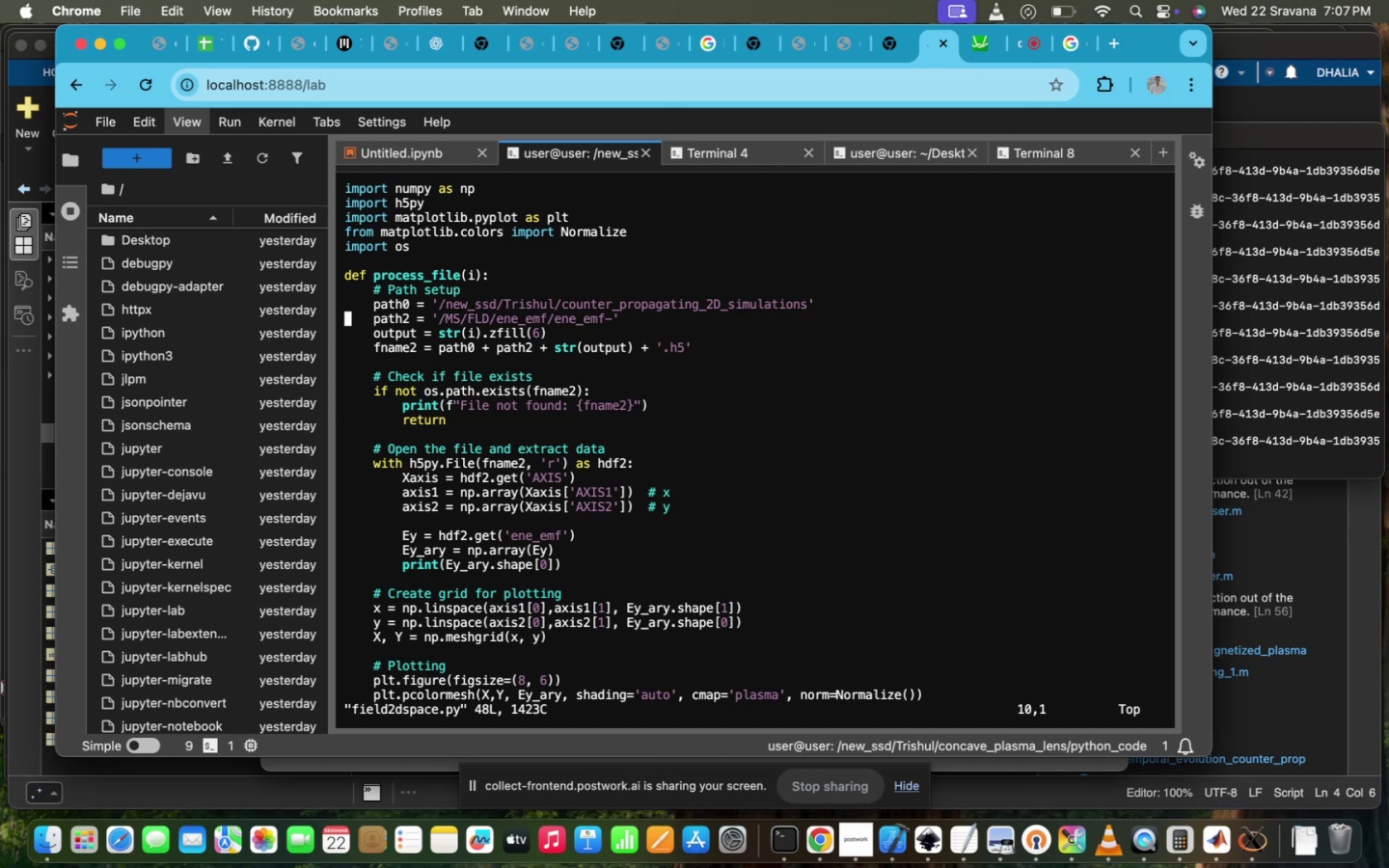 
key(ArrowUp)
 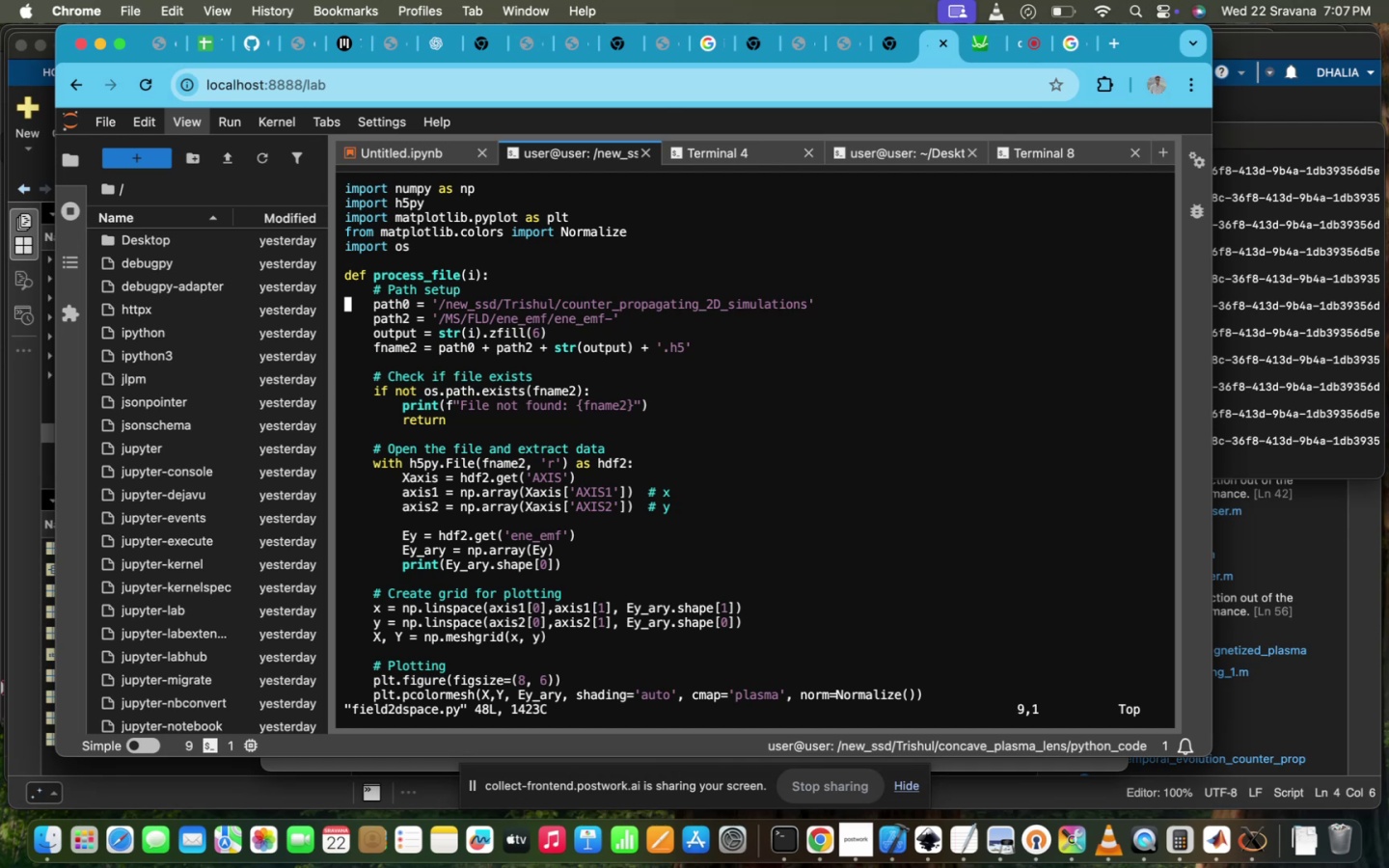 
hold_key(key=ArrowRight, duration=1.51)
 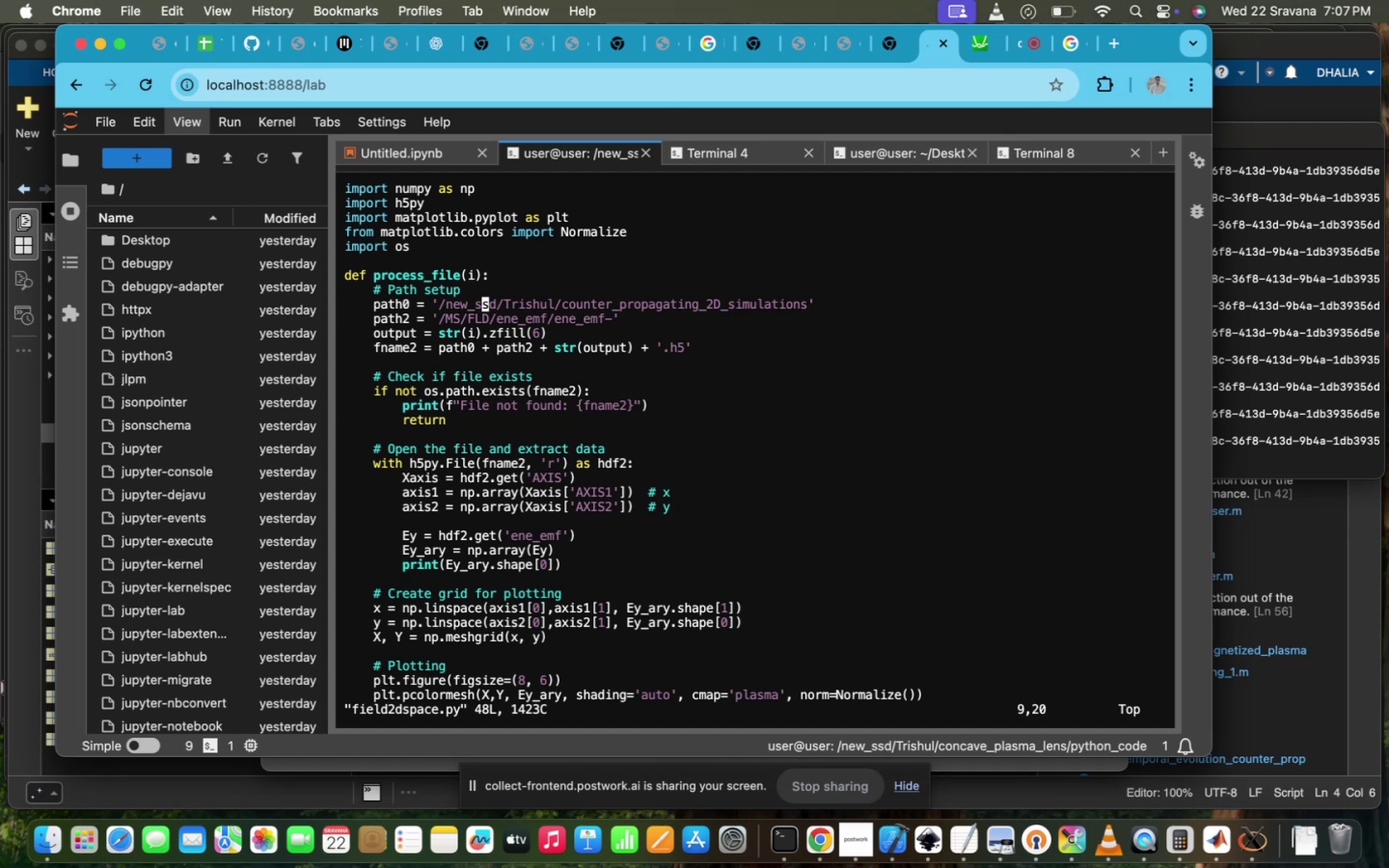 
hold_key(key=ArrowRight, duration=1.5)
 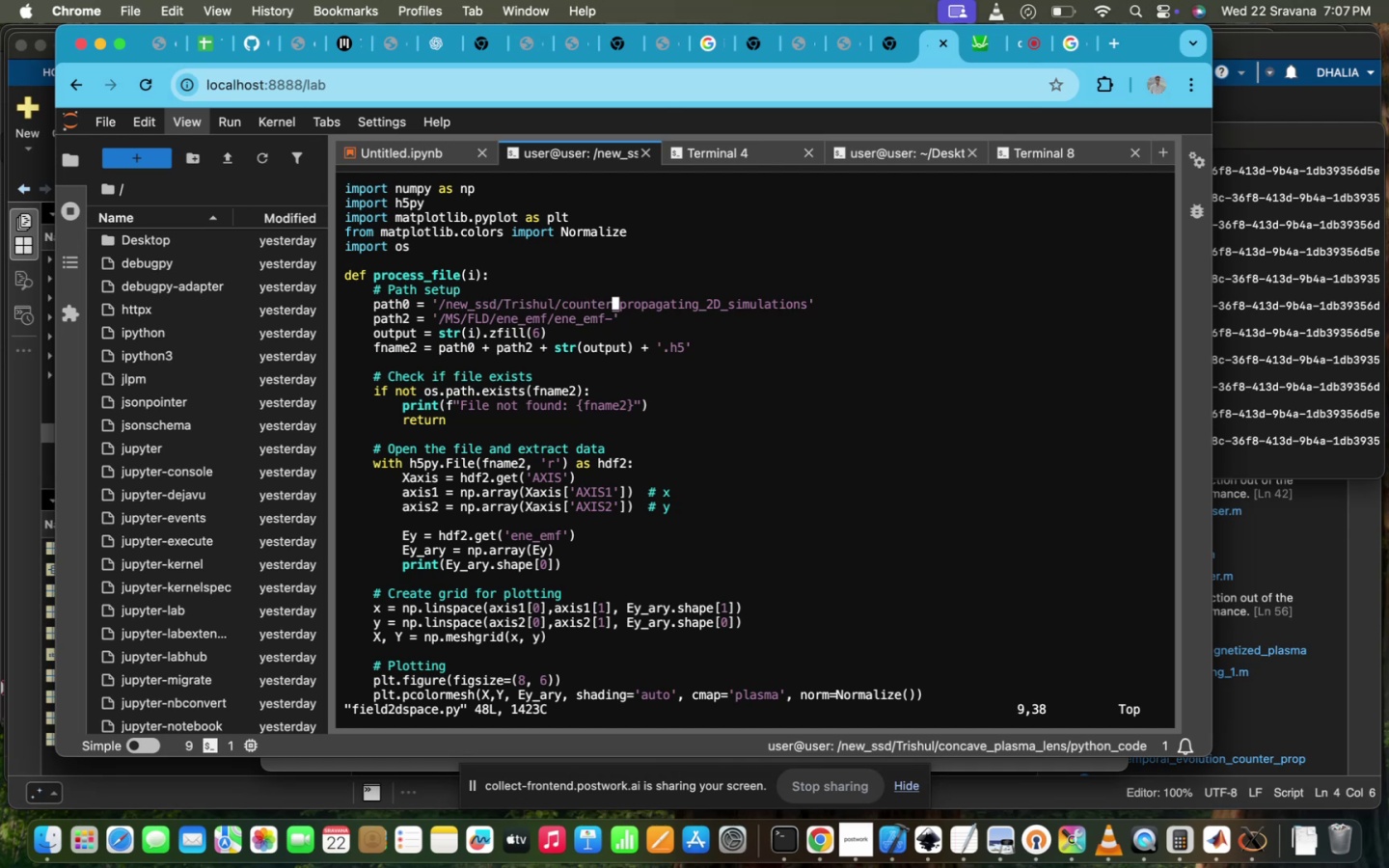 
hold_key(key=ArrowRight, duration=1.58)
 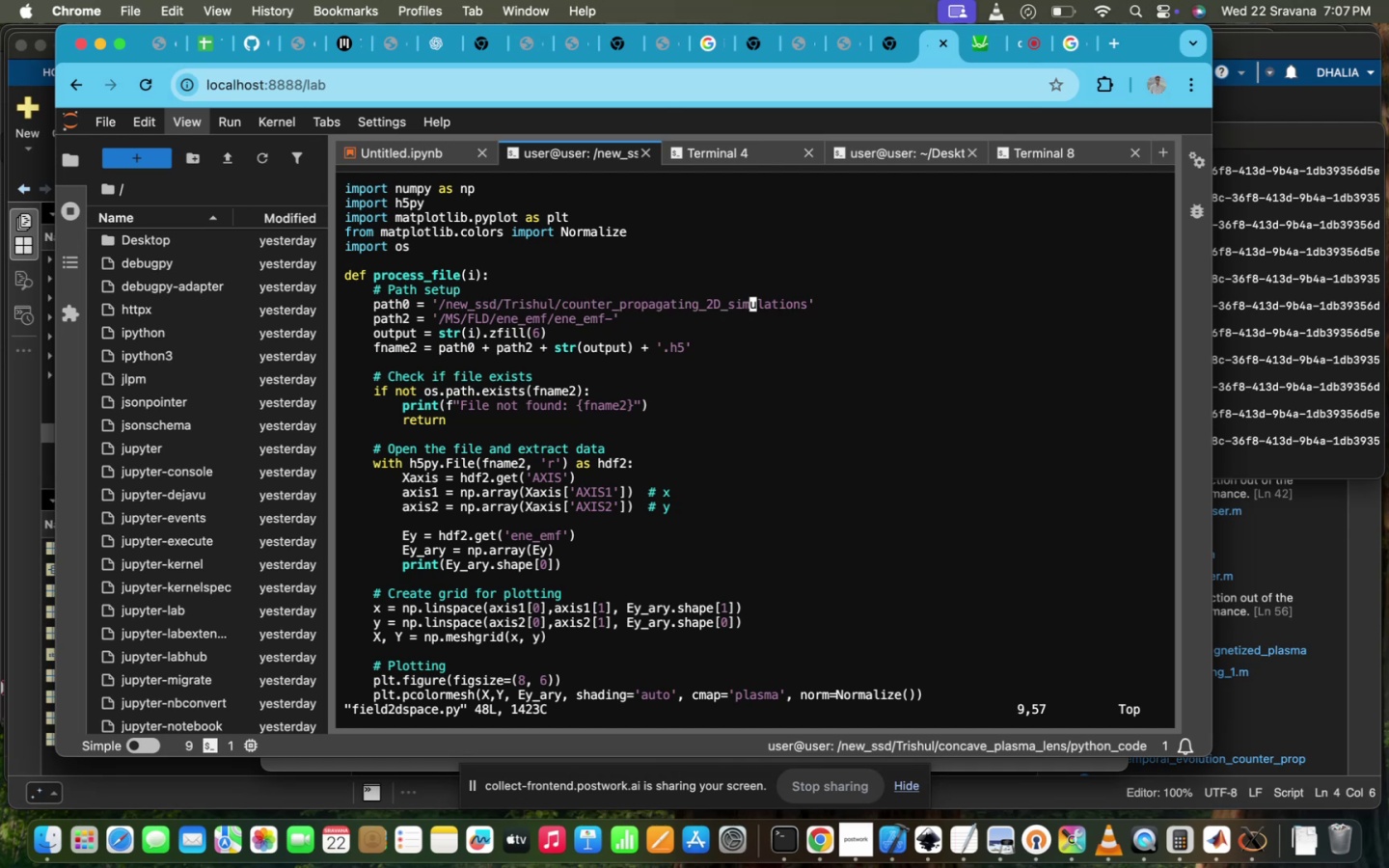 
hold_key(key=ArrowRight, duration=1.05)
 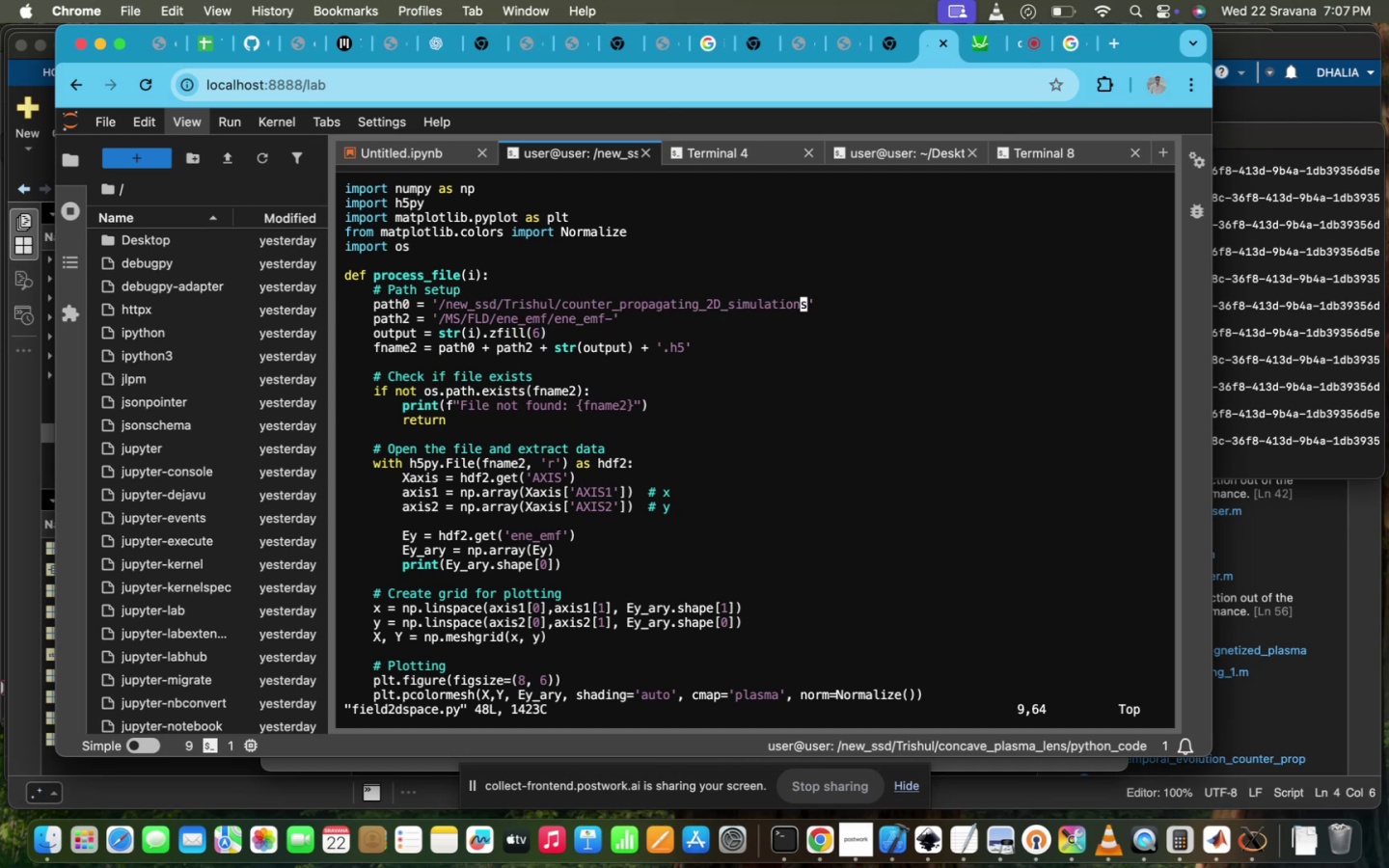 
key(ArrowRight)
 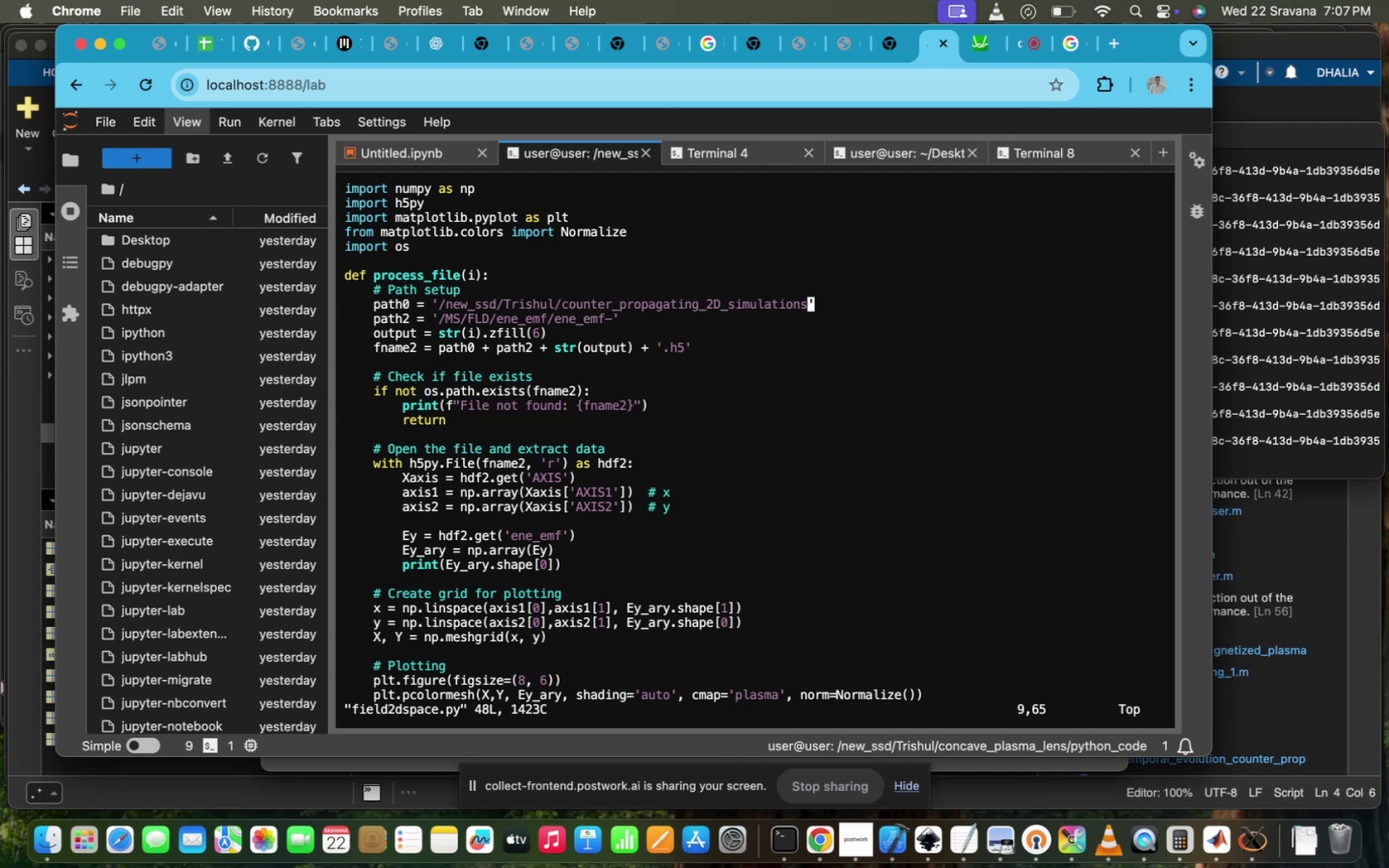 
hold_key(key=Backspace, duration=1.2)
 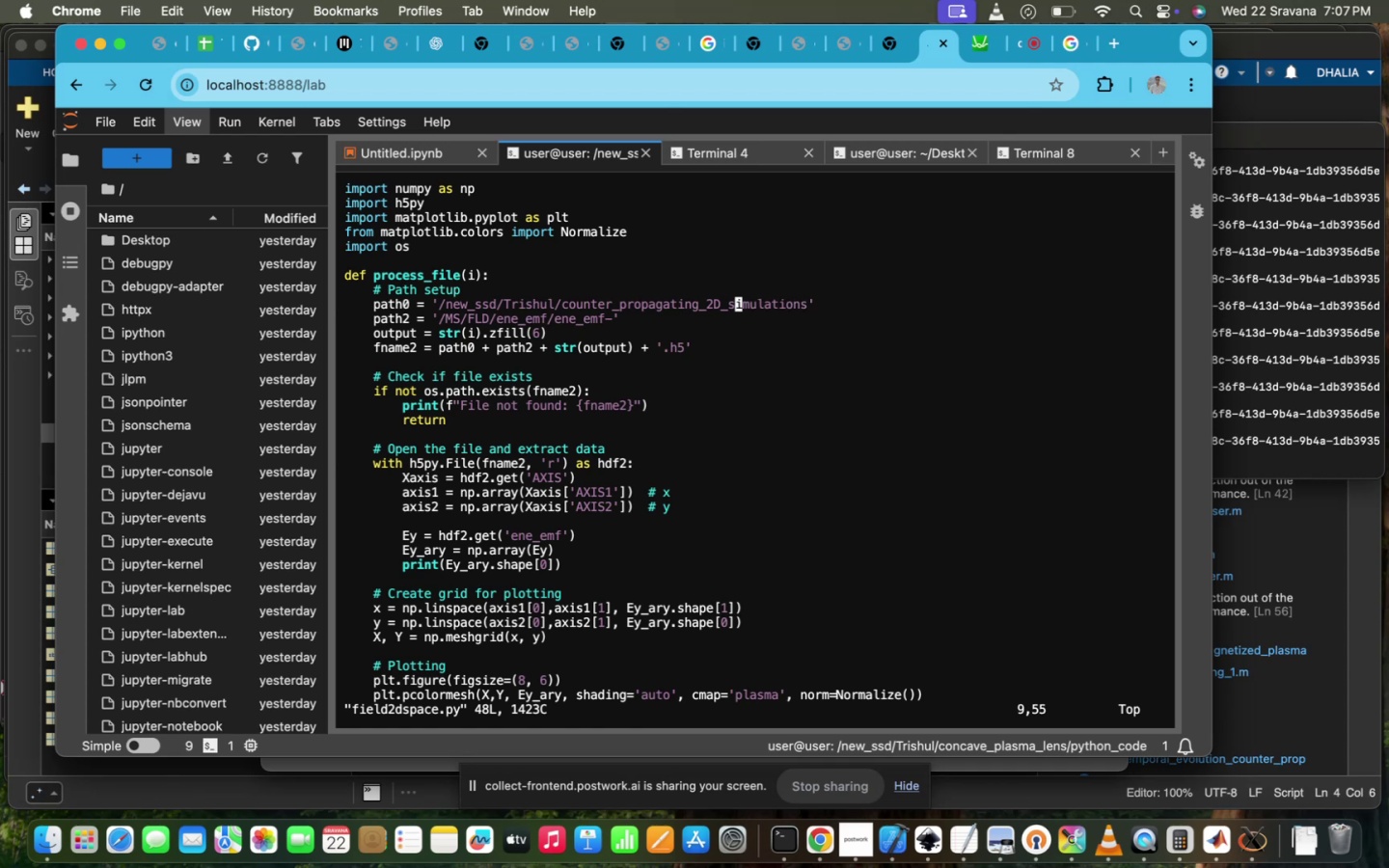 
key(I)
 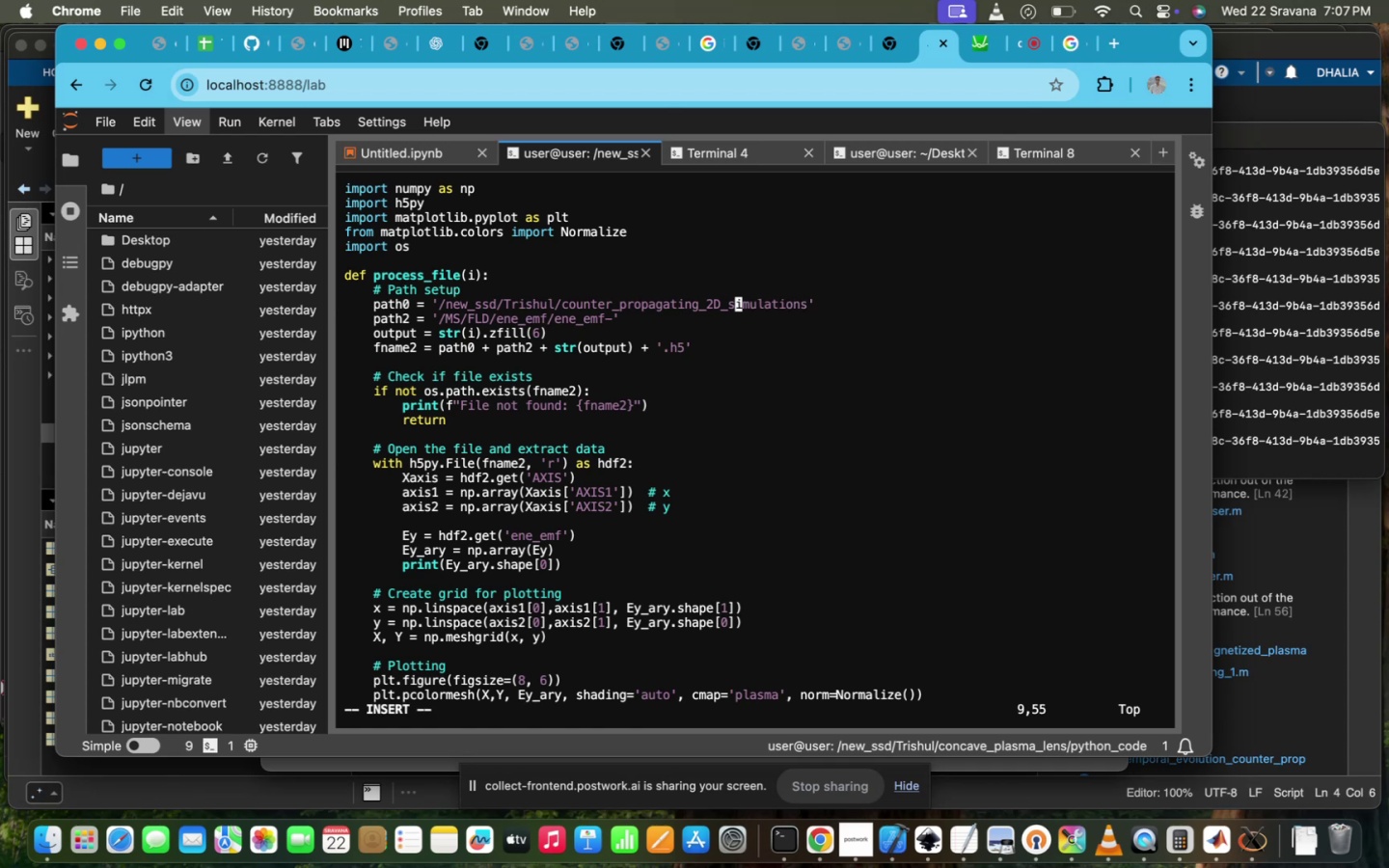 
hold_key(key=ArrowRight, duration=1.15)
 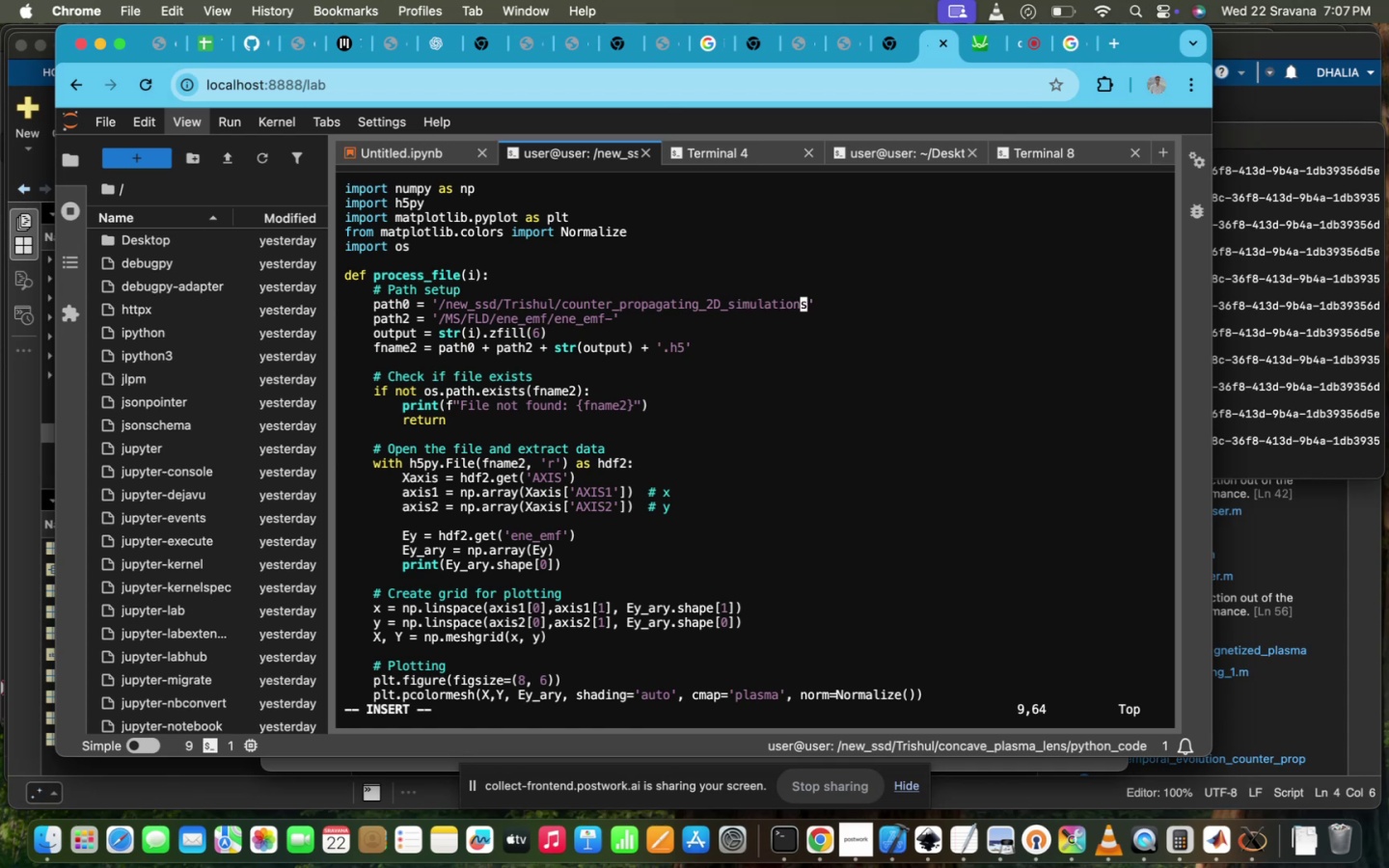 
key(ArrowRight)
 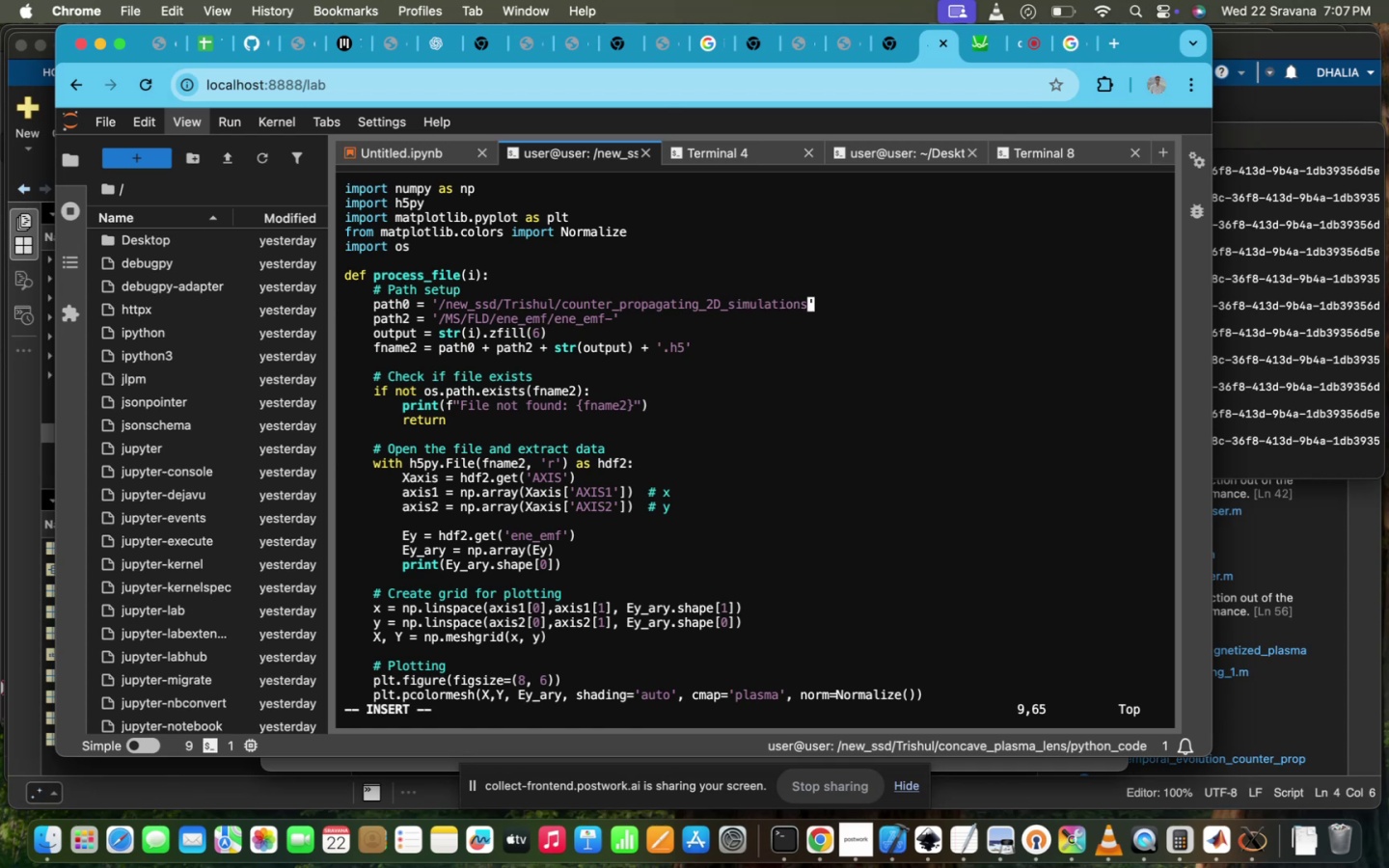 
hold_key(key=Backspace, duration=1.51)
 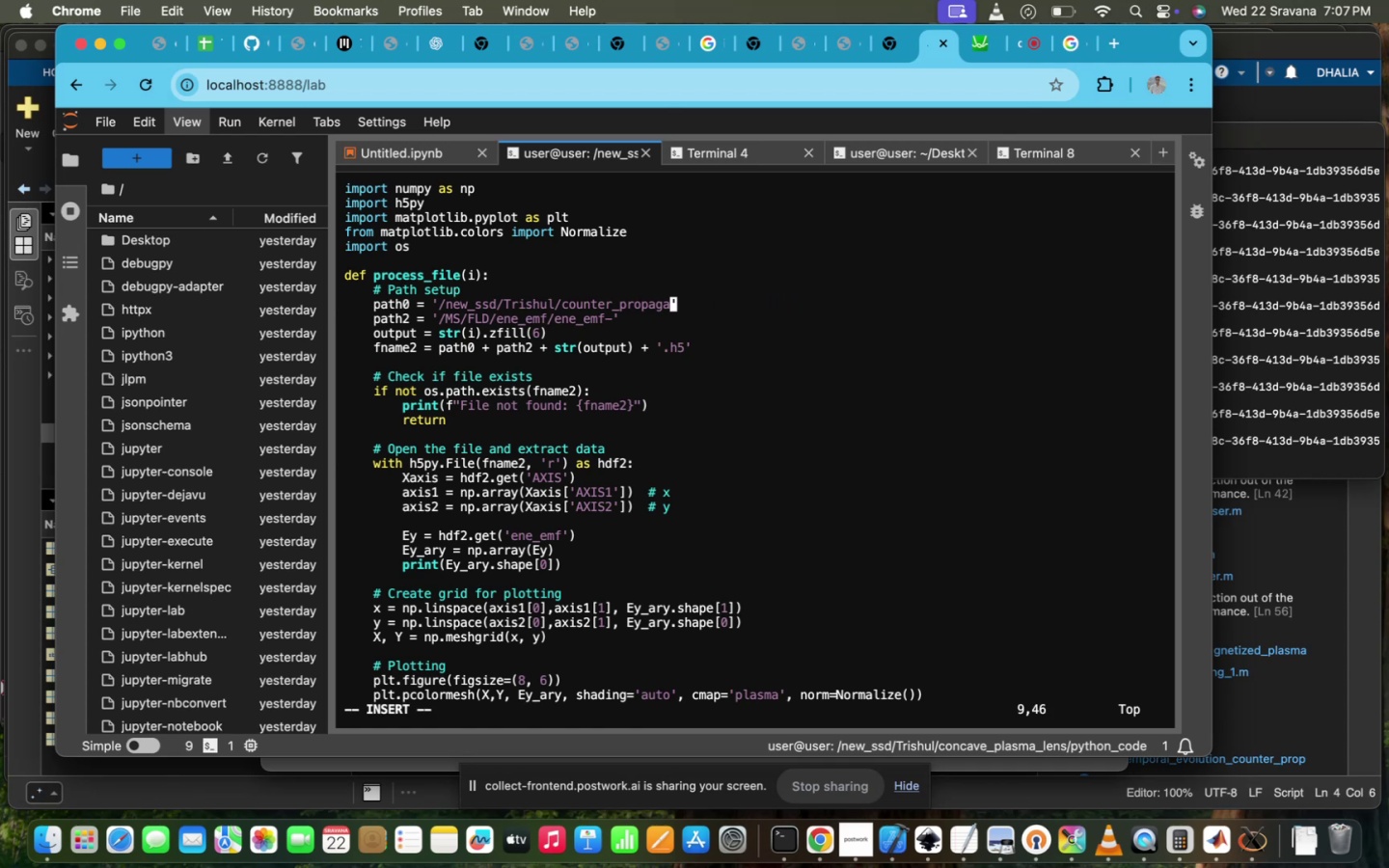 
hold_key(key=Backspace, duration=1.49)
 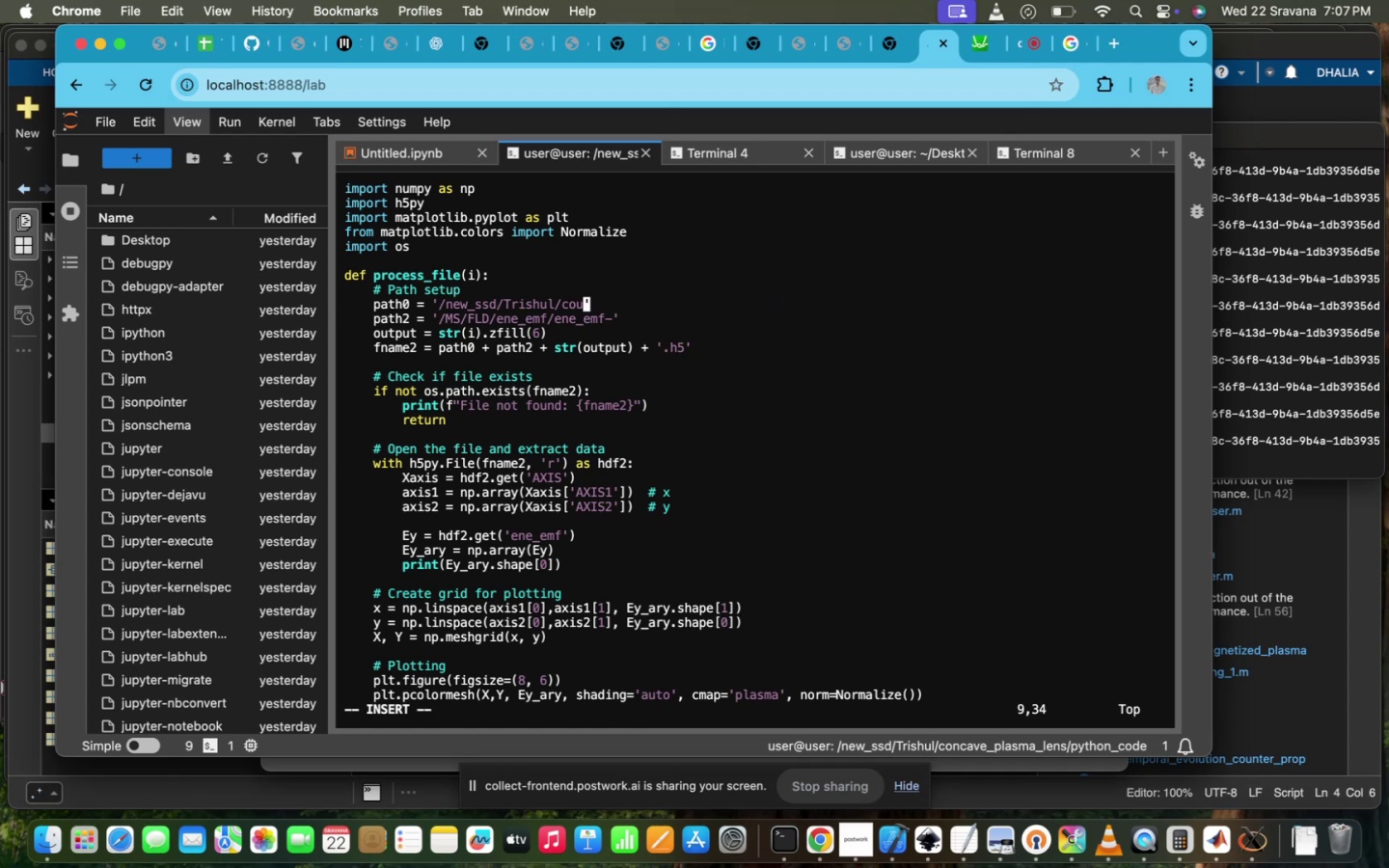 
key(Backspace)
type(ncae)
key(Backspace)
type(ve_plasma_lee)
key(Backspace)
type(ns)
key(Escape)
type(:Wq!)
key(Backspace)
key(Backspace)
key(Backspace)
type(wq1)
 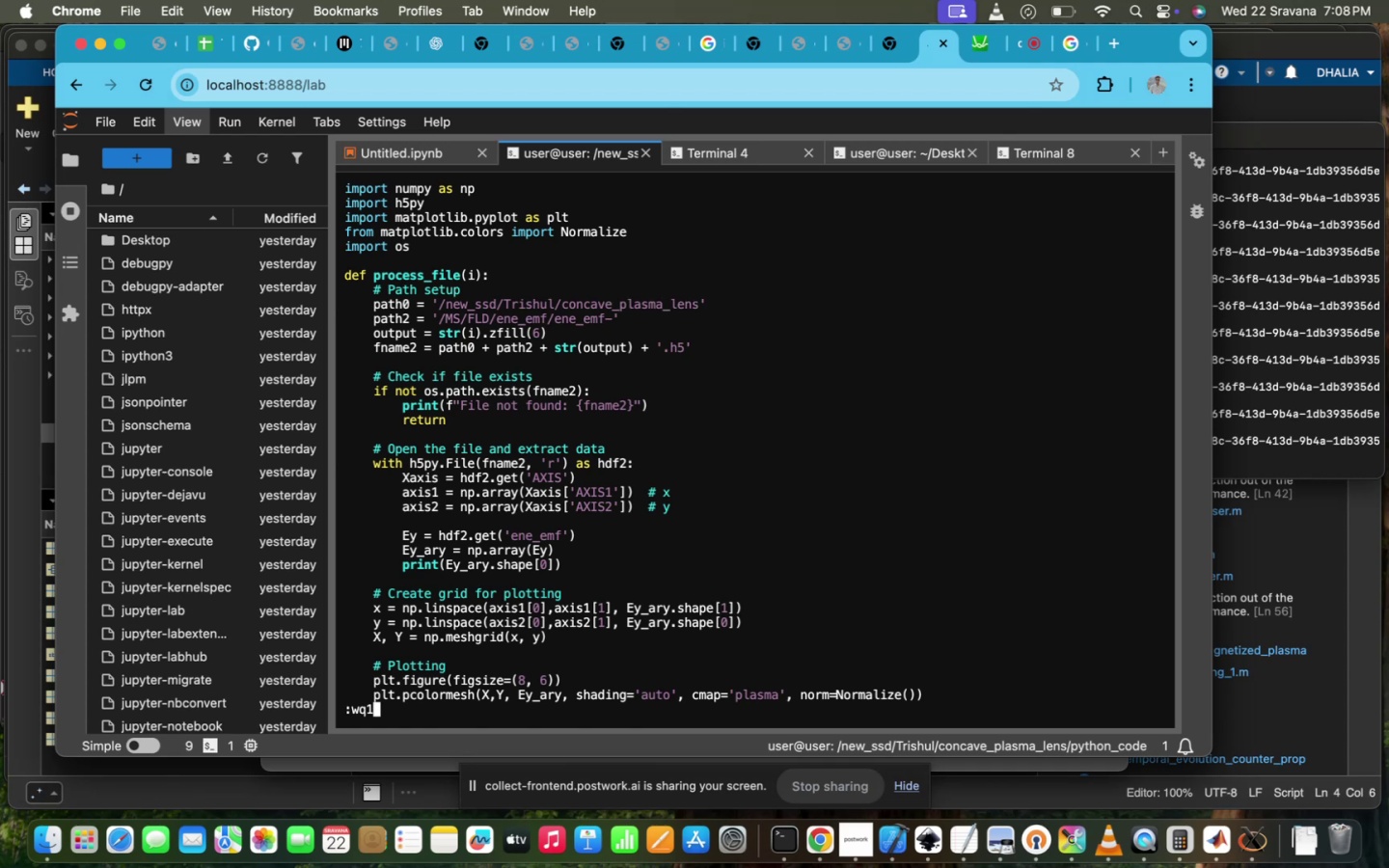 
key(Enter)
 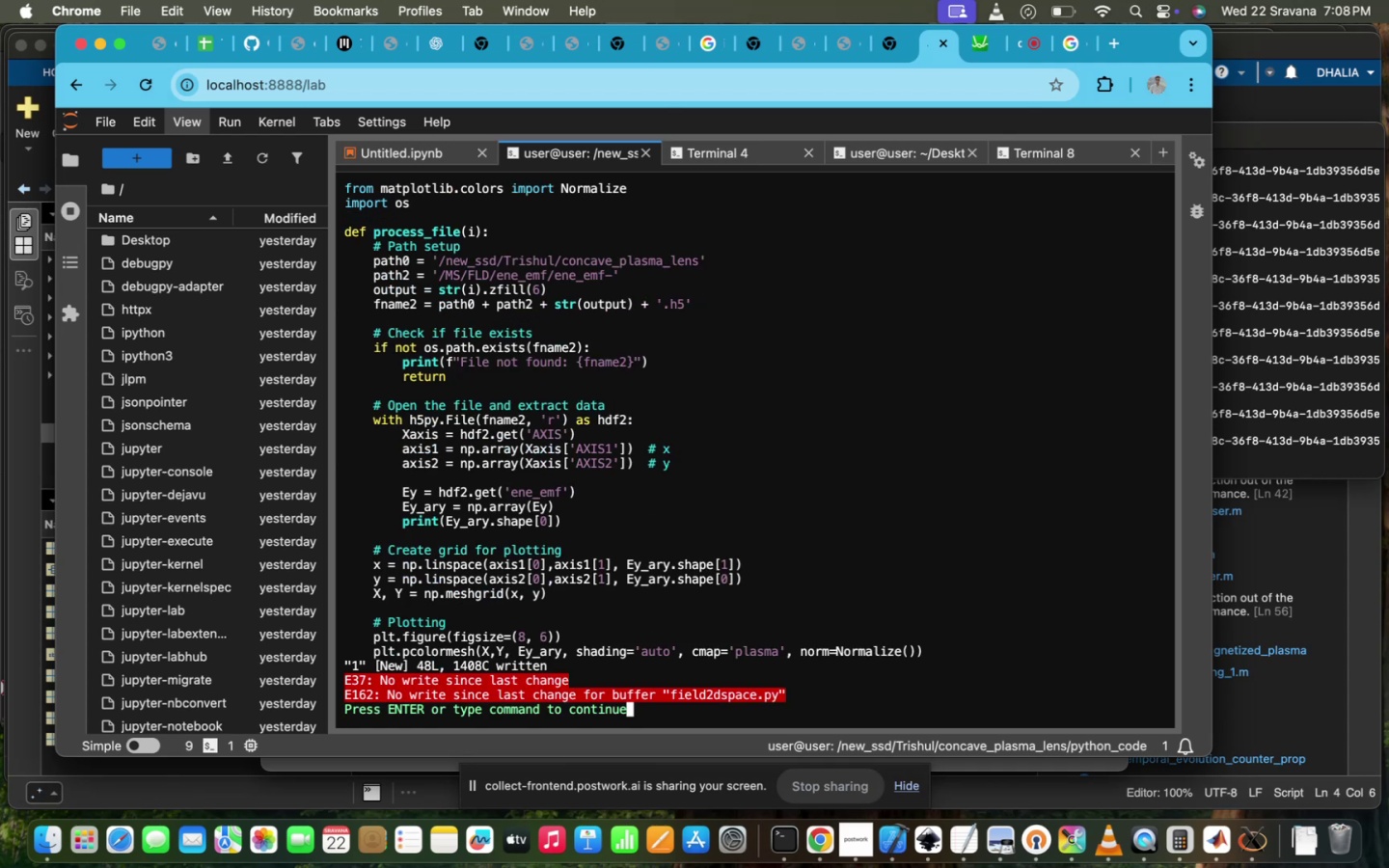 
type(:wq!)
 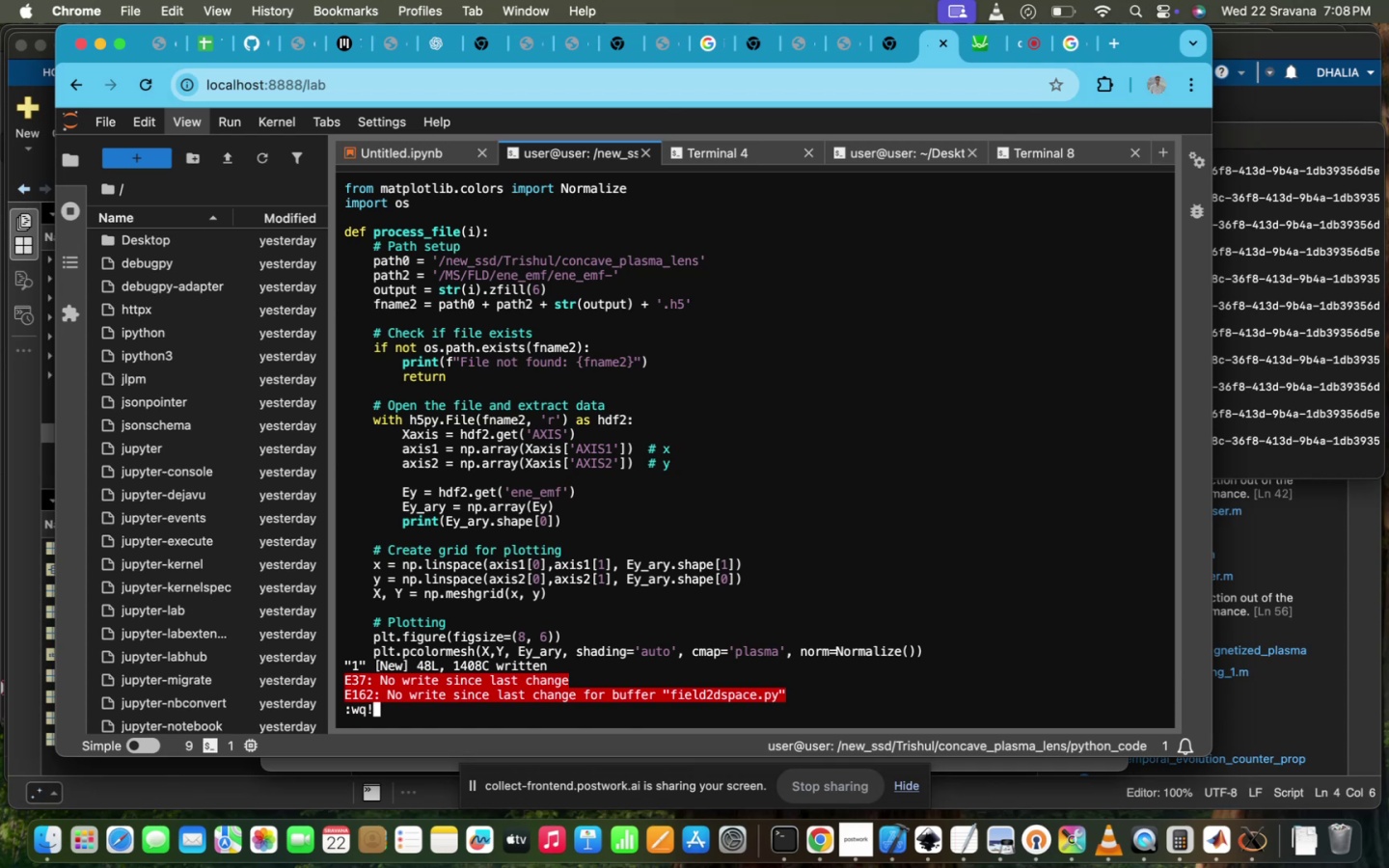 
key(Enter)
 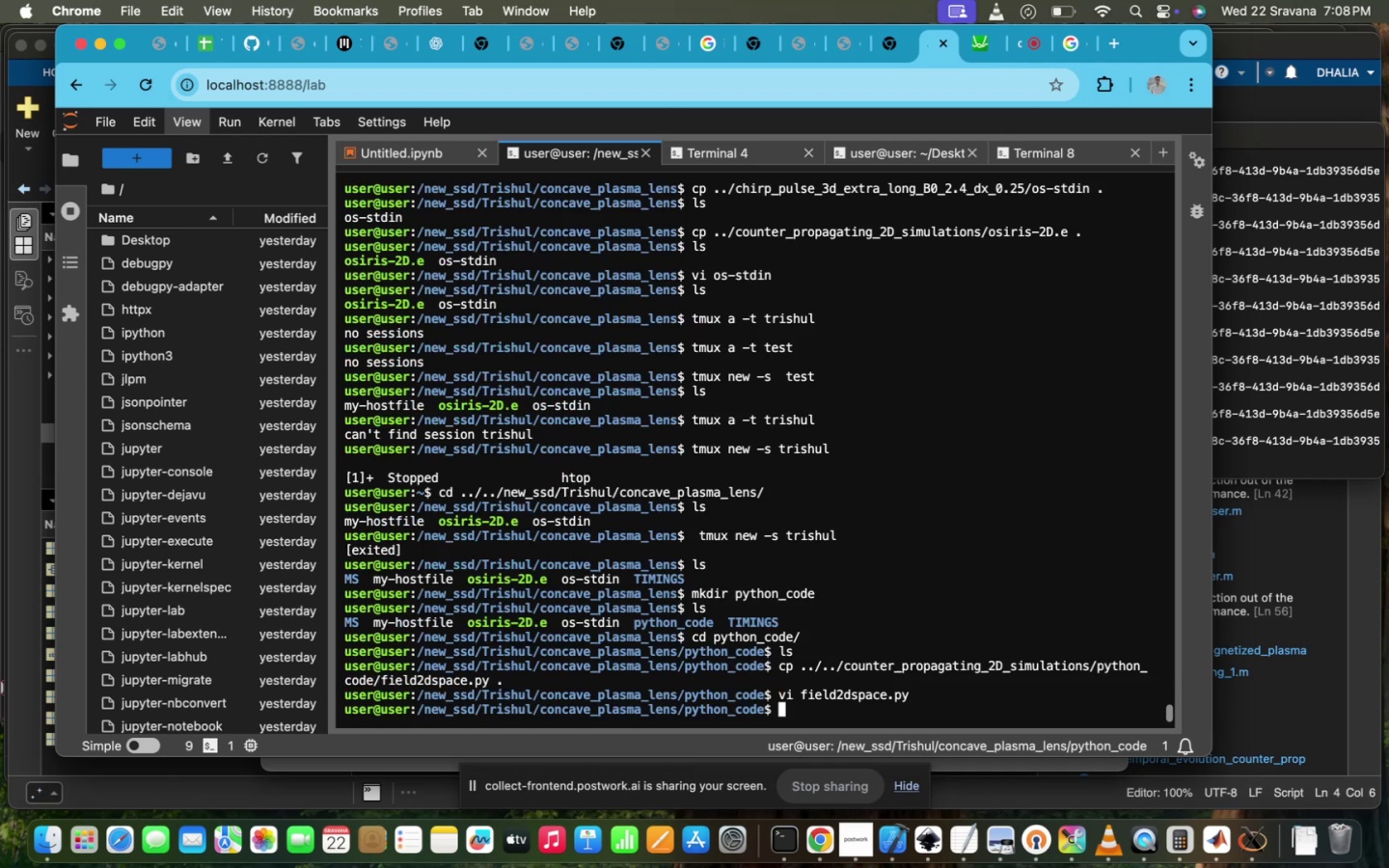 
key(Enter)
 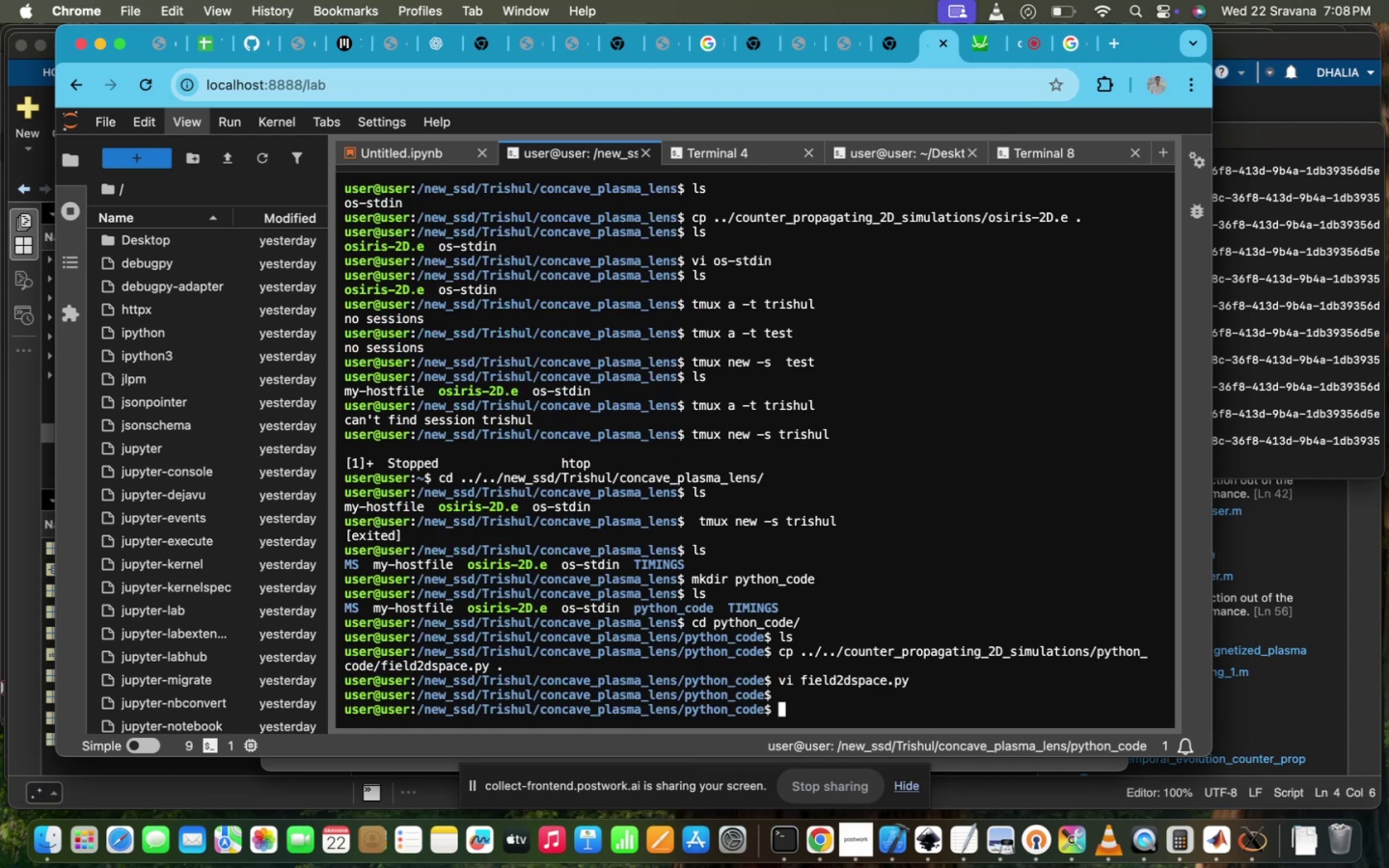 
key(ArrowUp)
 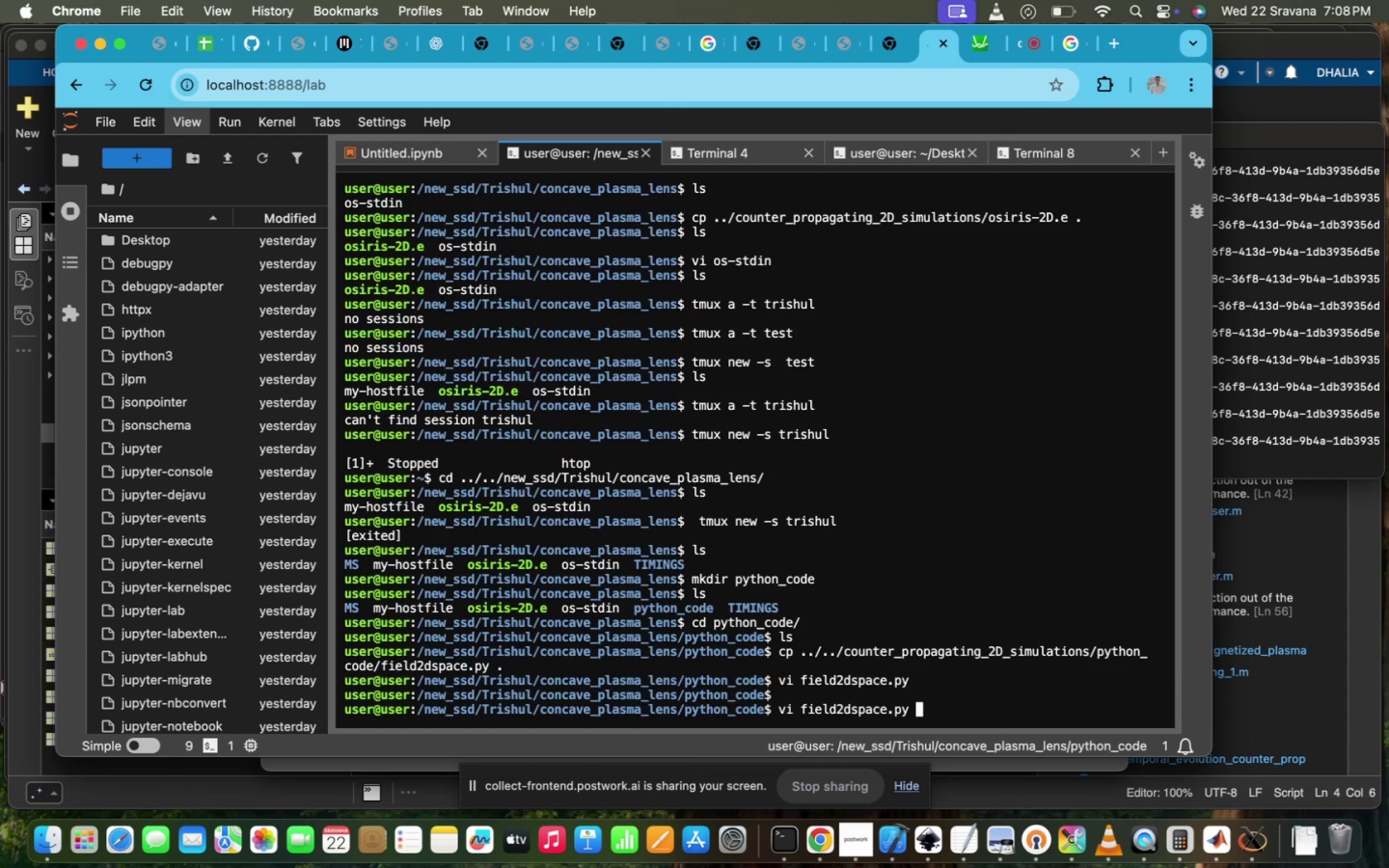 
hold_key(key=Enter, duration=0.4)
 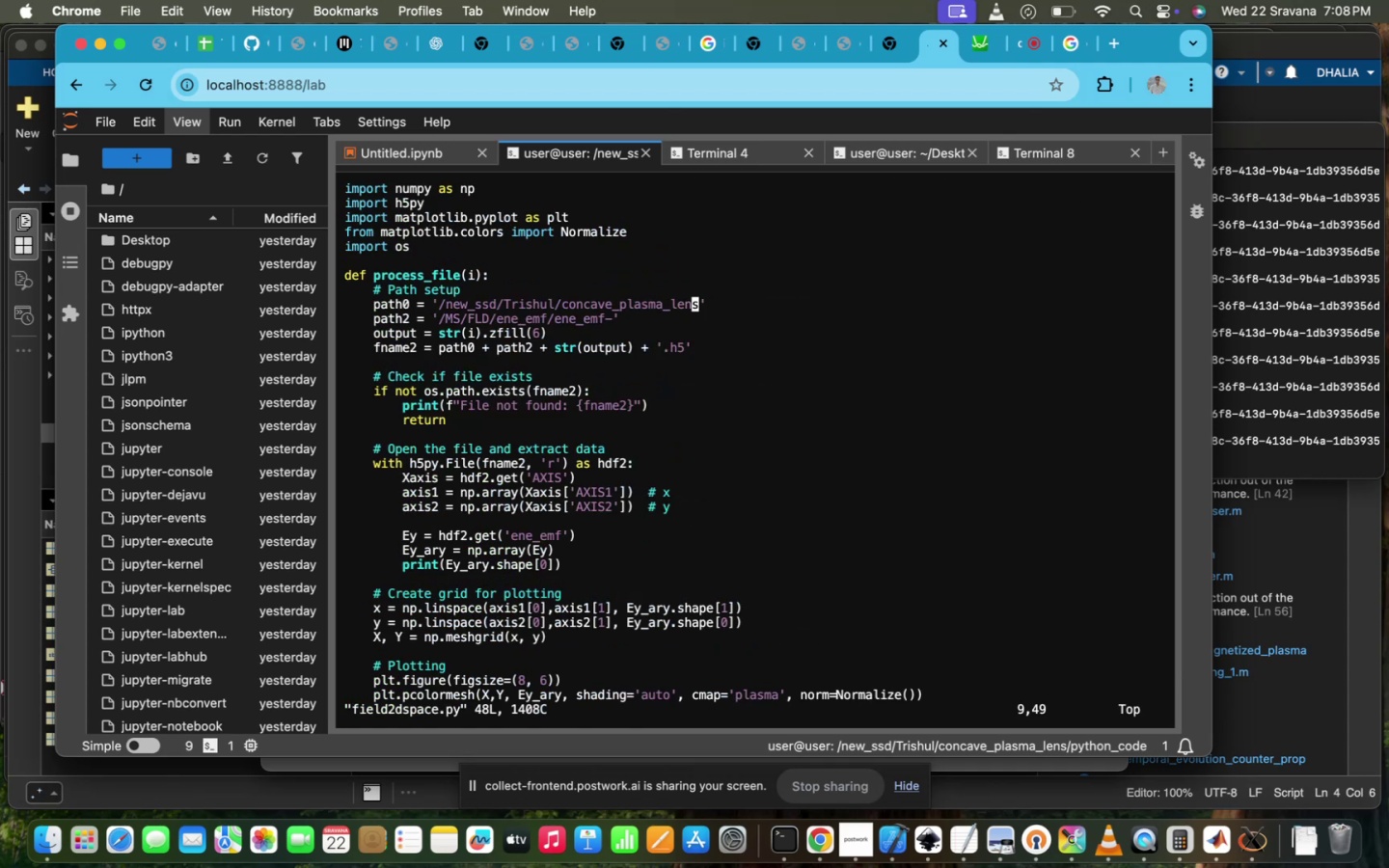 
scroll: coordinate [615, 685], scroll_direction: down, amount: 28.0
 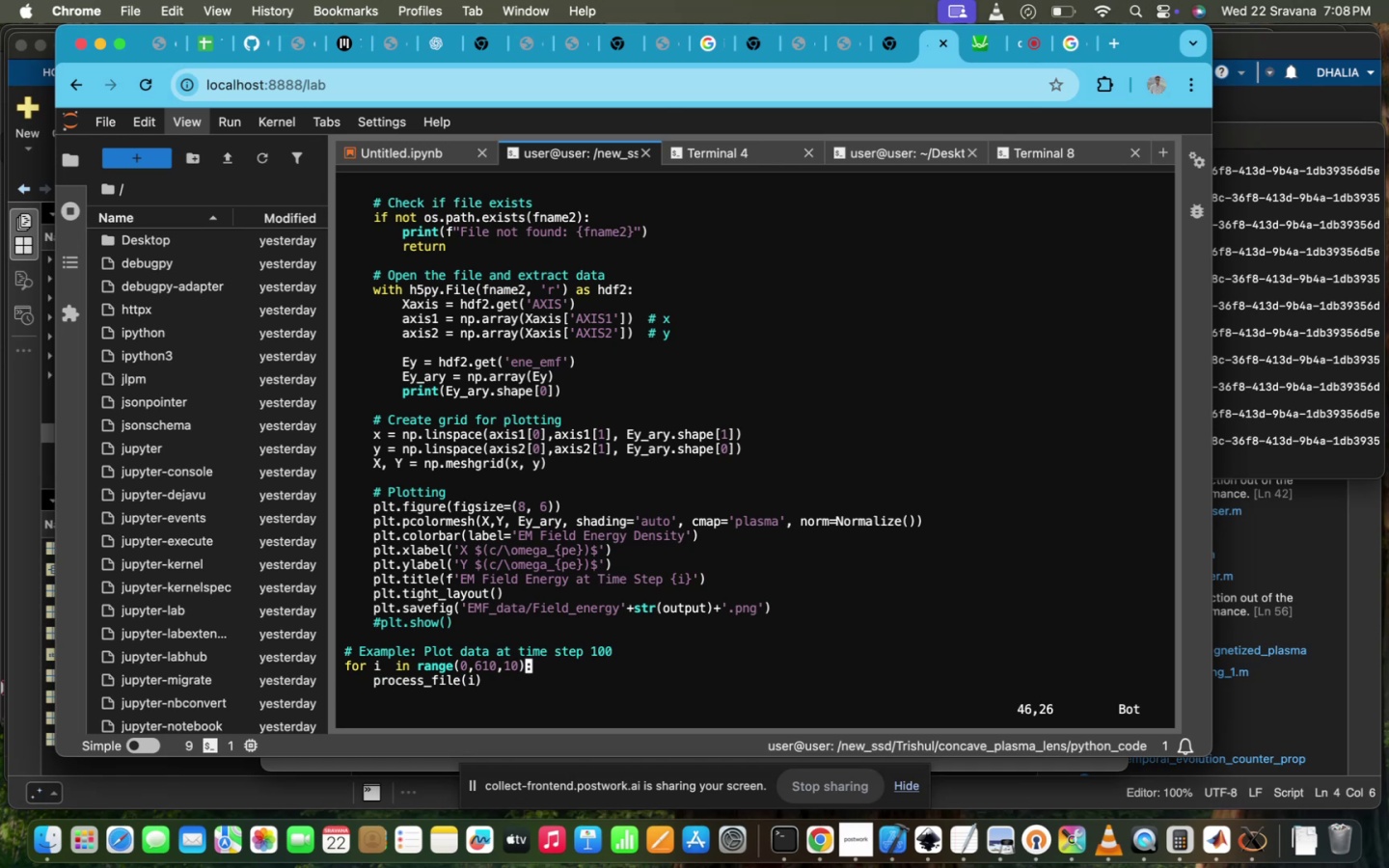 
key(ArrowLeft)
 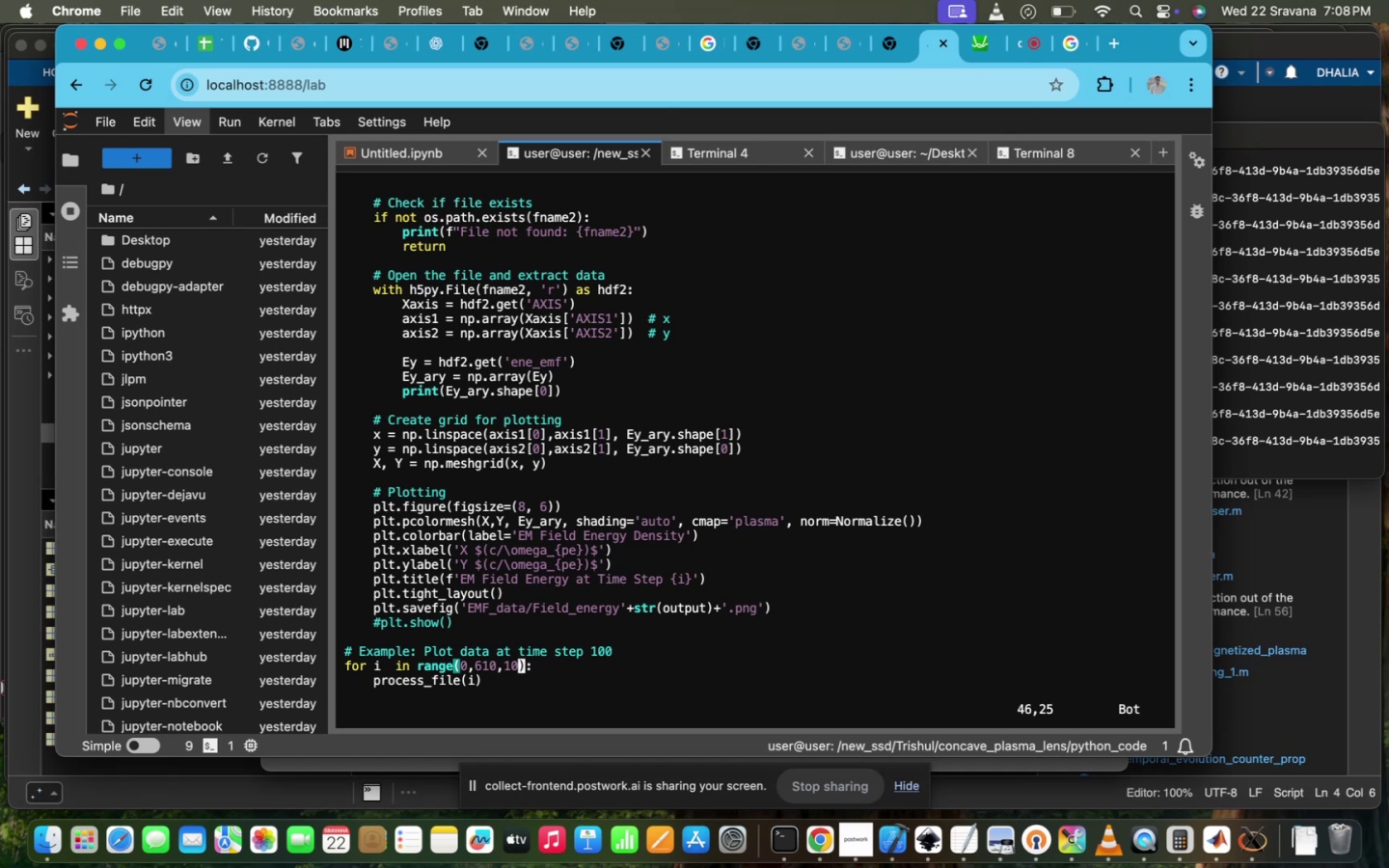 
key(ArrowLeft)
 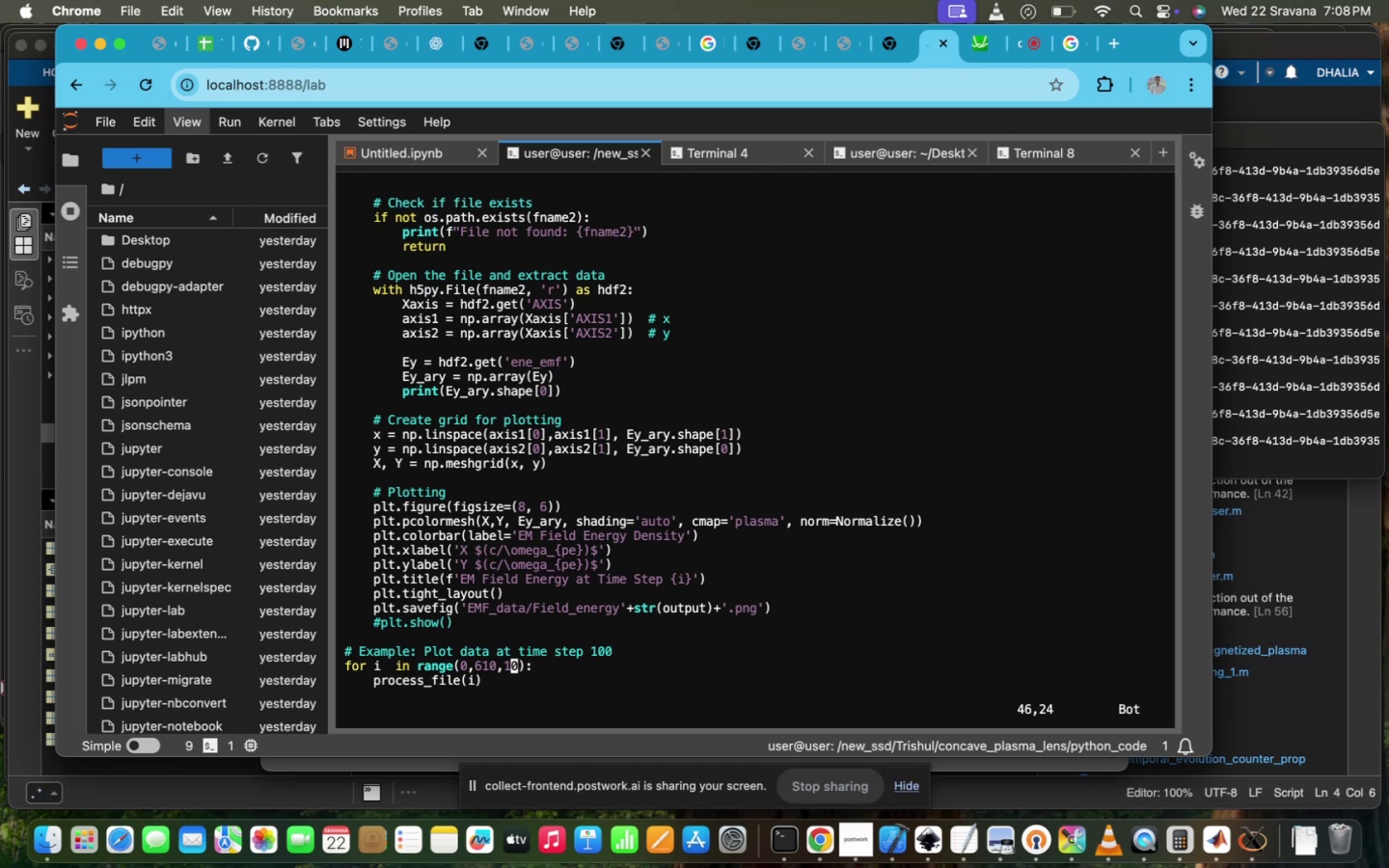 
key(ArrowLeft)
 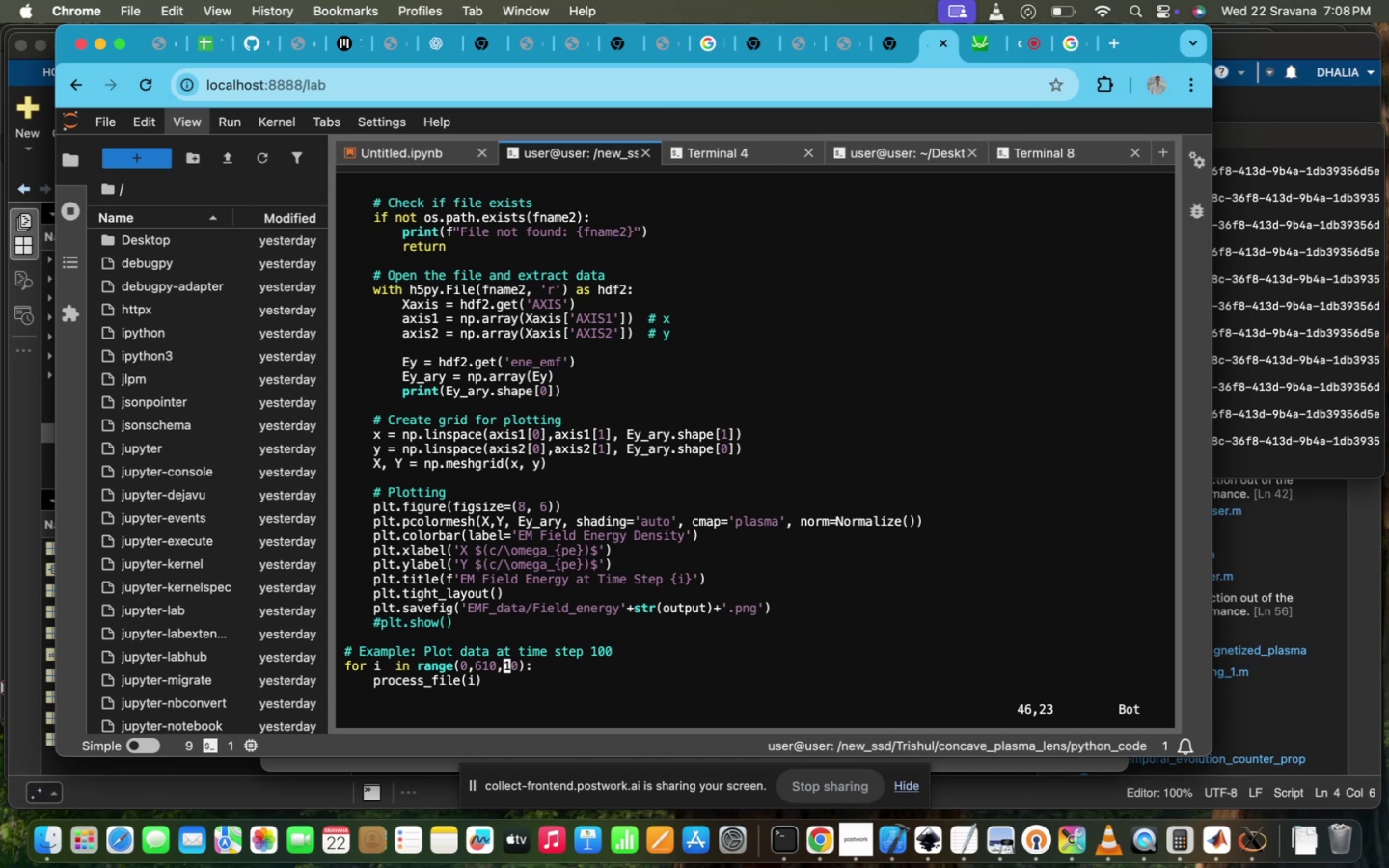 
key(ArrowLeft)
 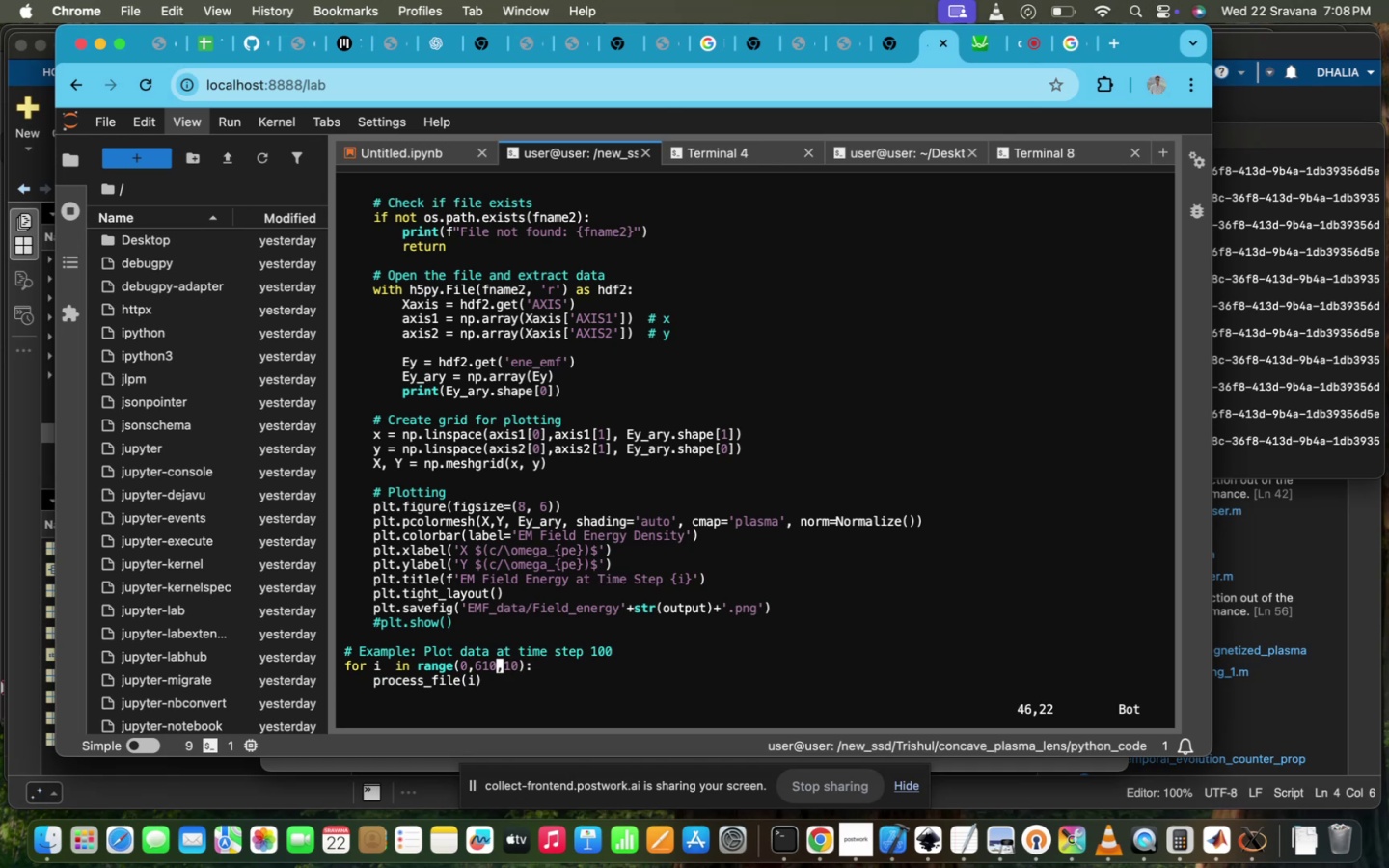 
key(Backspace)
 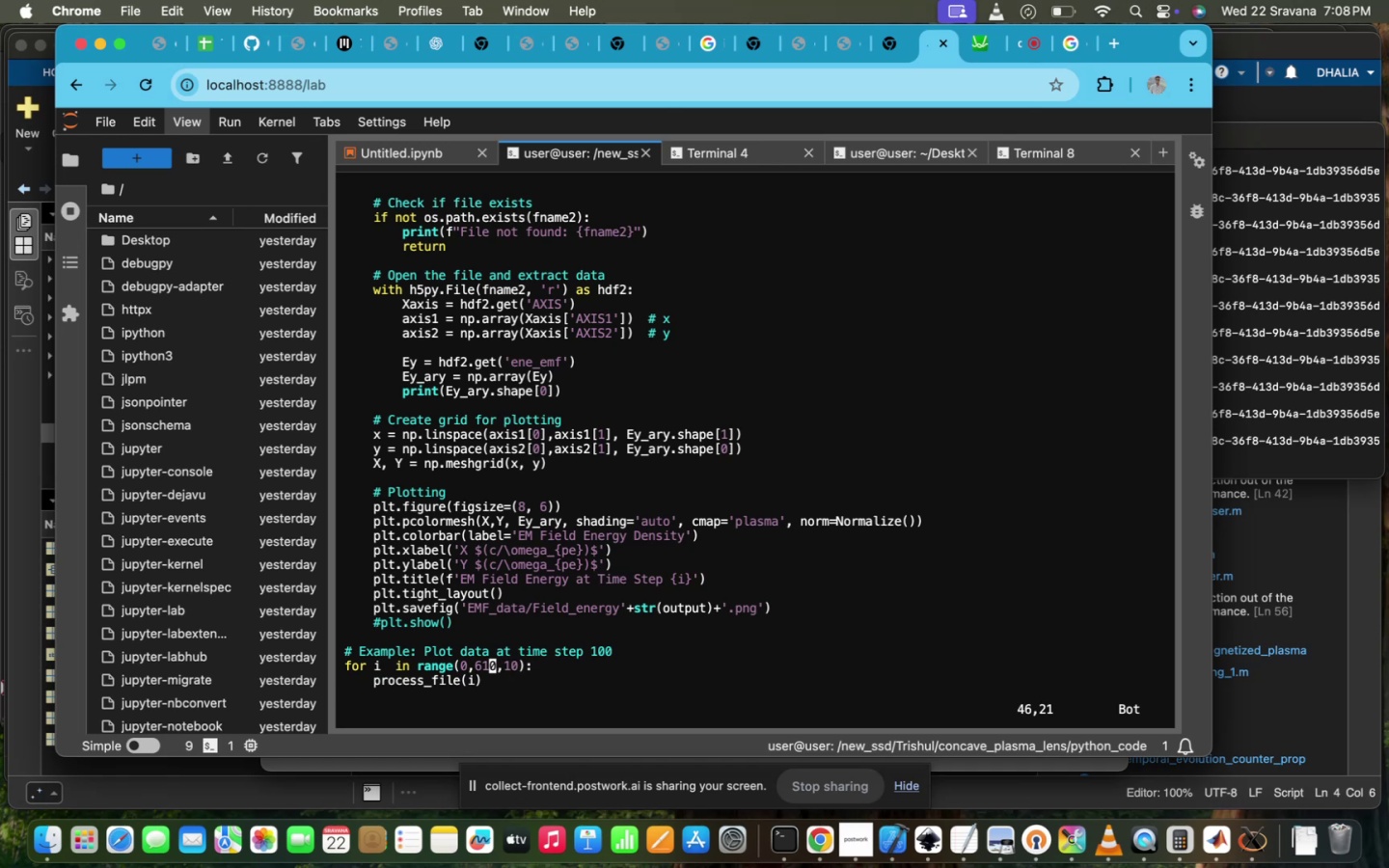 
key(Backspace)
 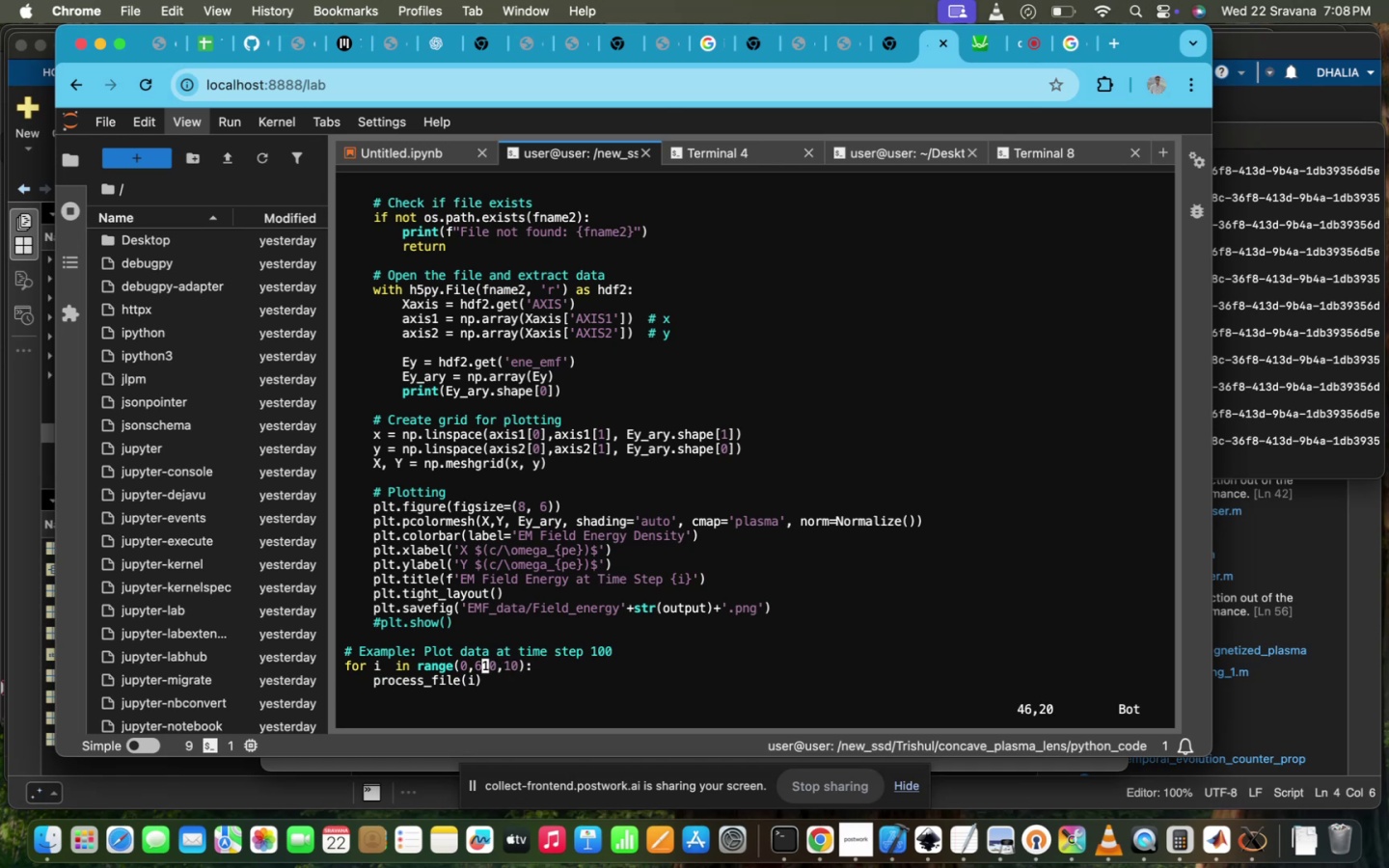 
key(I)
 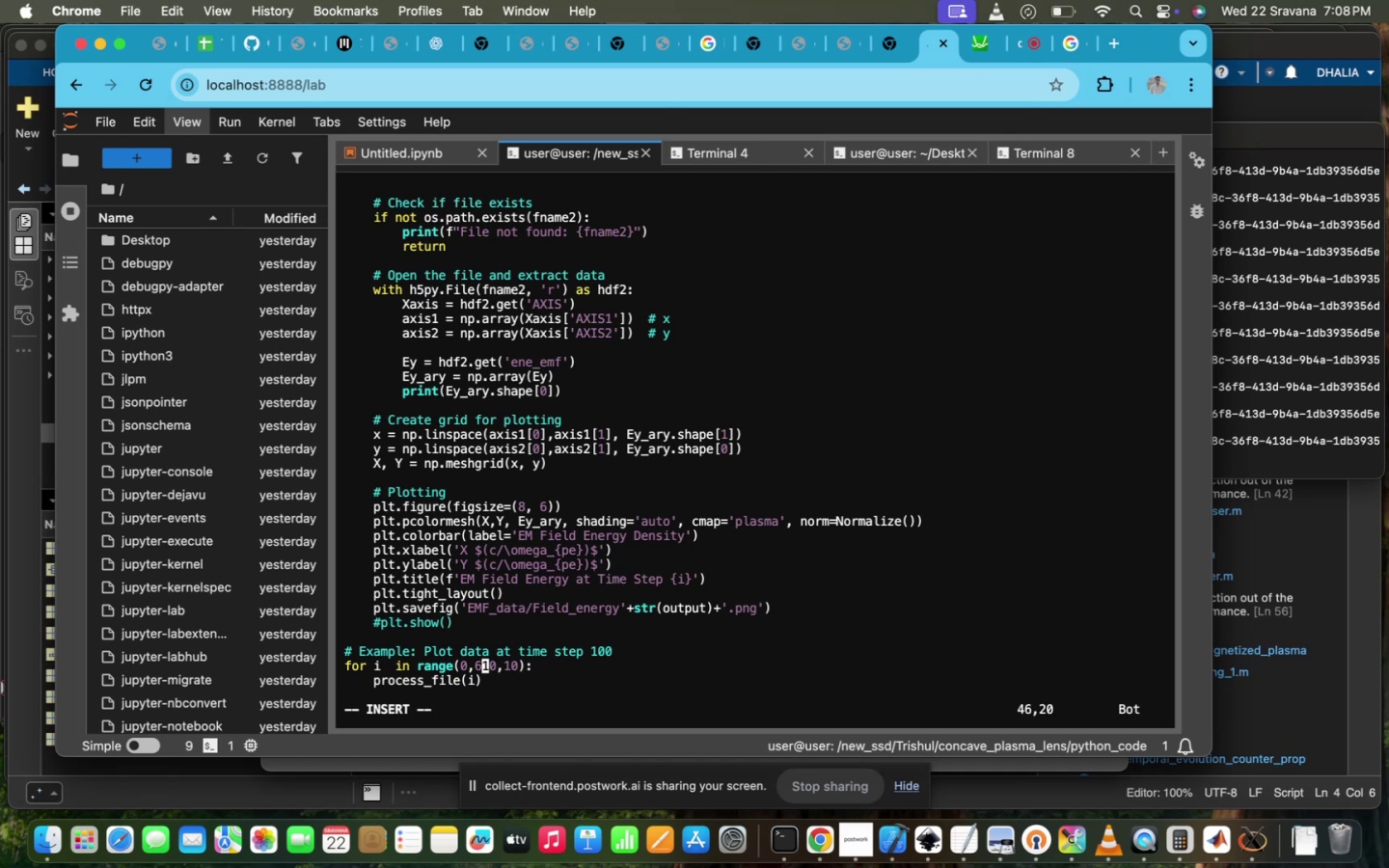 
key(ArrowRight)
 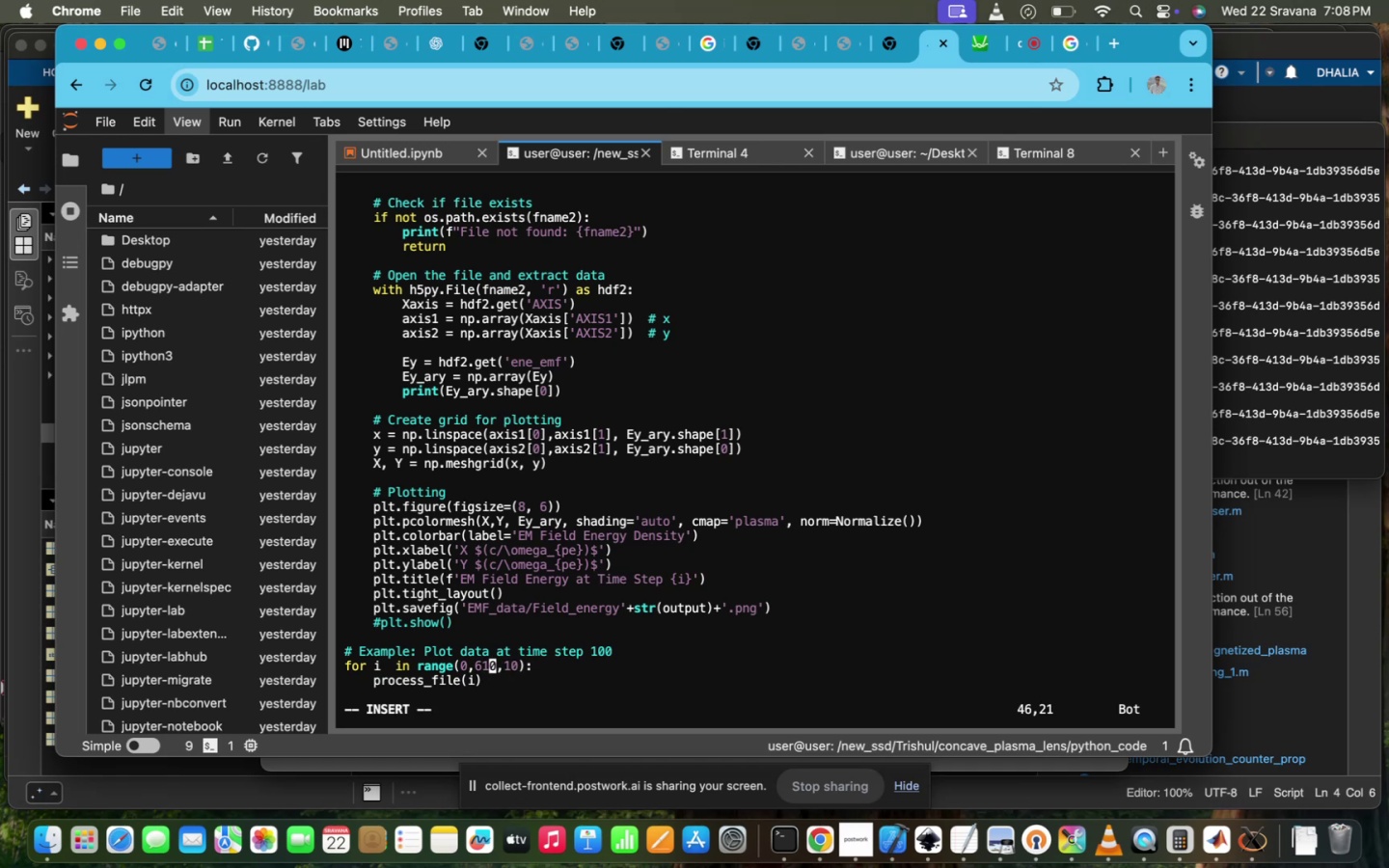 
key(ArrowRight)
 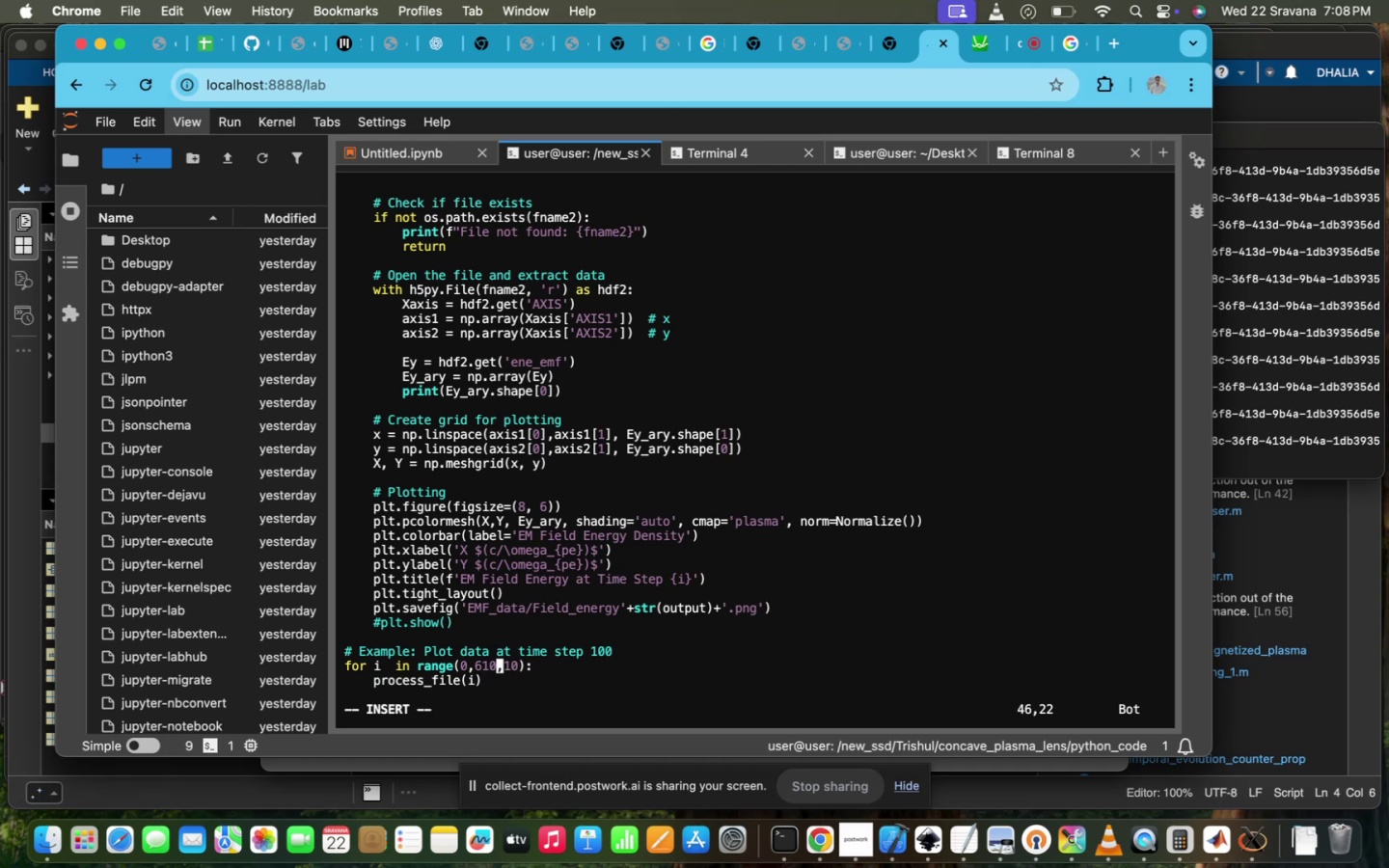 
key(Backspace)
key(Backspace)
key(Backspace)
key(Backspace)
type(,400)
key(Escape)
type(:wq!])
key(Backspace)
 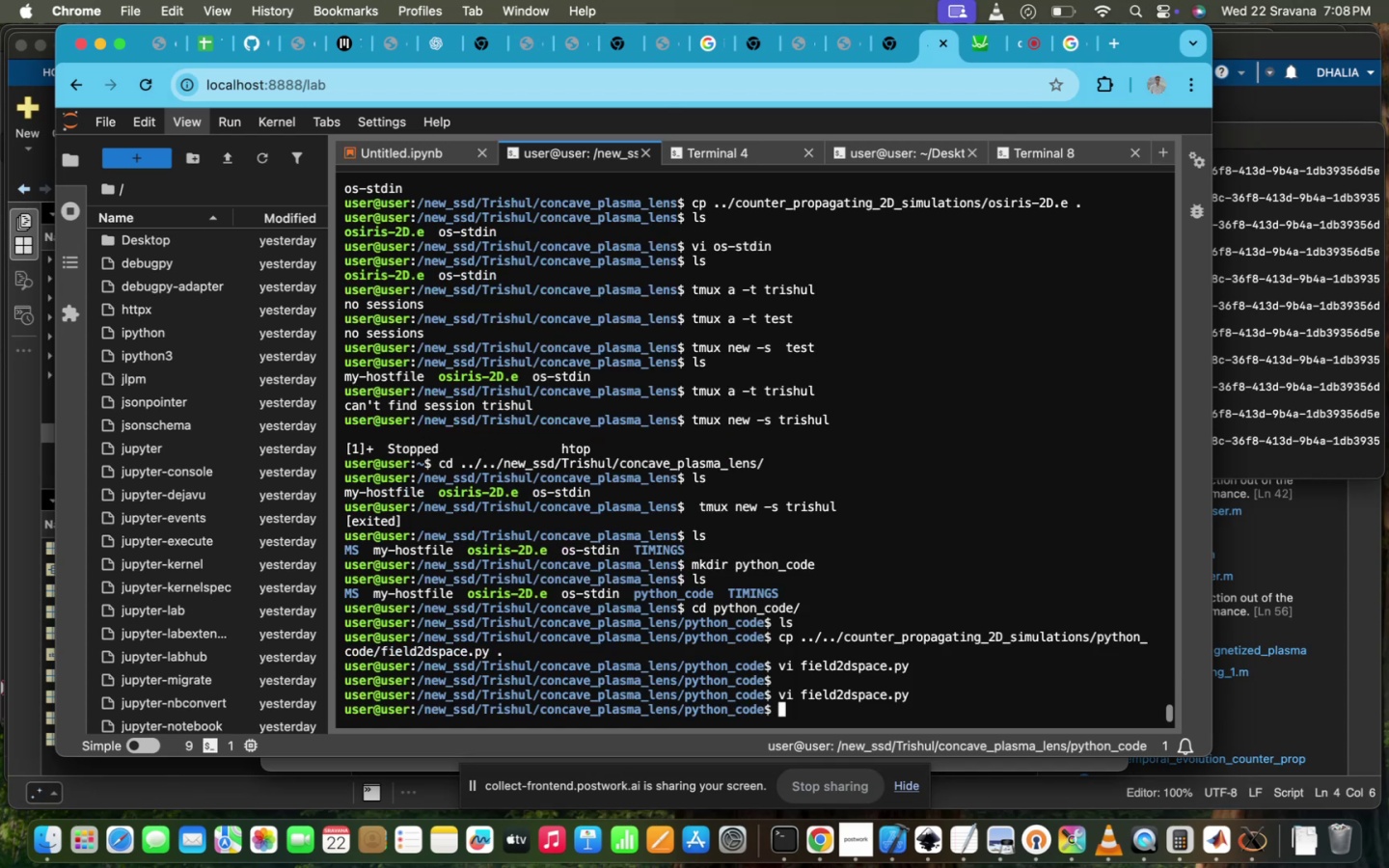 
 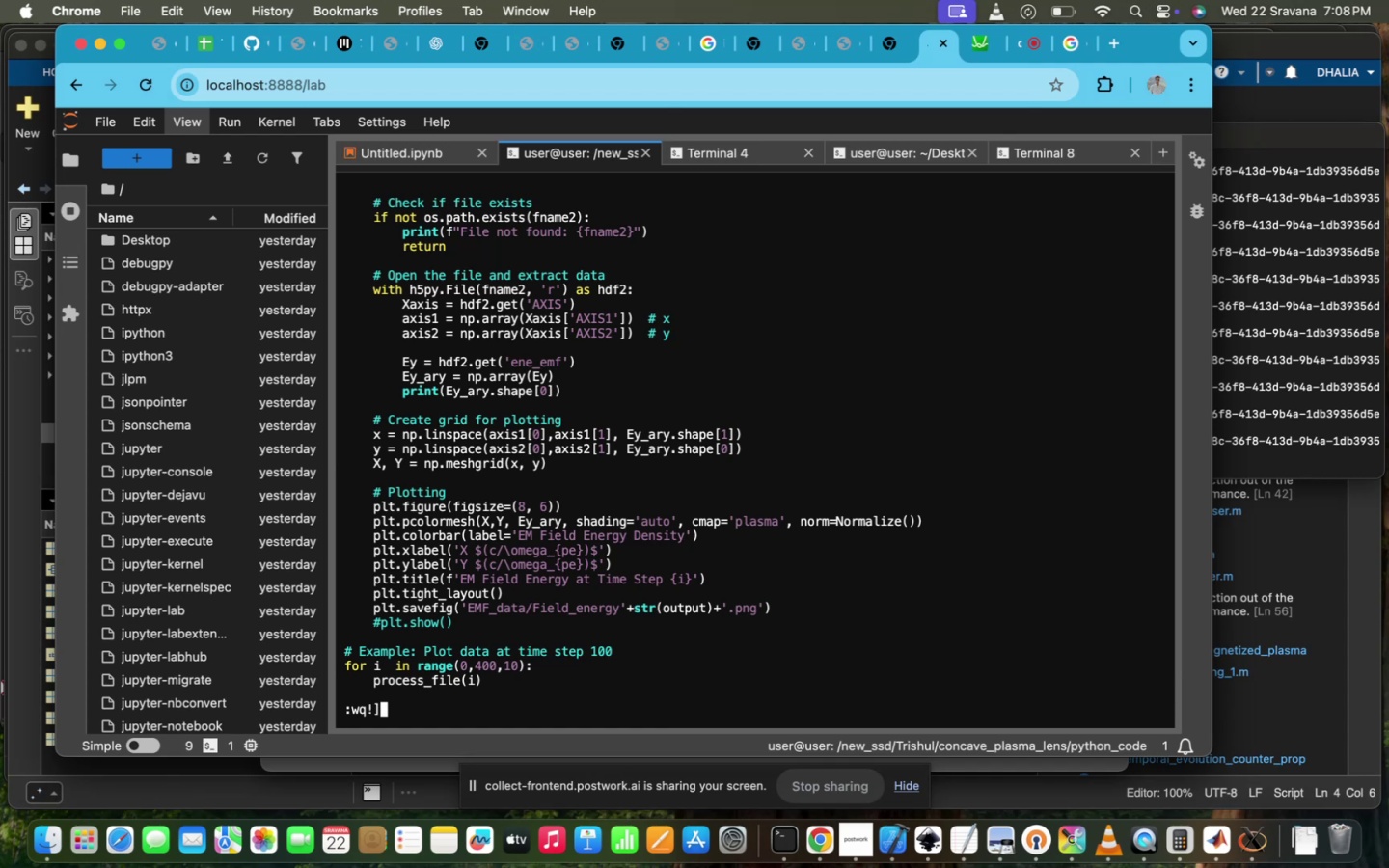 
key(Enter)
 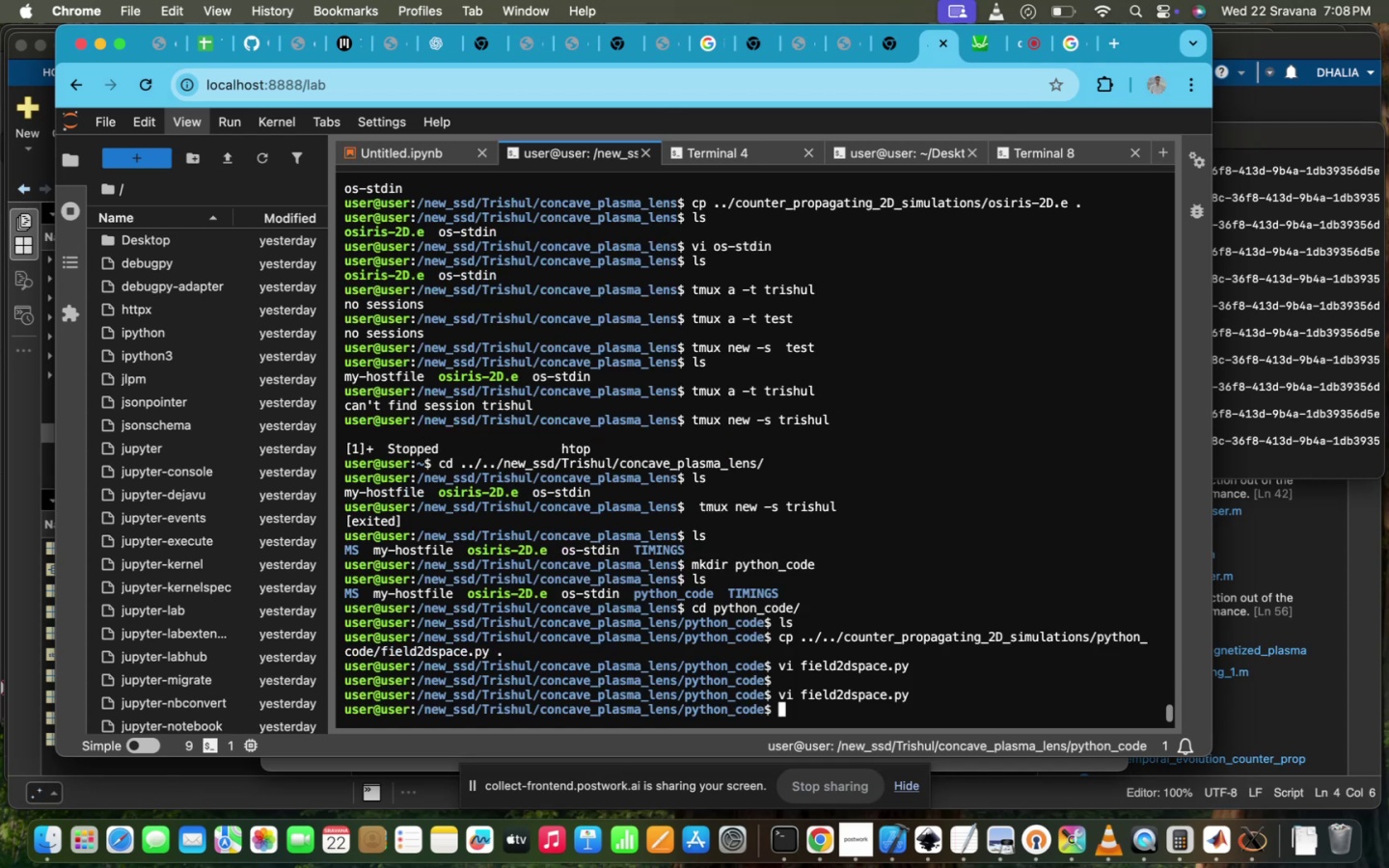 
type(mkdir EMF_data)
 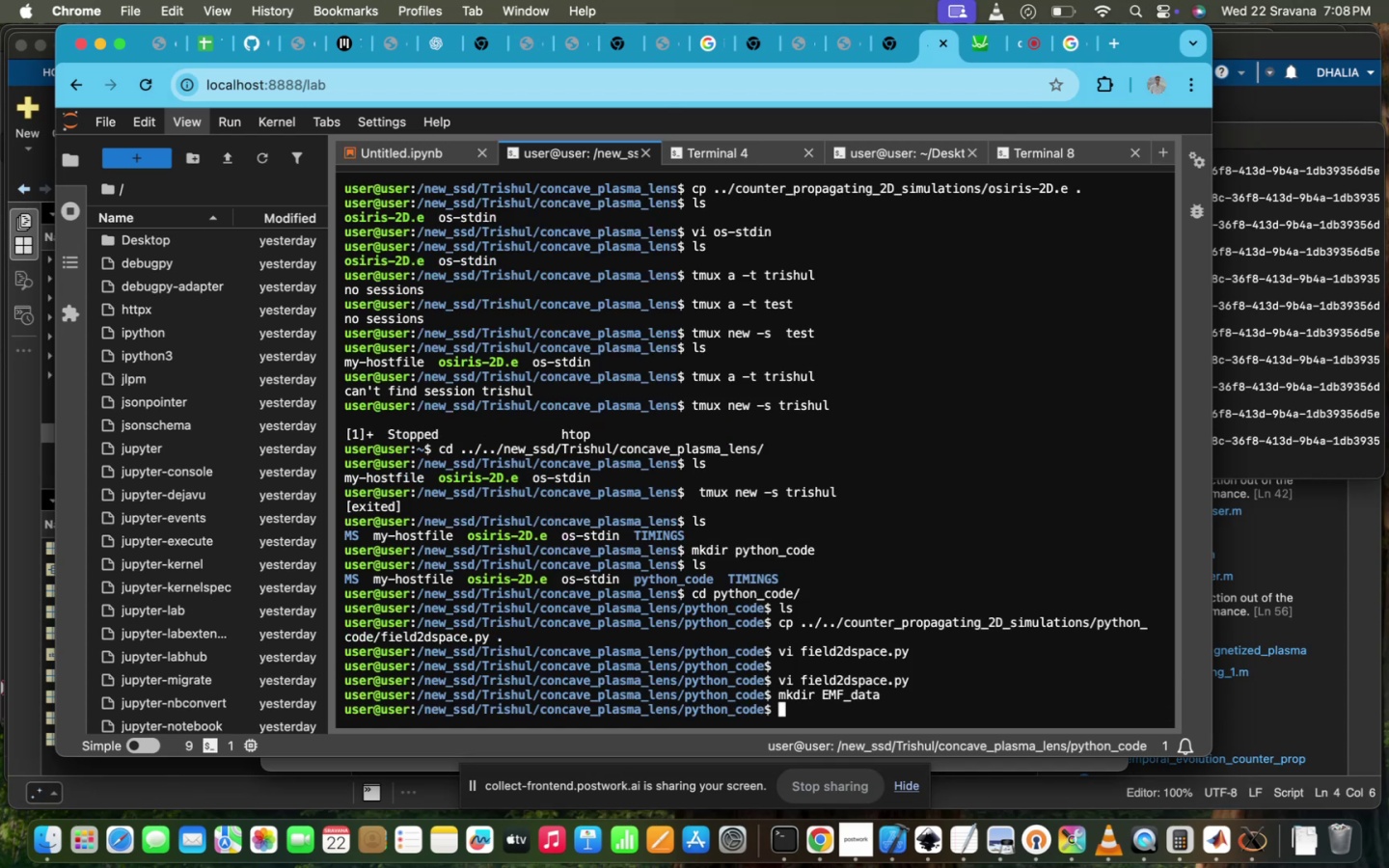 
 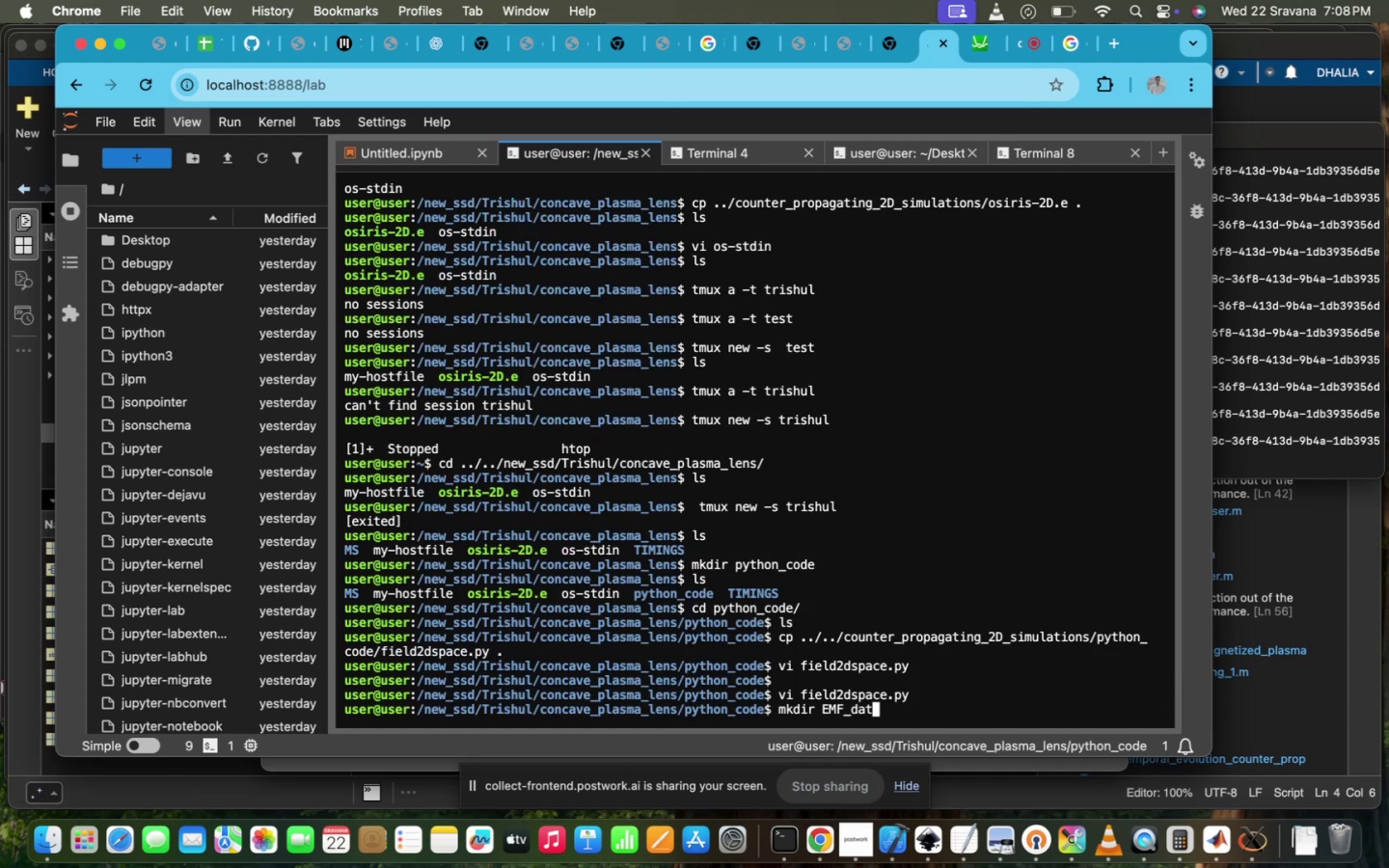 
key(Enter)
 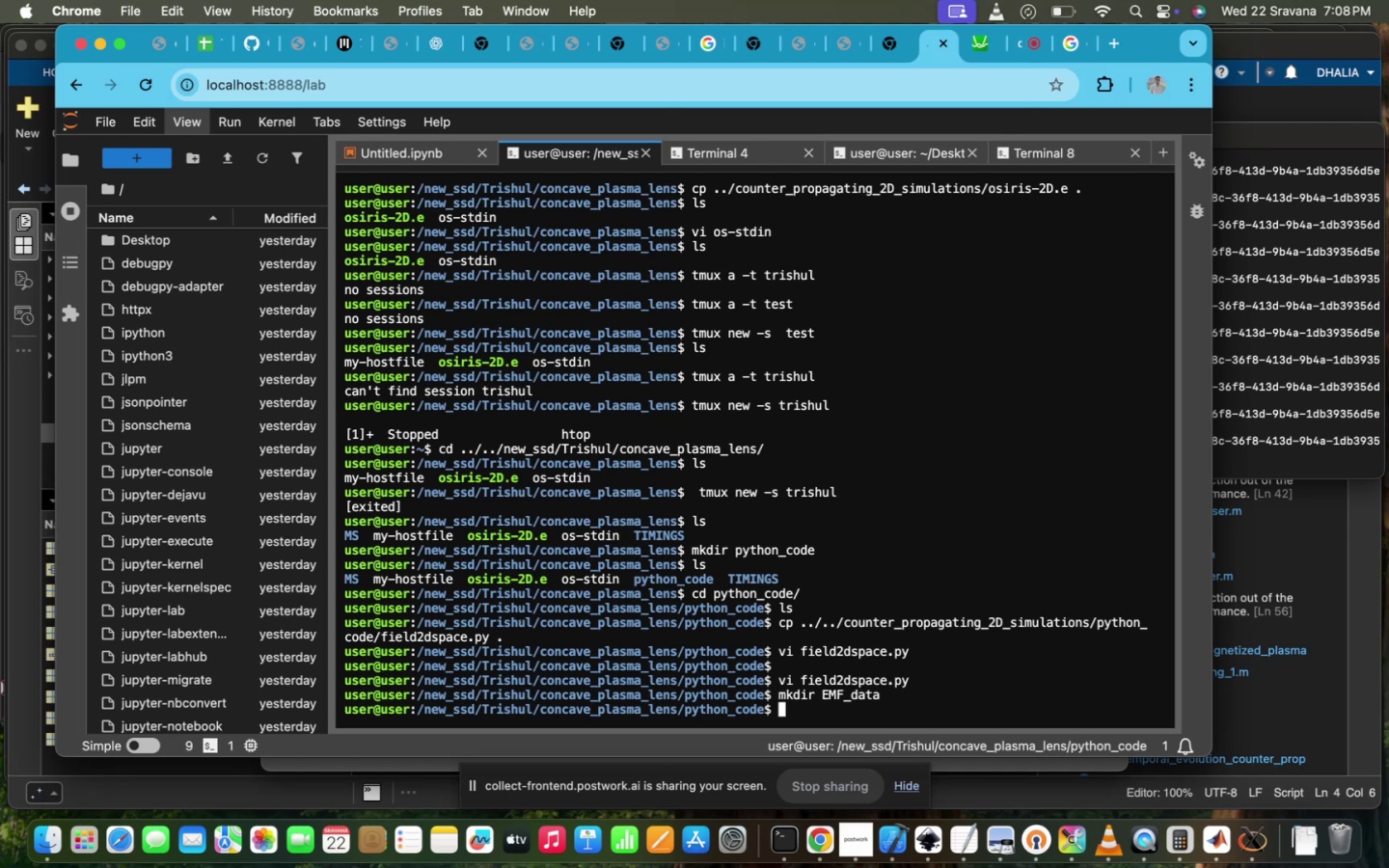 
type(modi)
key(Tab)
key(Backspace)
key(Backspace)
key(Backspace)
key(Backspace)
key(Backspace)
key(Tab)
type(u)
key(Tab)
type( loa)
key(Tab)
type(a)
key(Tab)
 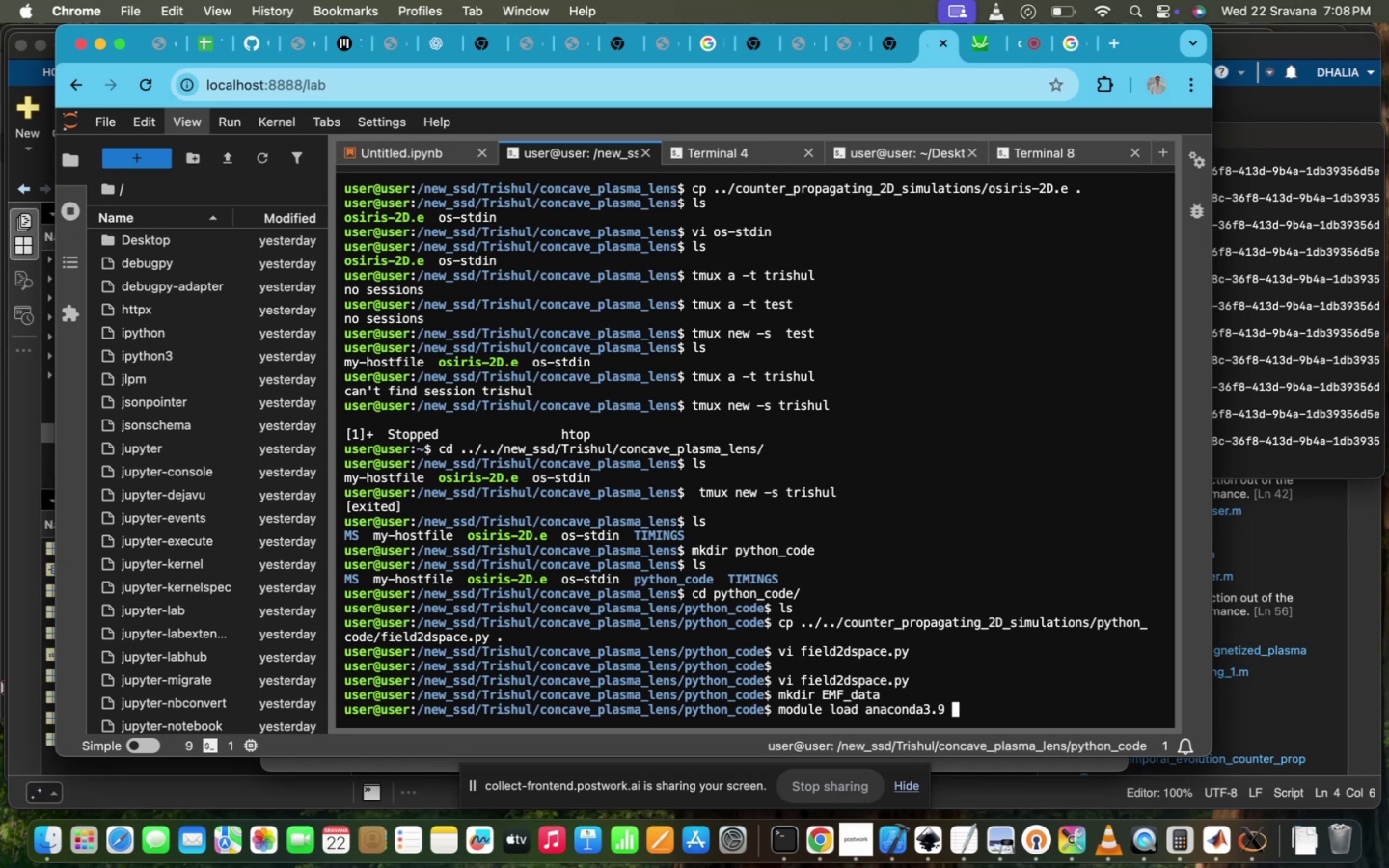 
key(Enter)
 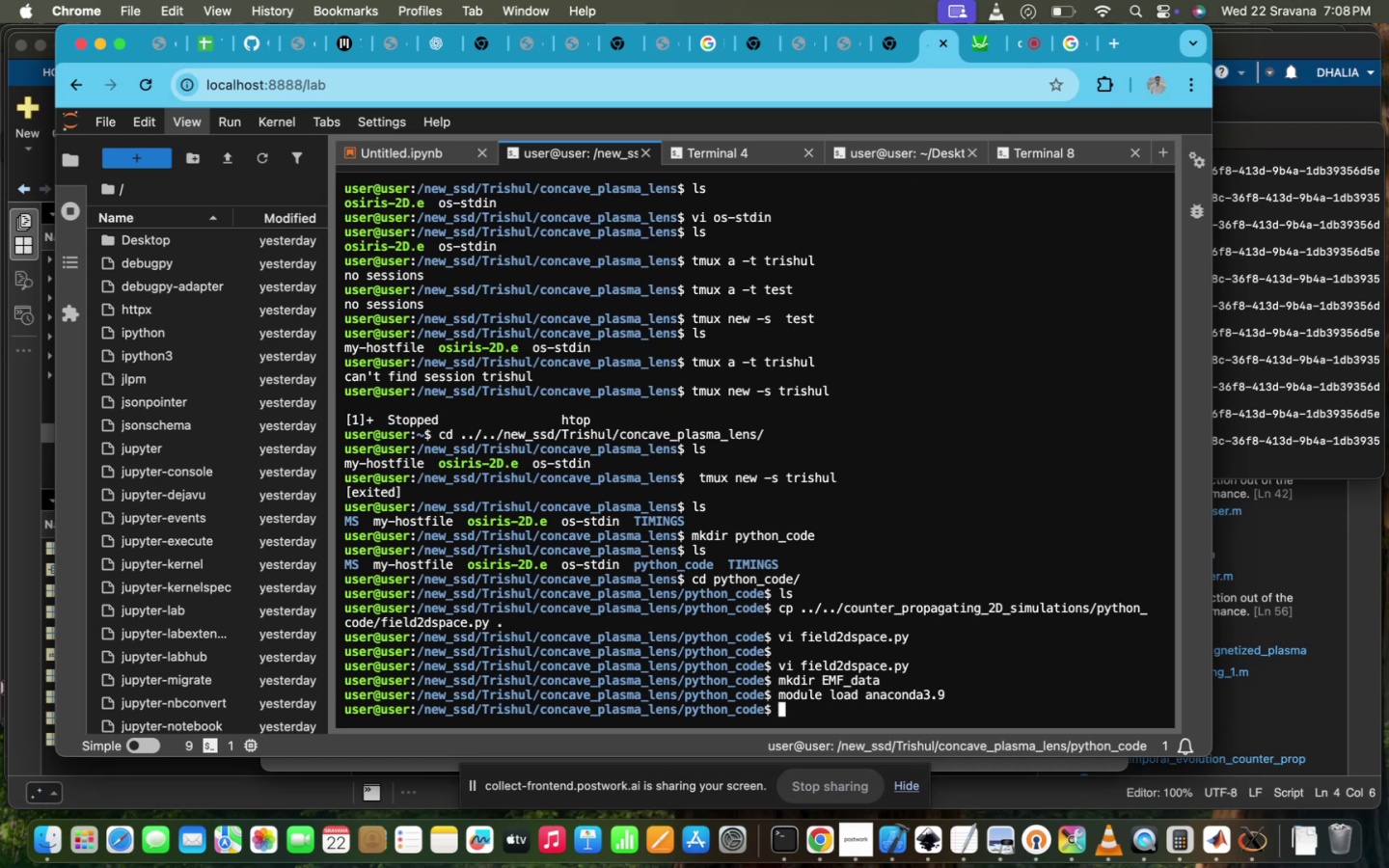 
type(pyth)
key(Tab)
type(3 fi)
key(Tab)
type(200)
key(Backspace)
key(Backspace)
key(Backspace)
 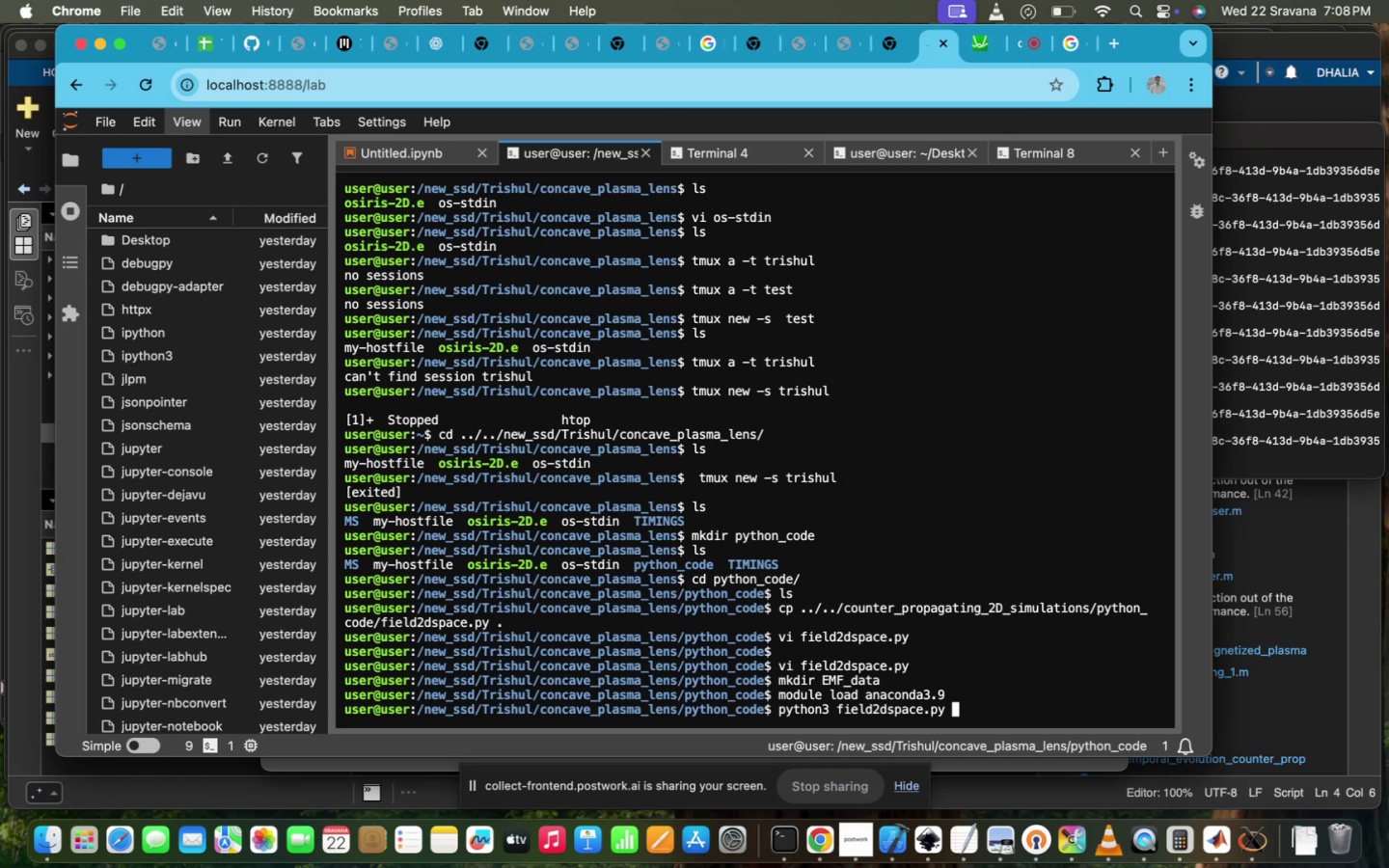 
key(Enter)
 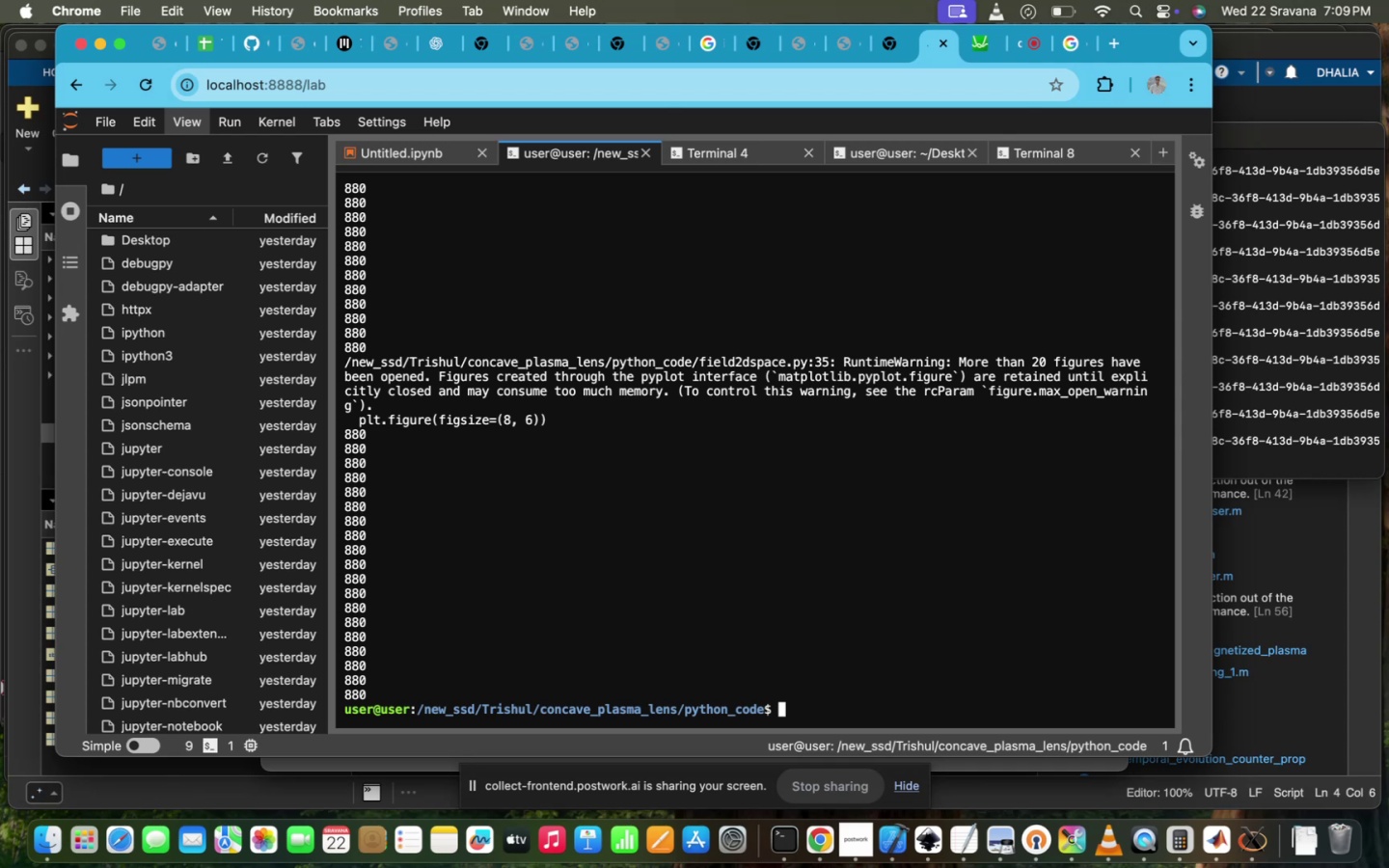 
wait(60.9)
 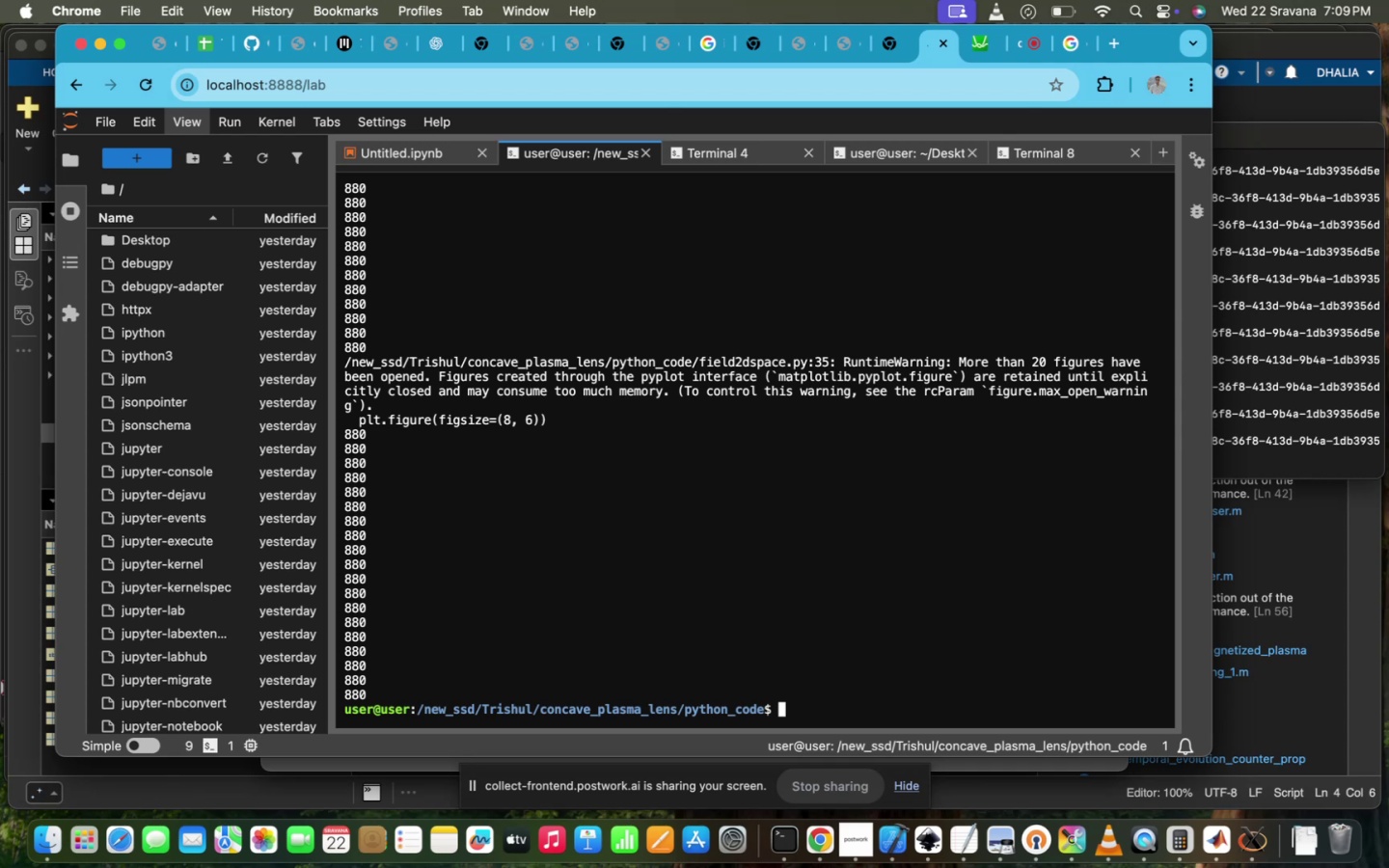 
type(ls)
 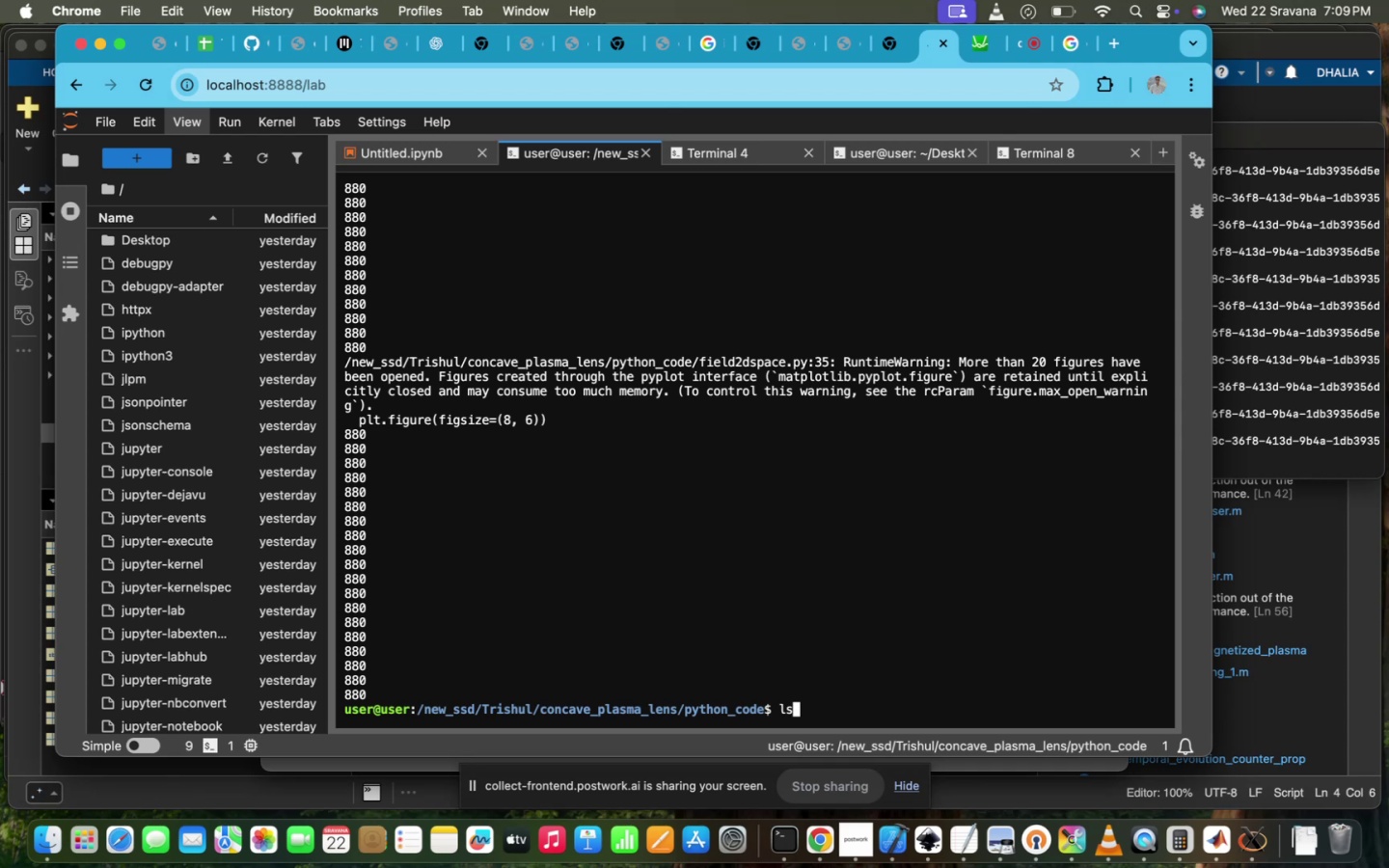 
key(Enter)
 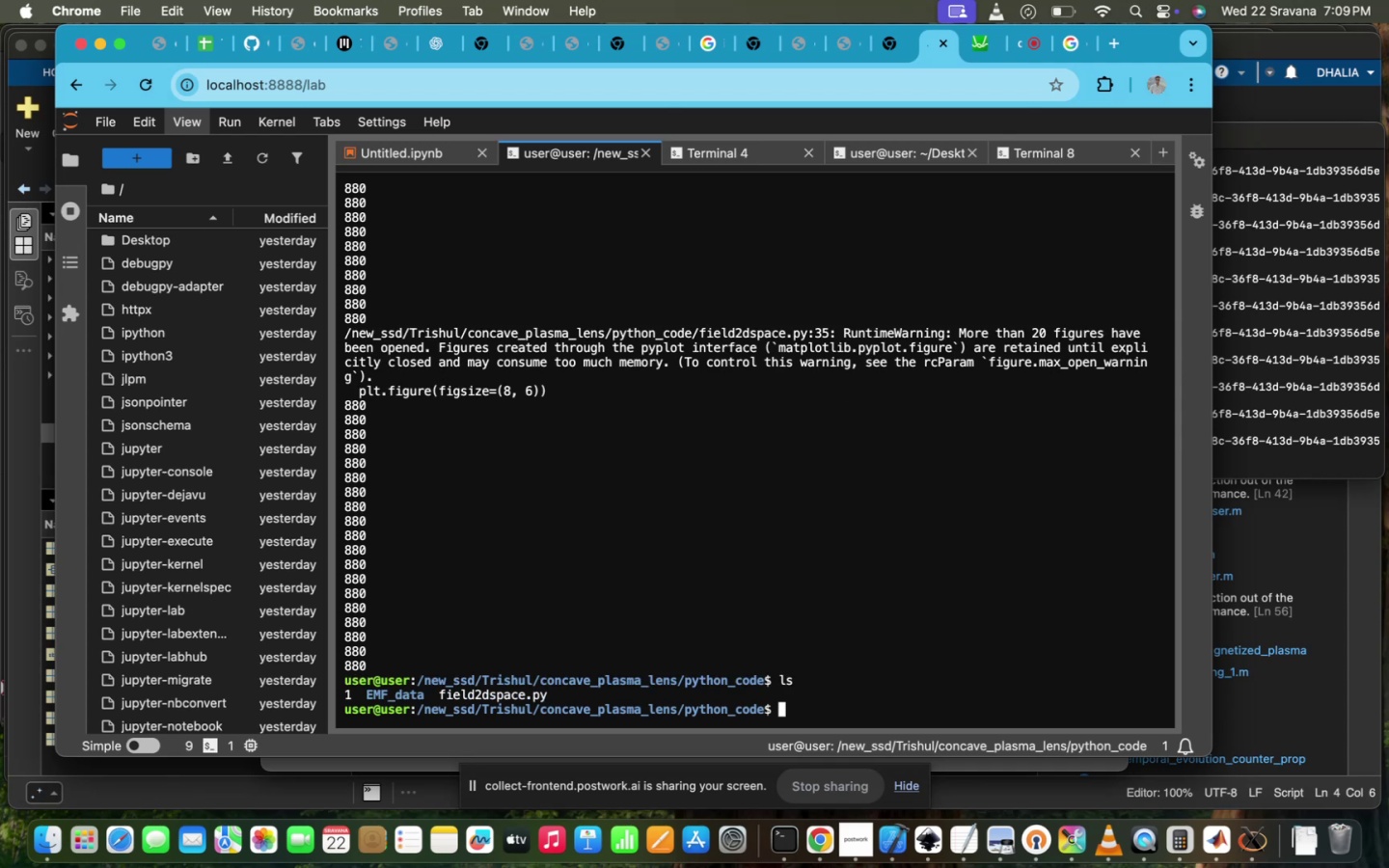 
type(cd EM)
key(Tab)
 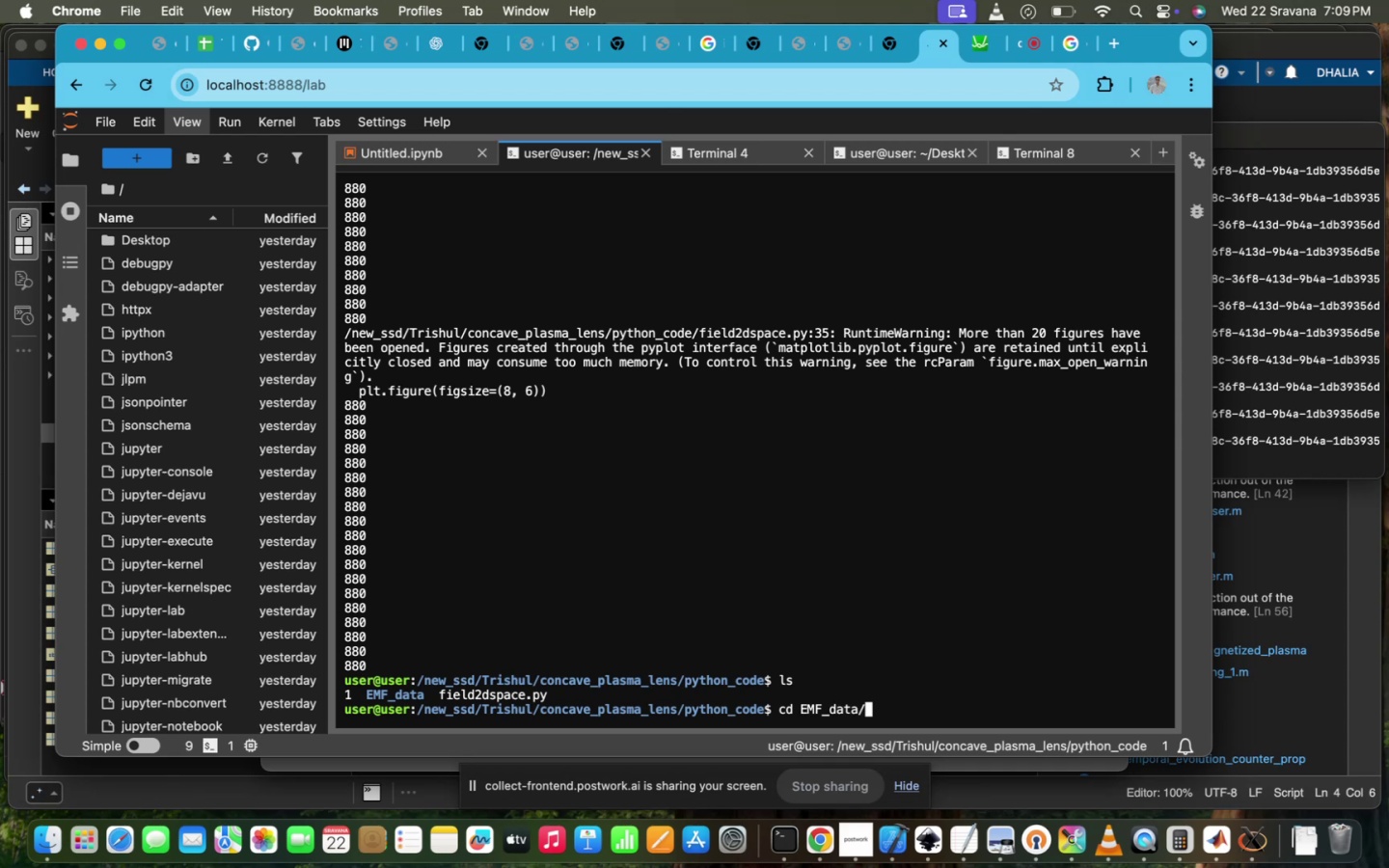 
key(Enter)
 